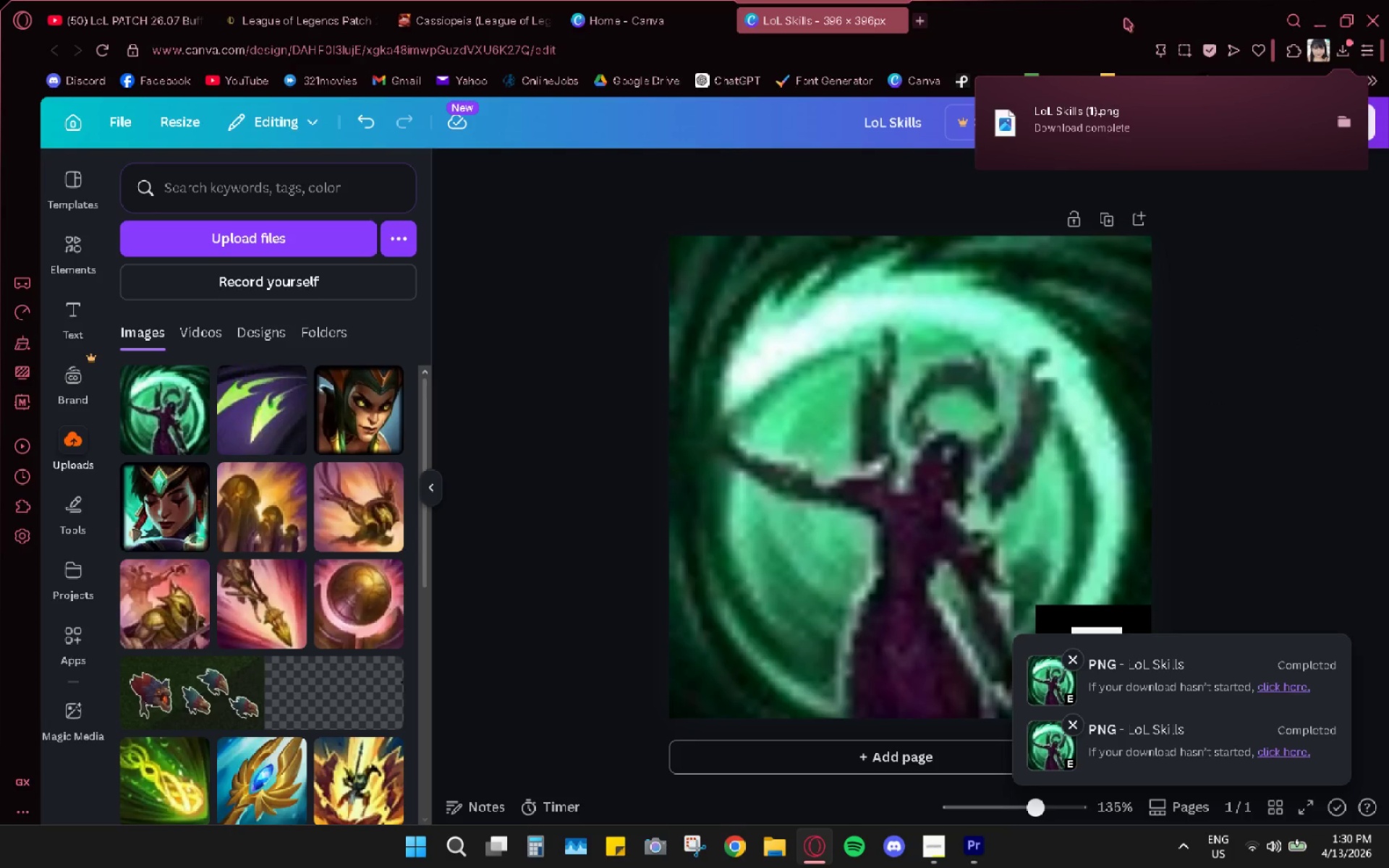 
wait(6.62)
 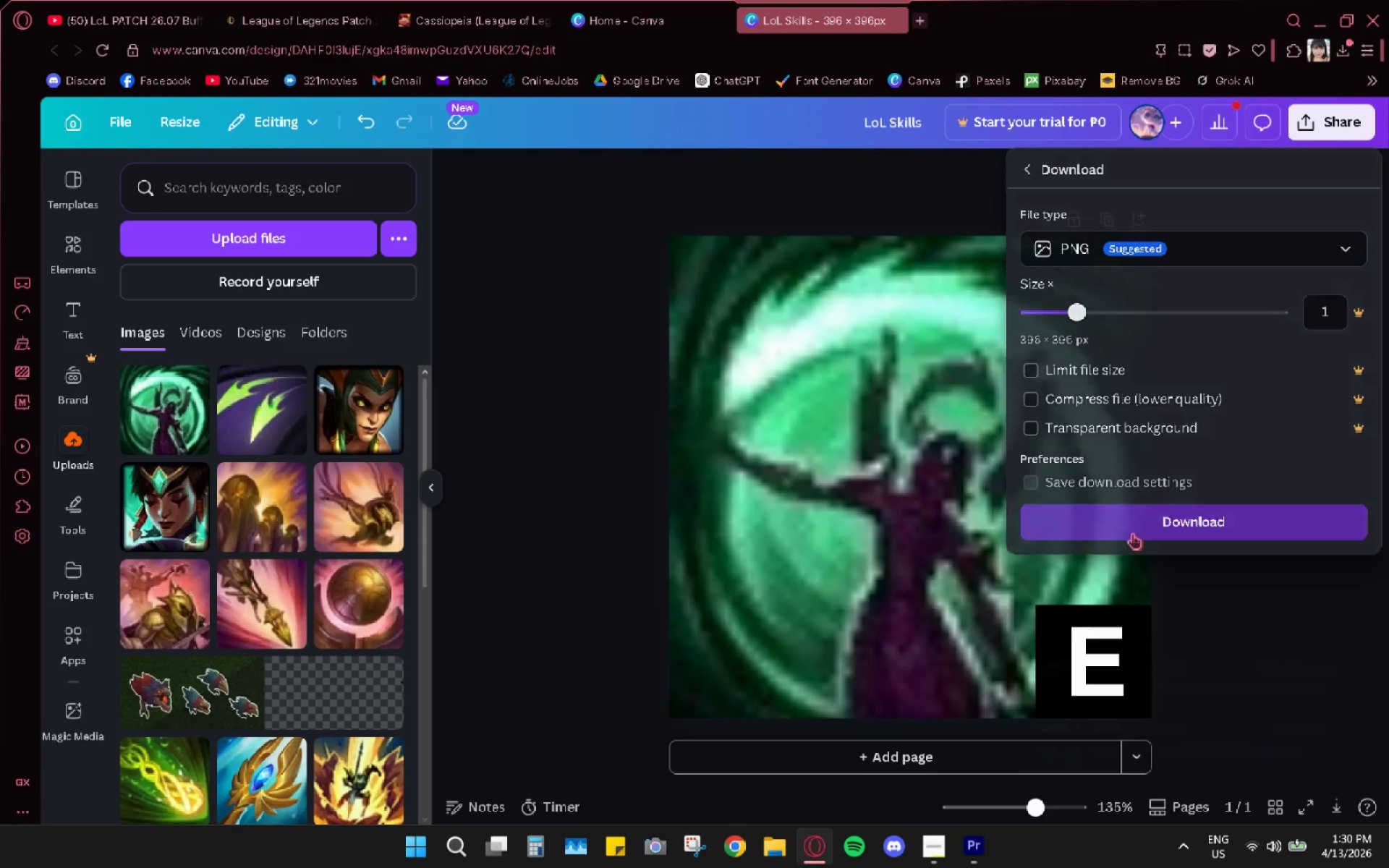 
left_click([900, 20])
 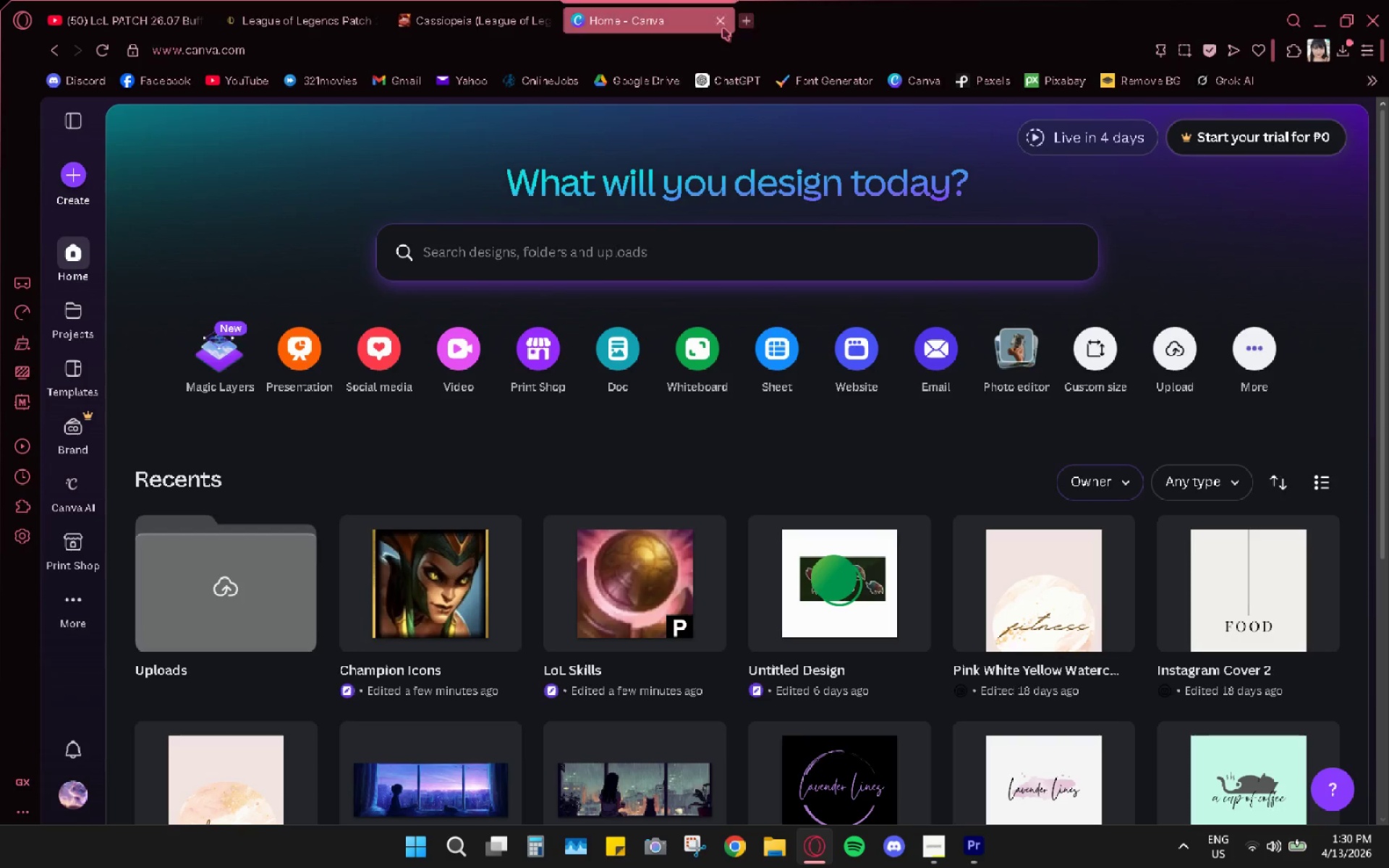 
left_click([721, 26])
 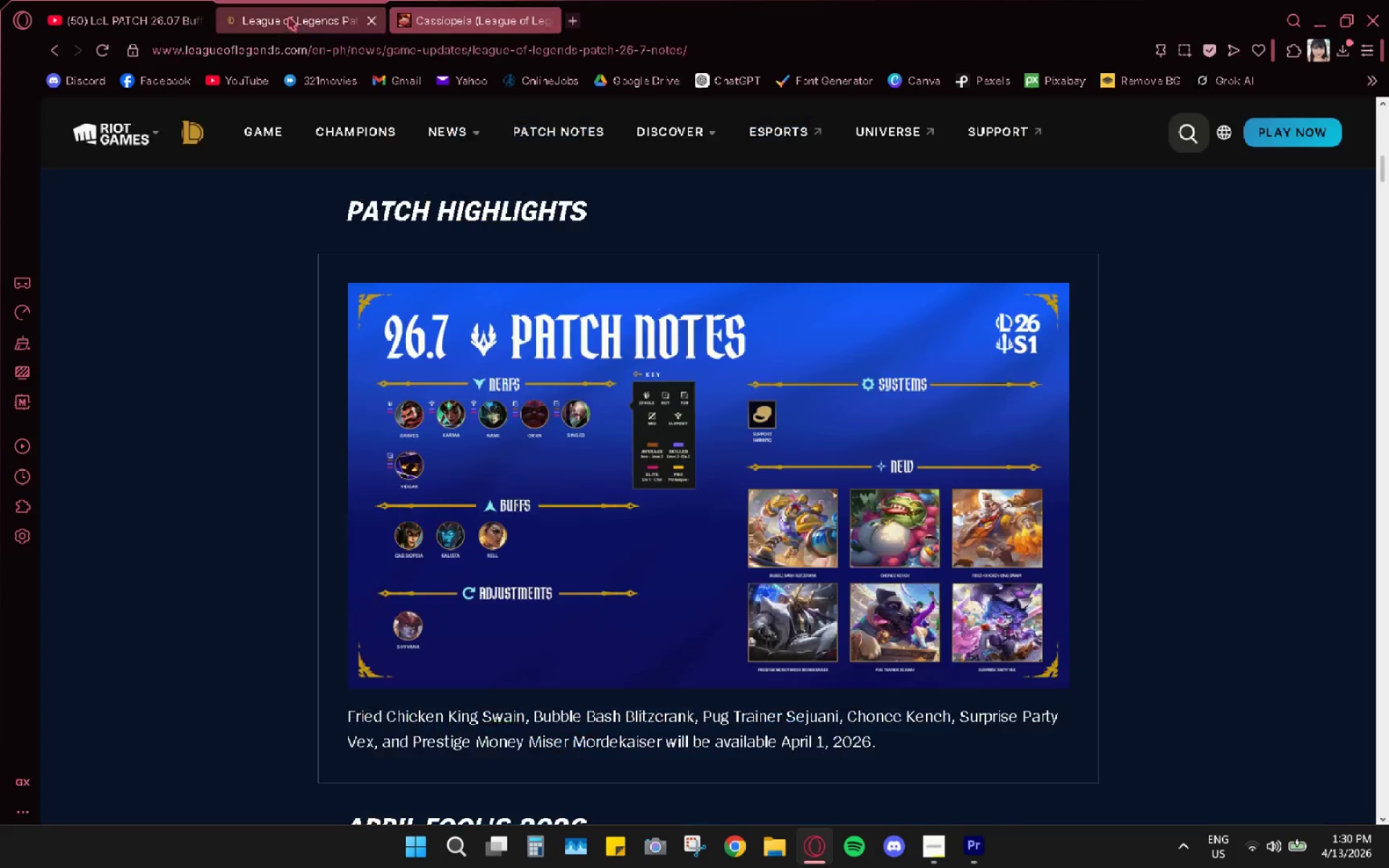 
double_click([151, 9])
 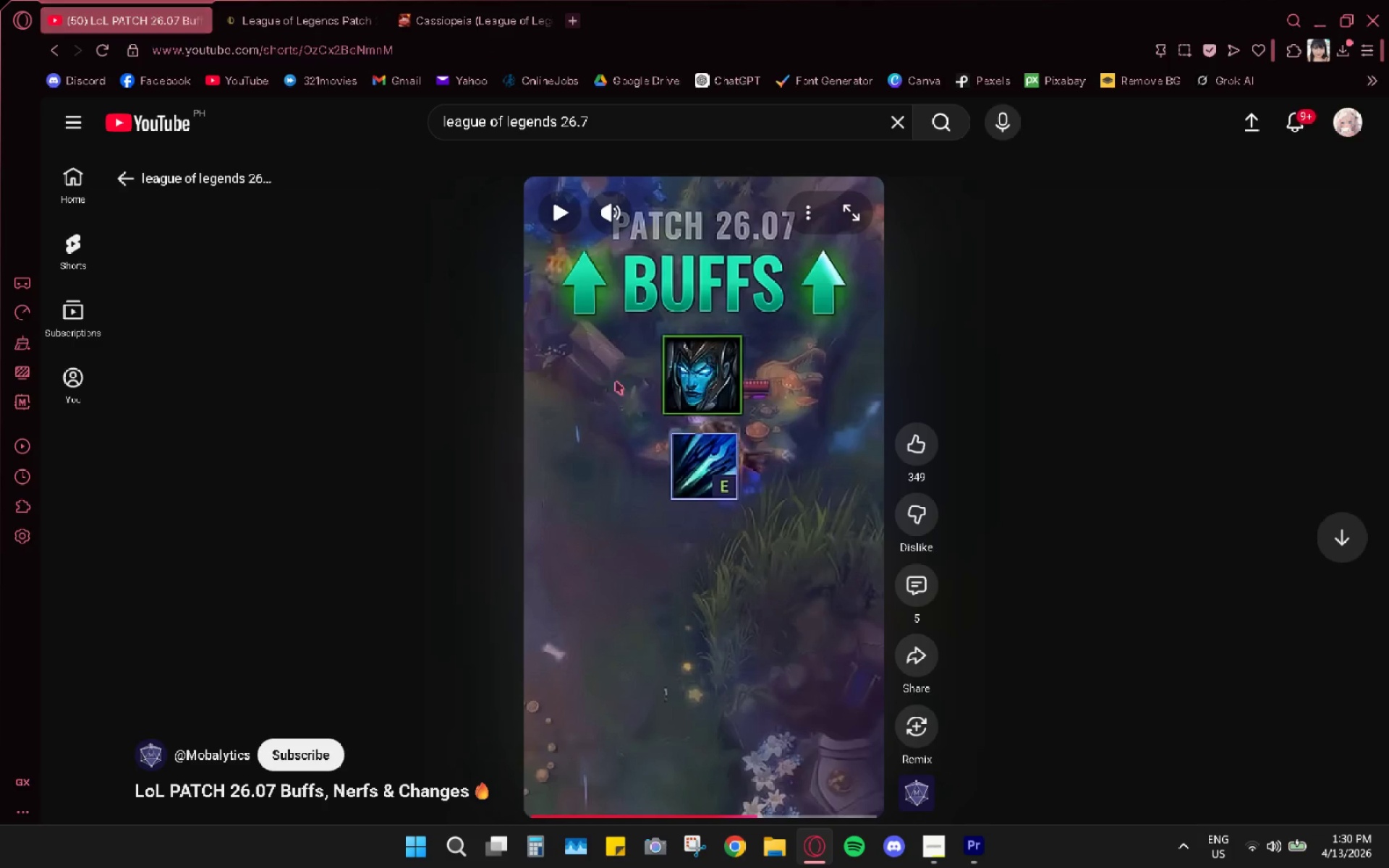 
triple_click([669, 396])
 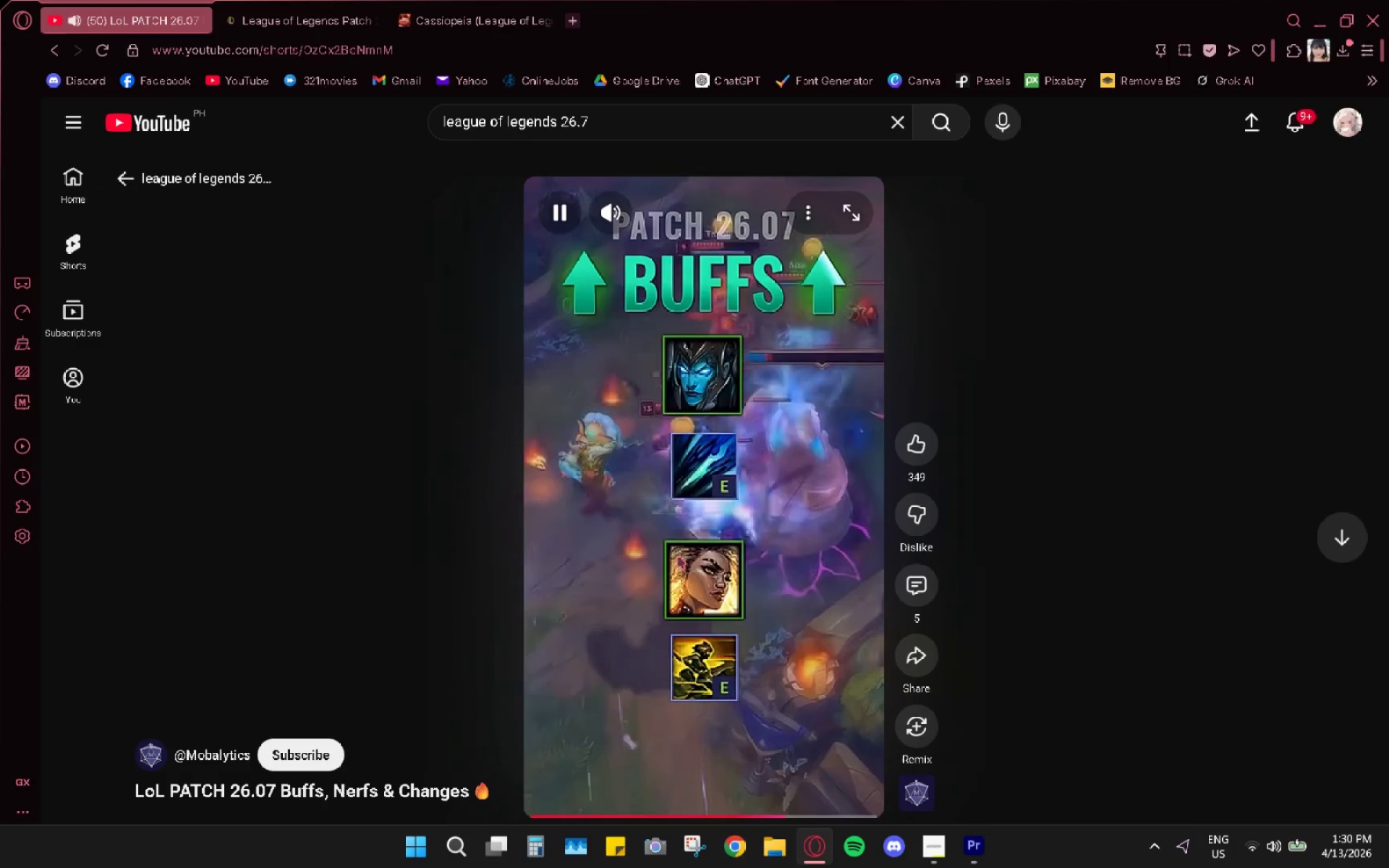 
wait(9.12)
 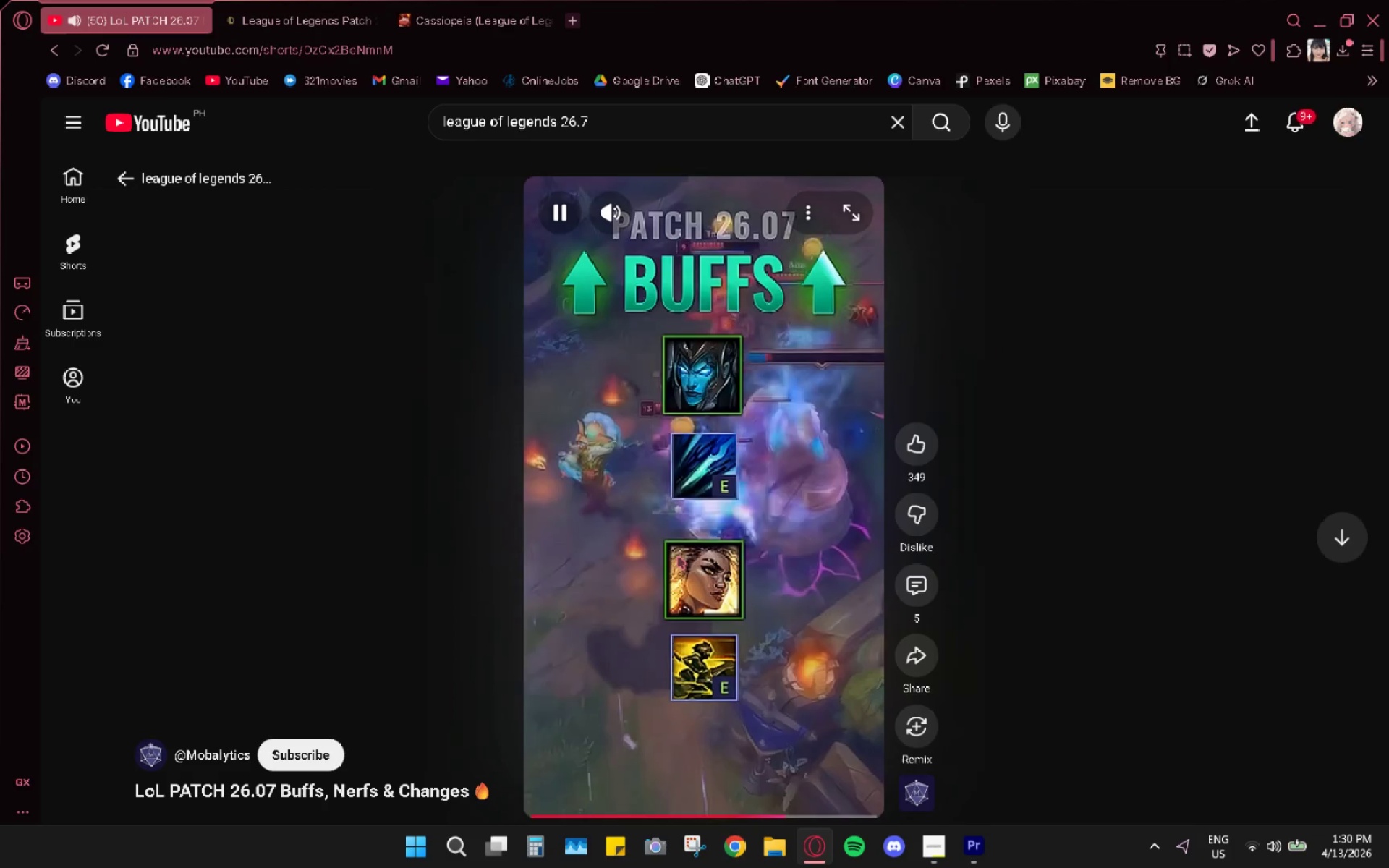 
left_click([570, 22])
 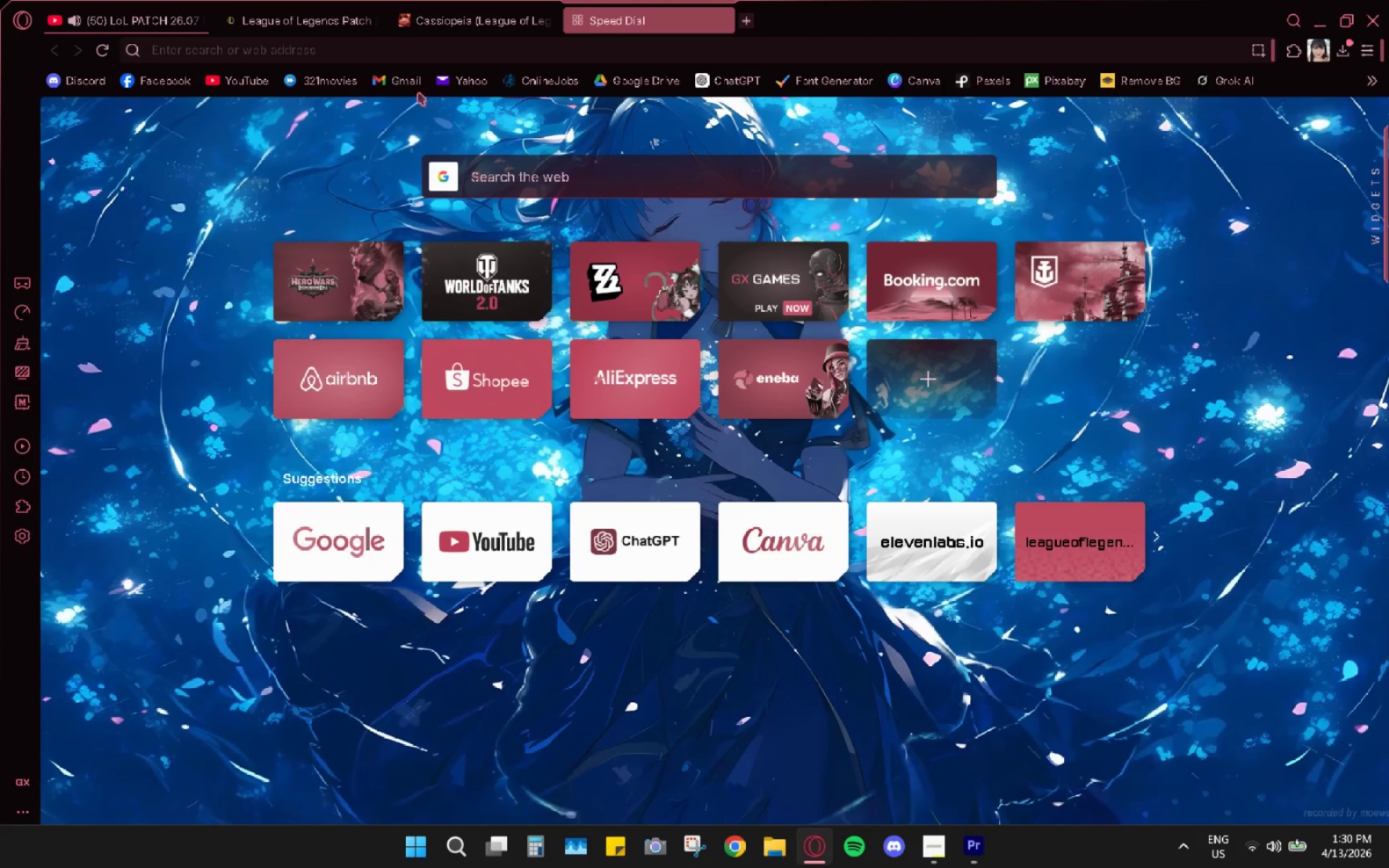 
mouse_move([374, 75])
 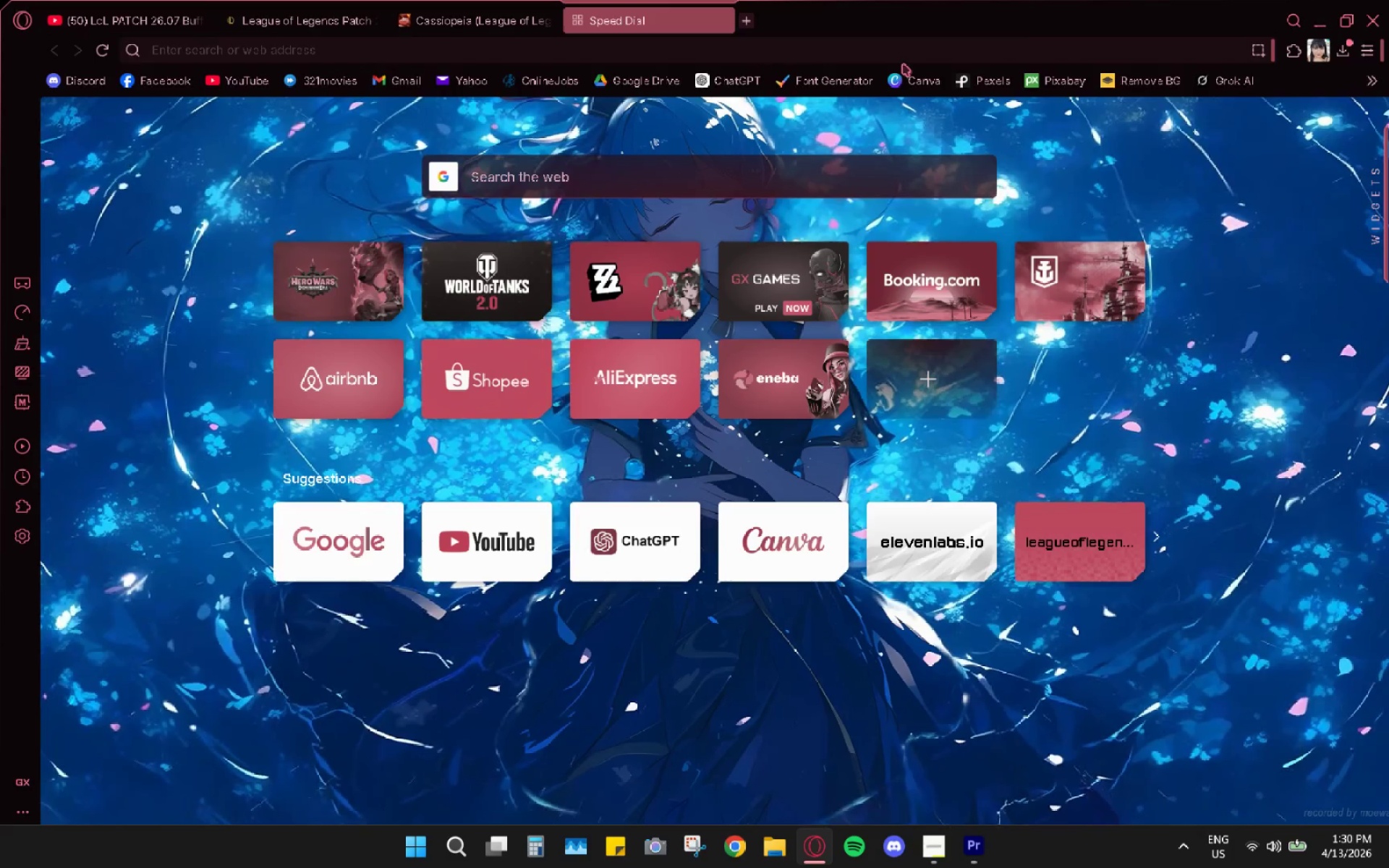 
left_click([886, 92])
 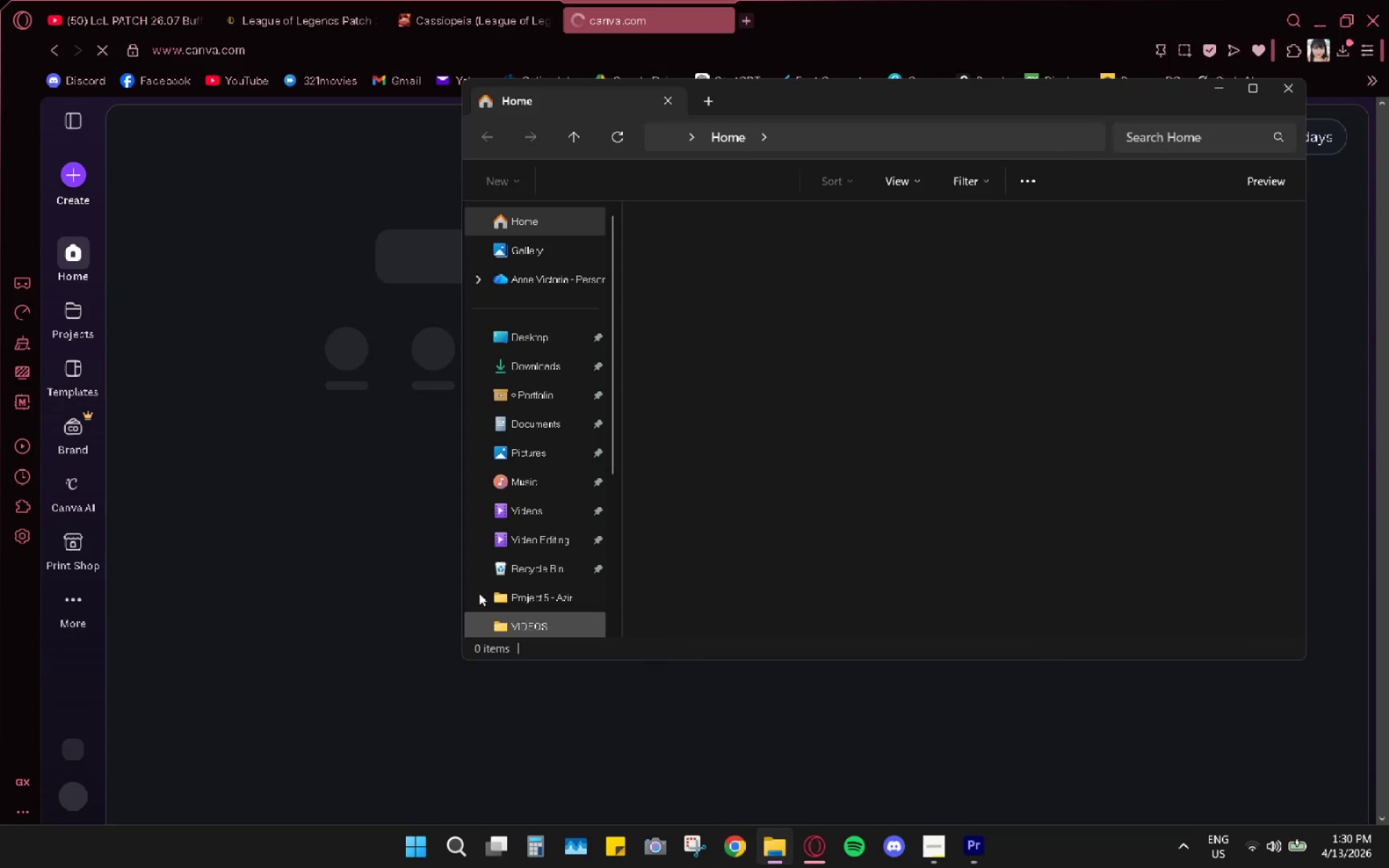 
left_click([502, 367])
 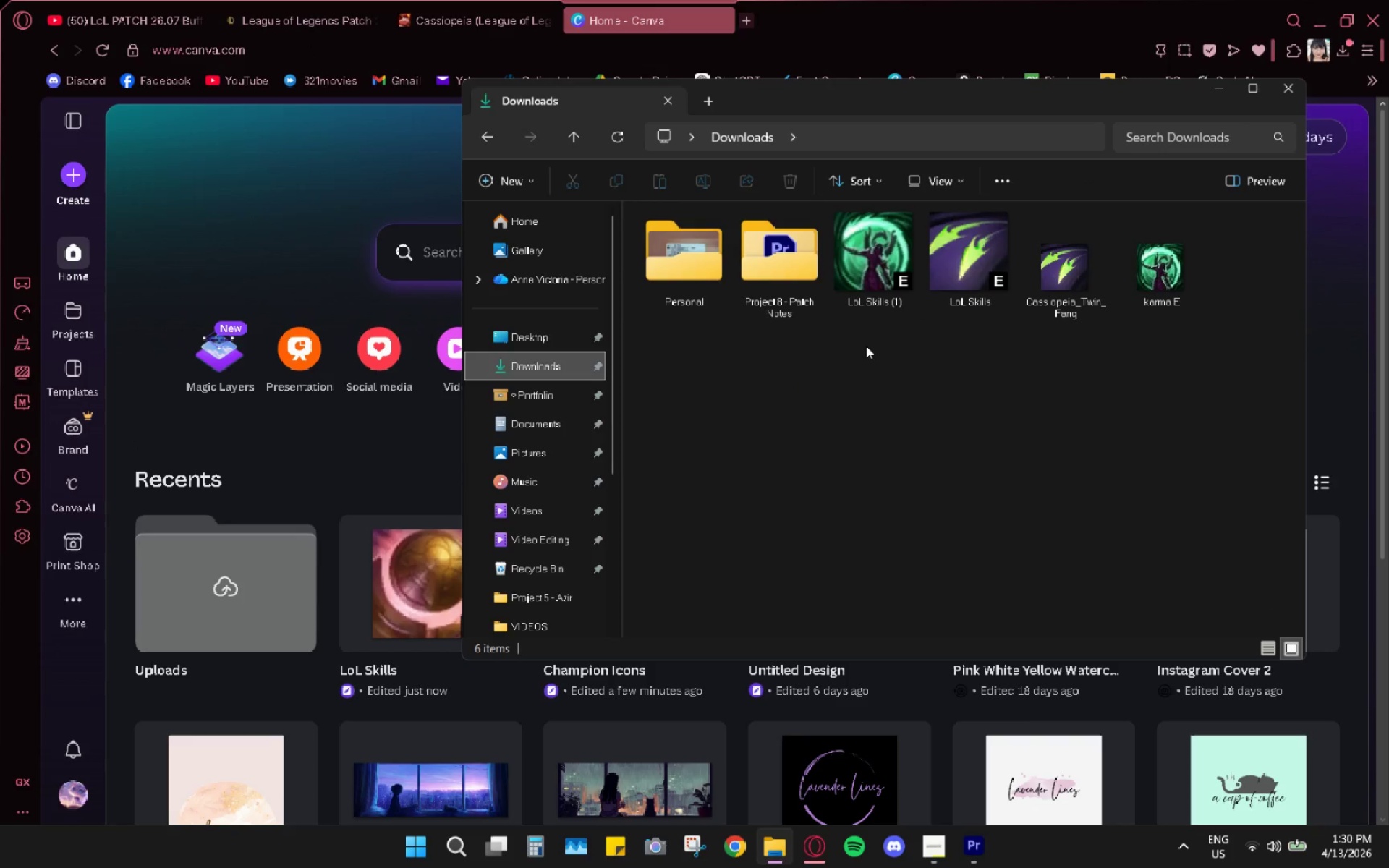 
double_click([857, 263])
 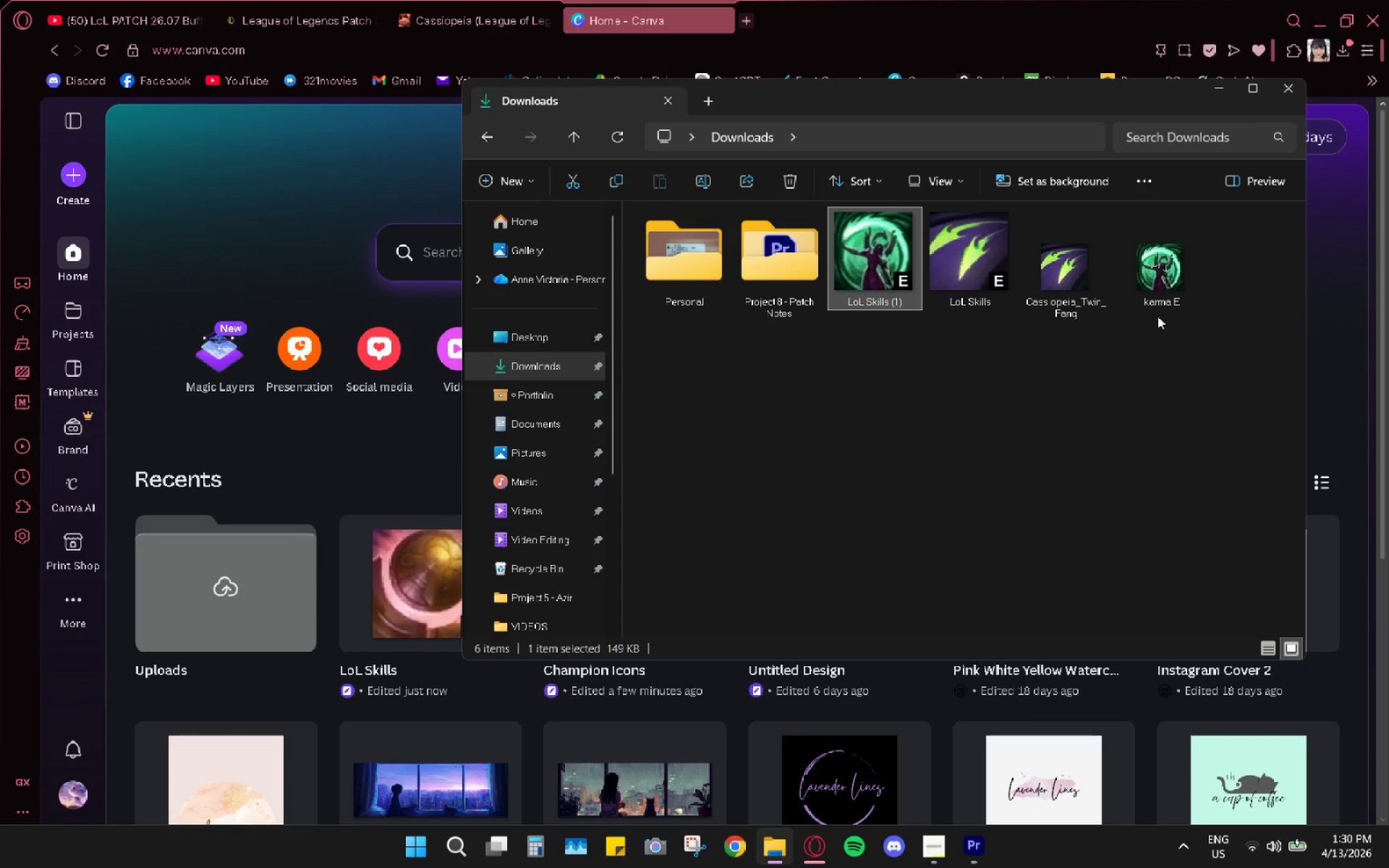 
hold_key(key=ControlLeft, duration=1.5)
left_click([964, 260])
 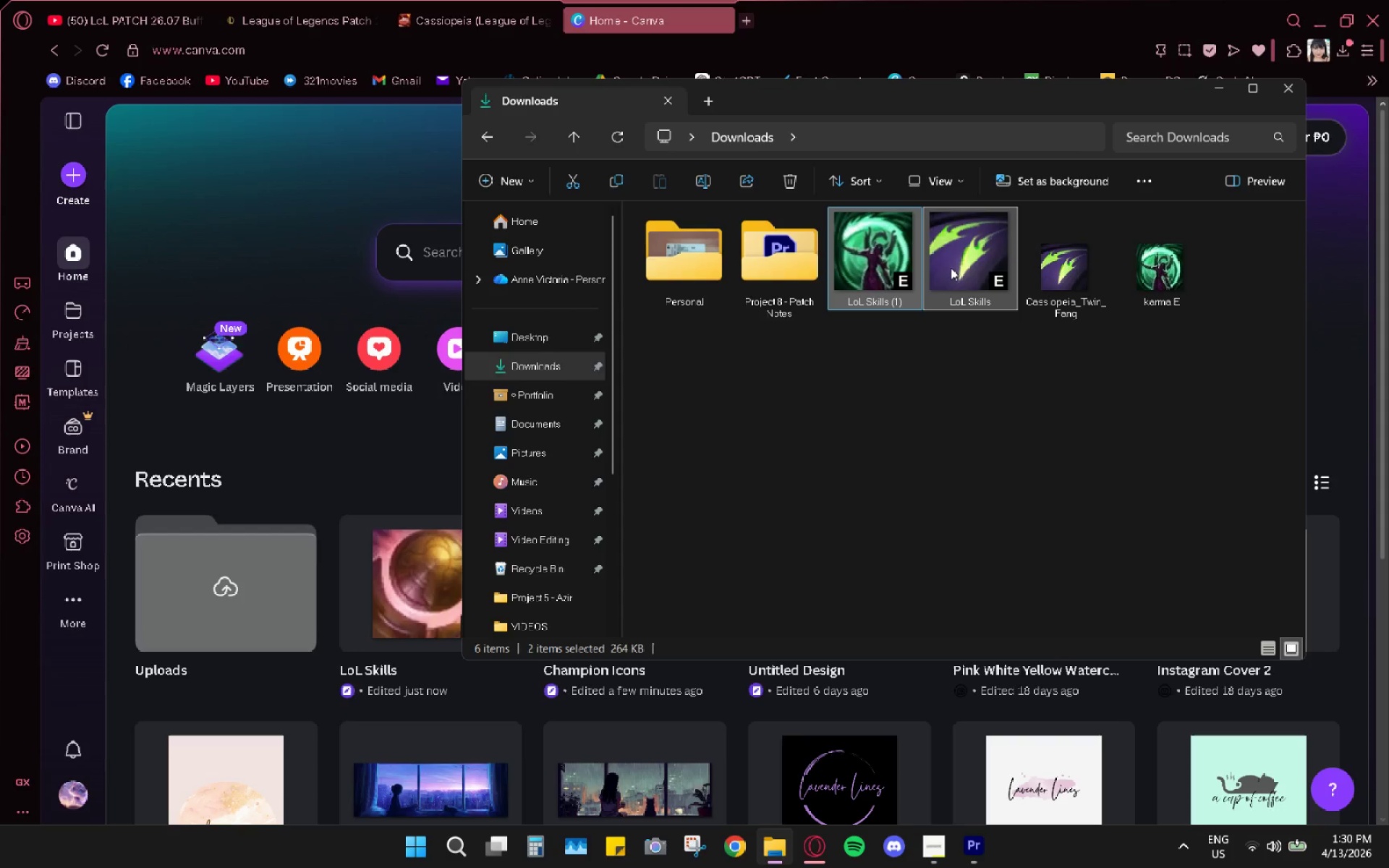 
key(Control+ControlLeft)
 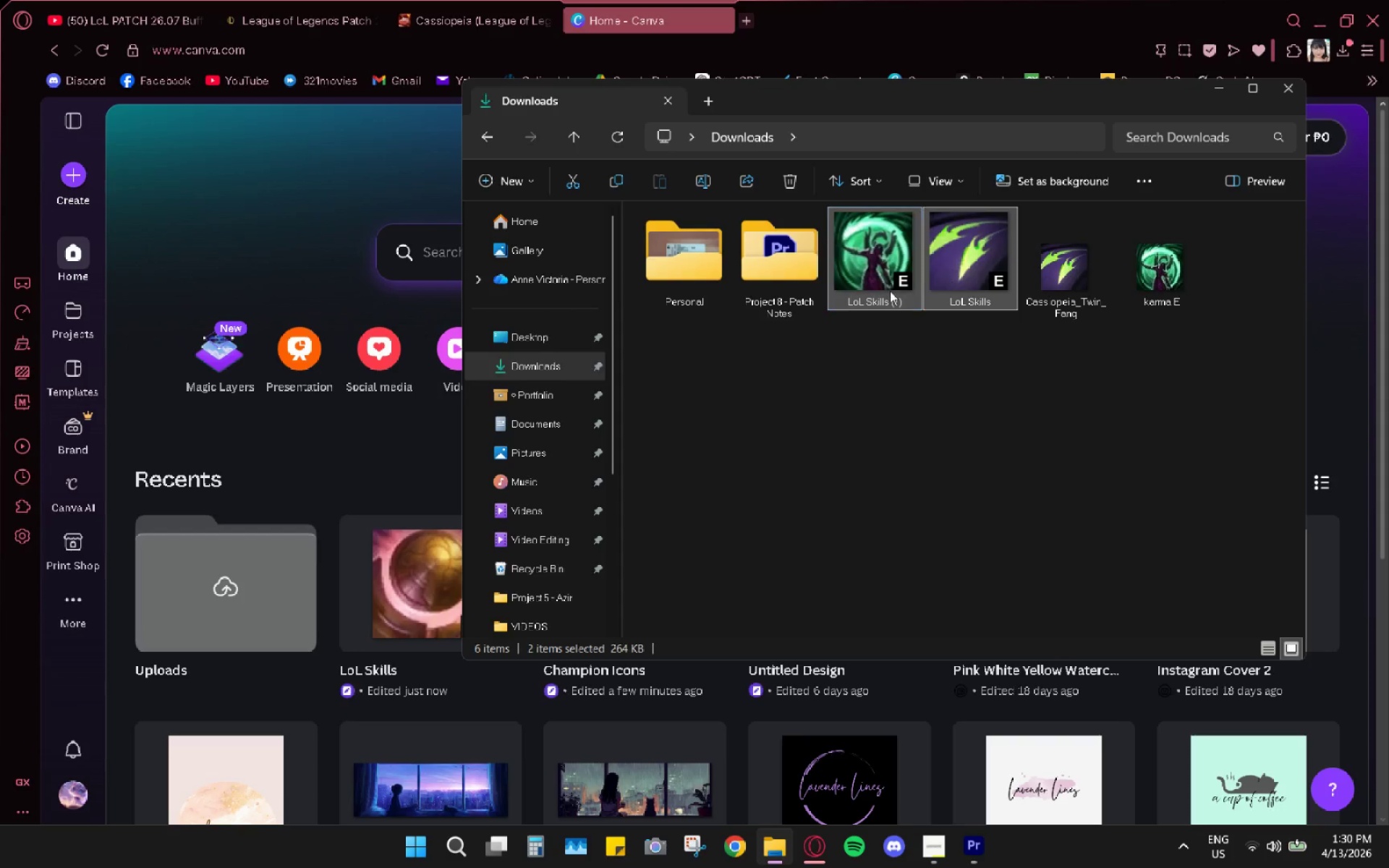 
key(Control+ControlLeft)
 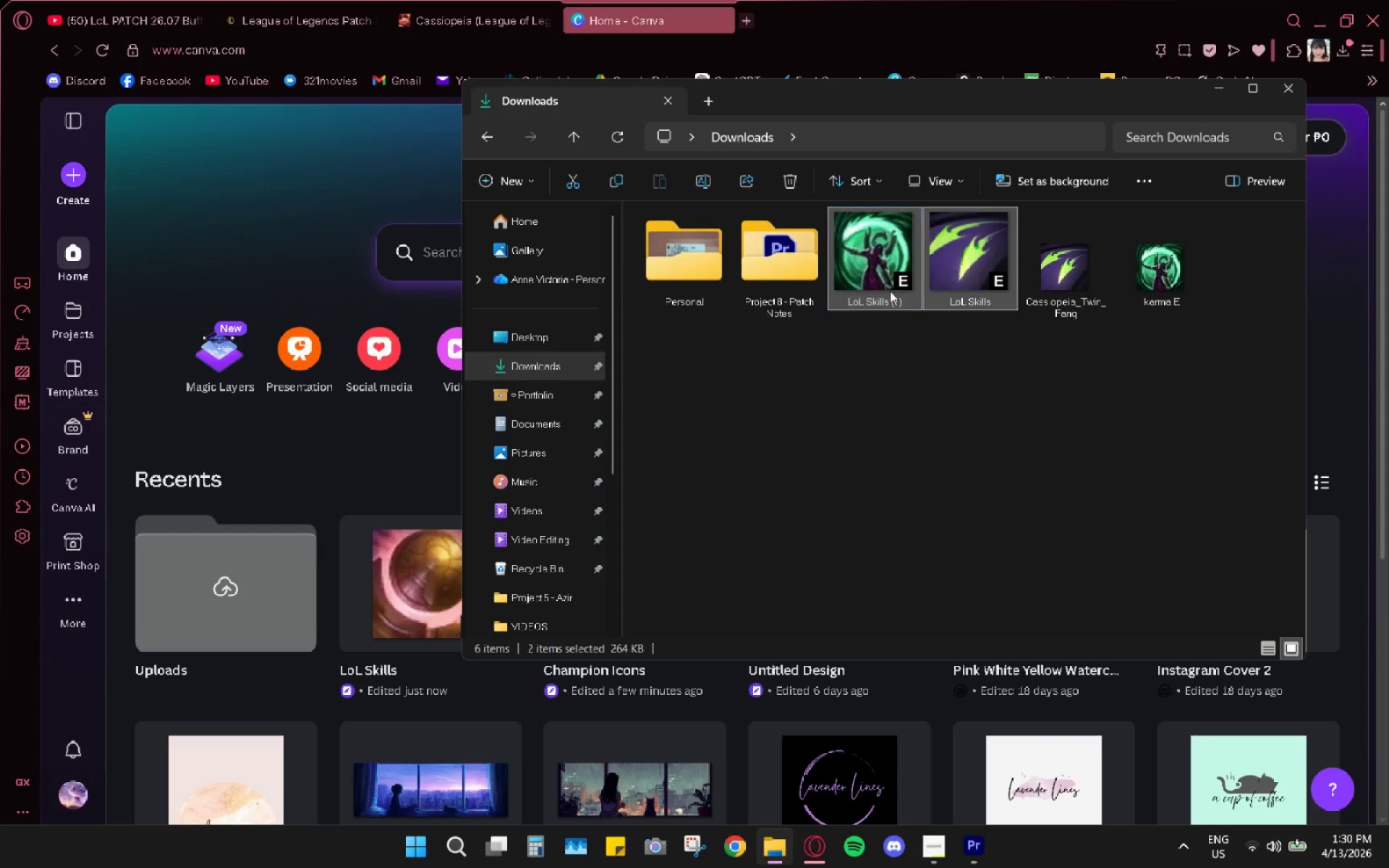 
key(Control+ControlLeft)
 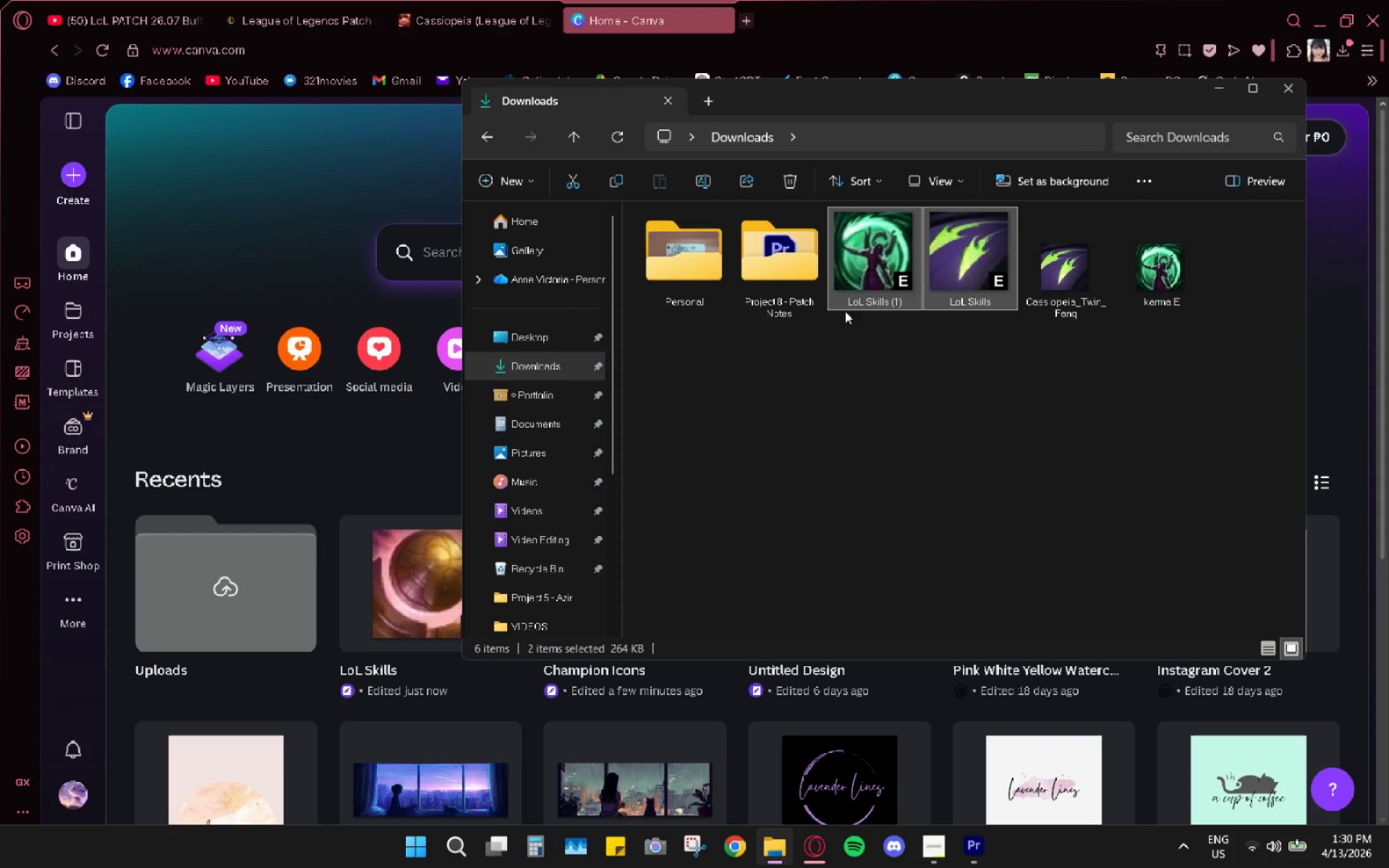 
key(Control+ControlLeft)
 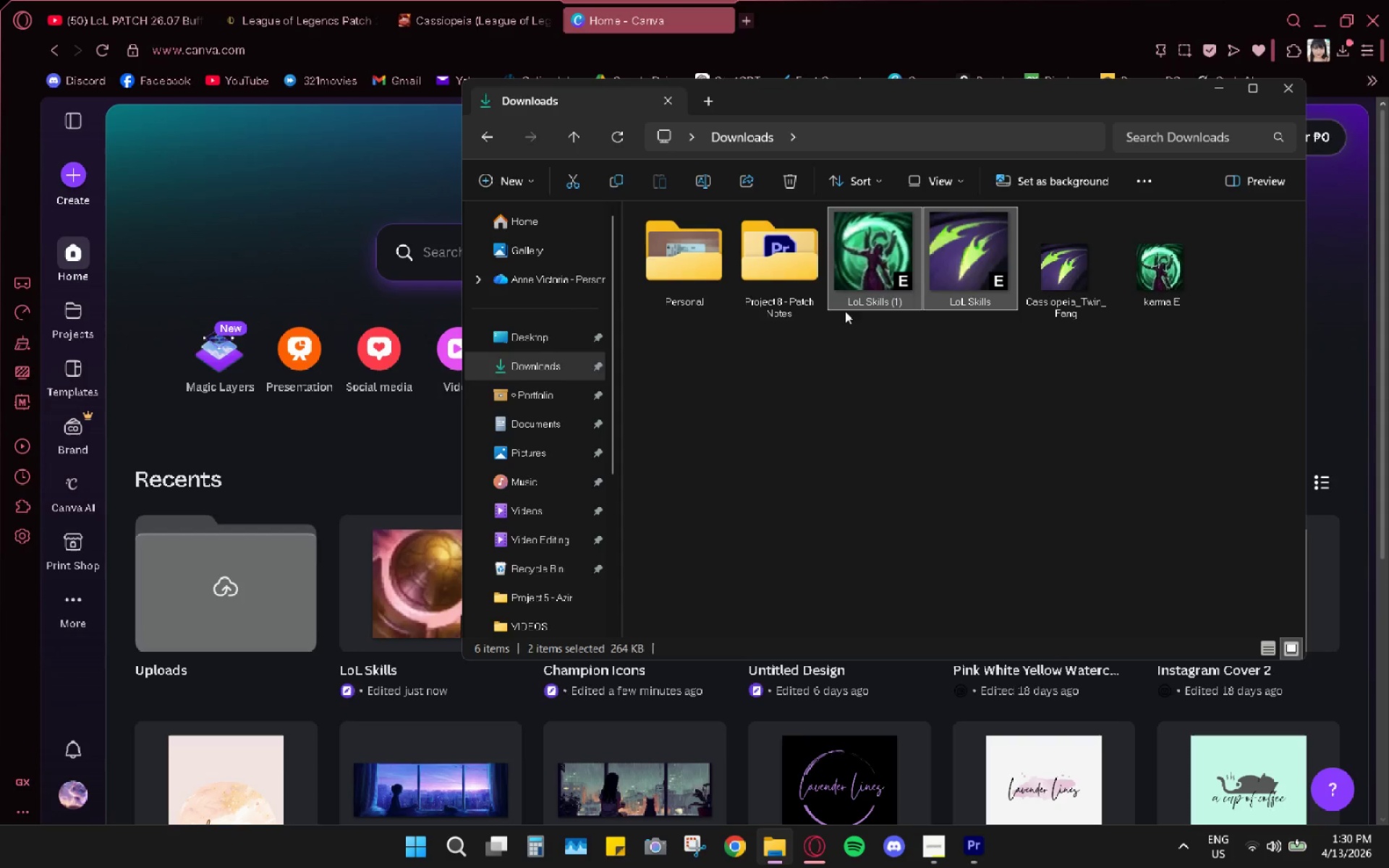 
key(Control+ControlLeft)
 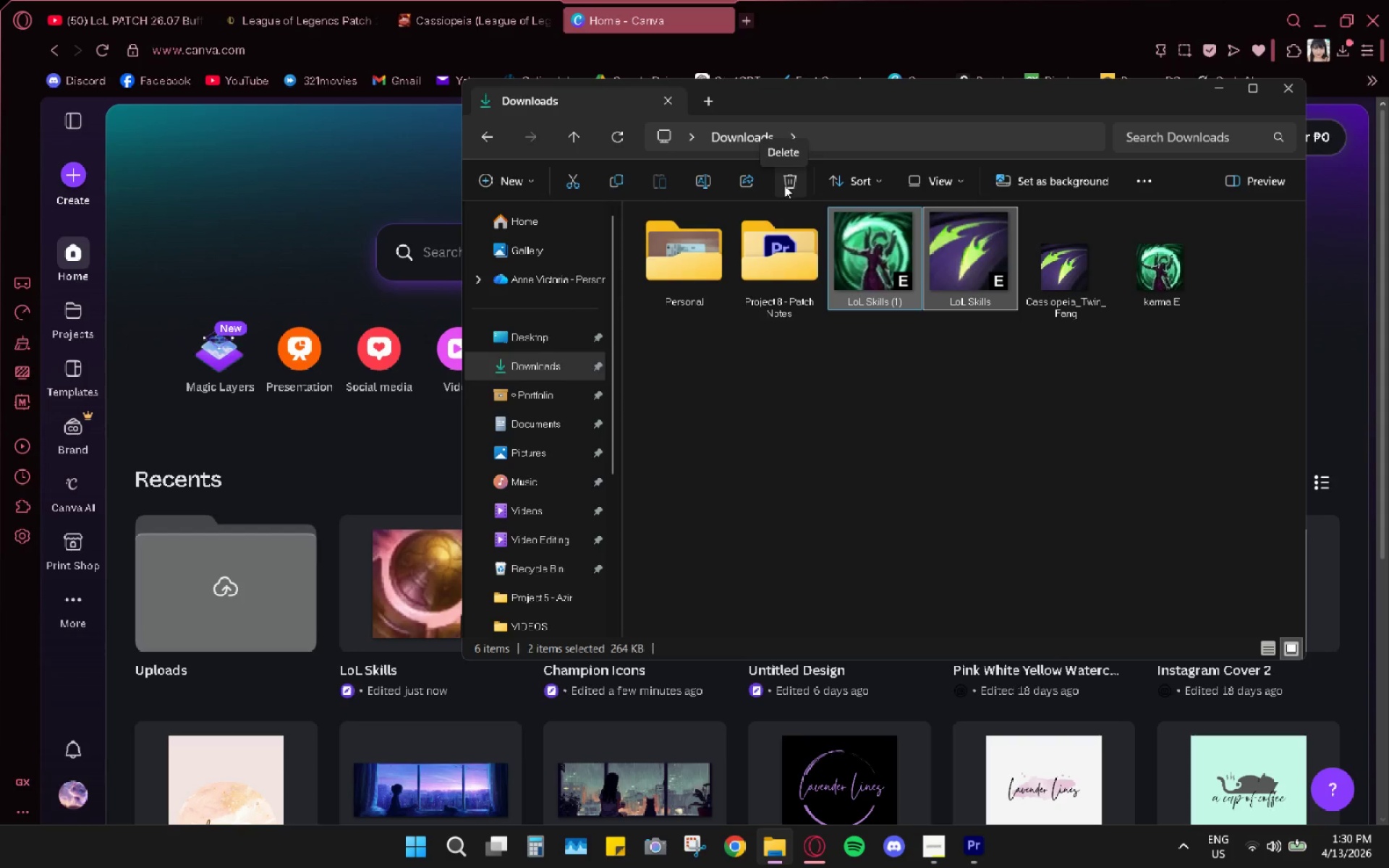 
left_click([784, 185])
 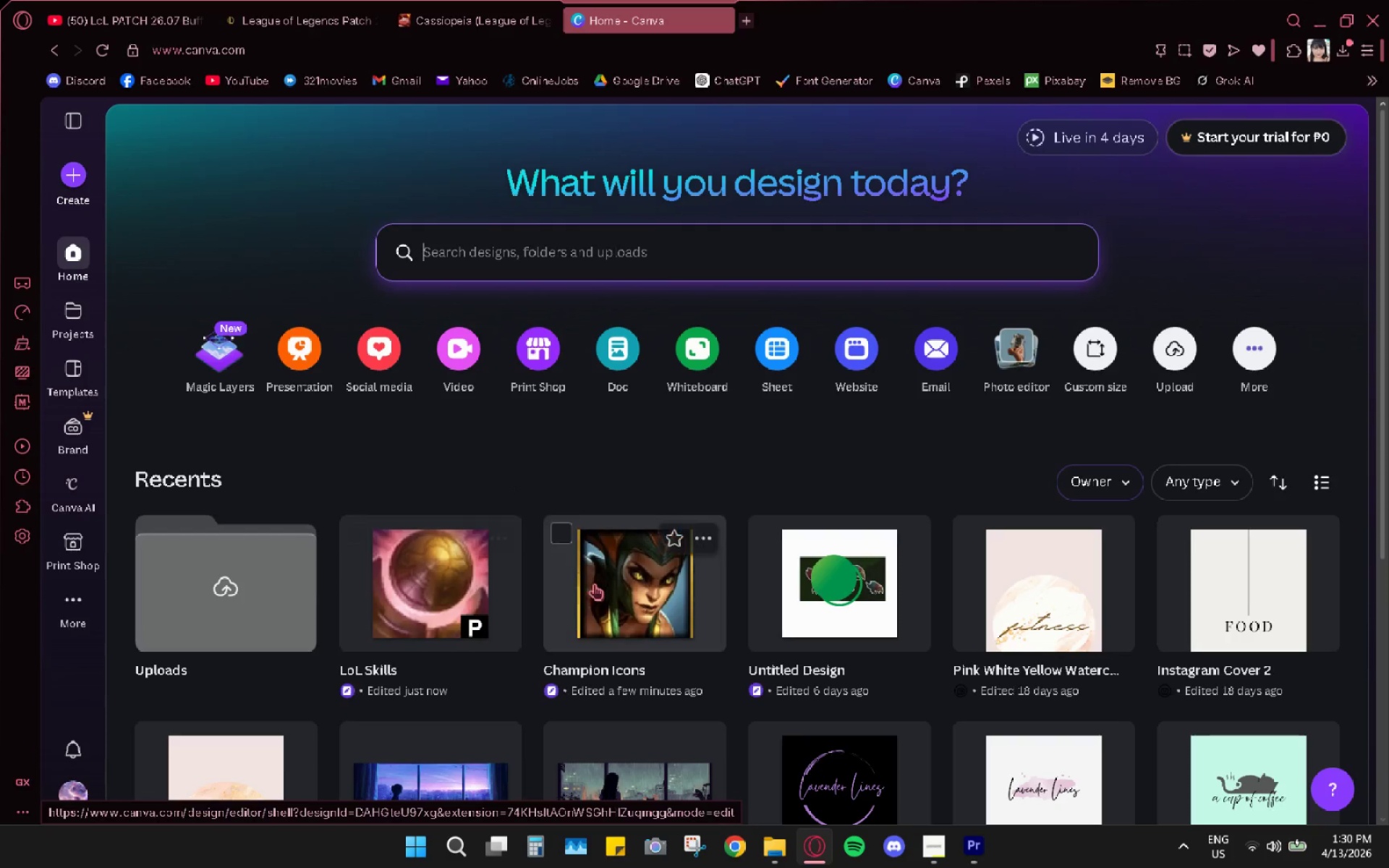 
double_click([419, 629])
 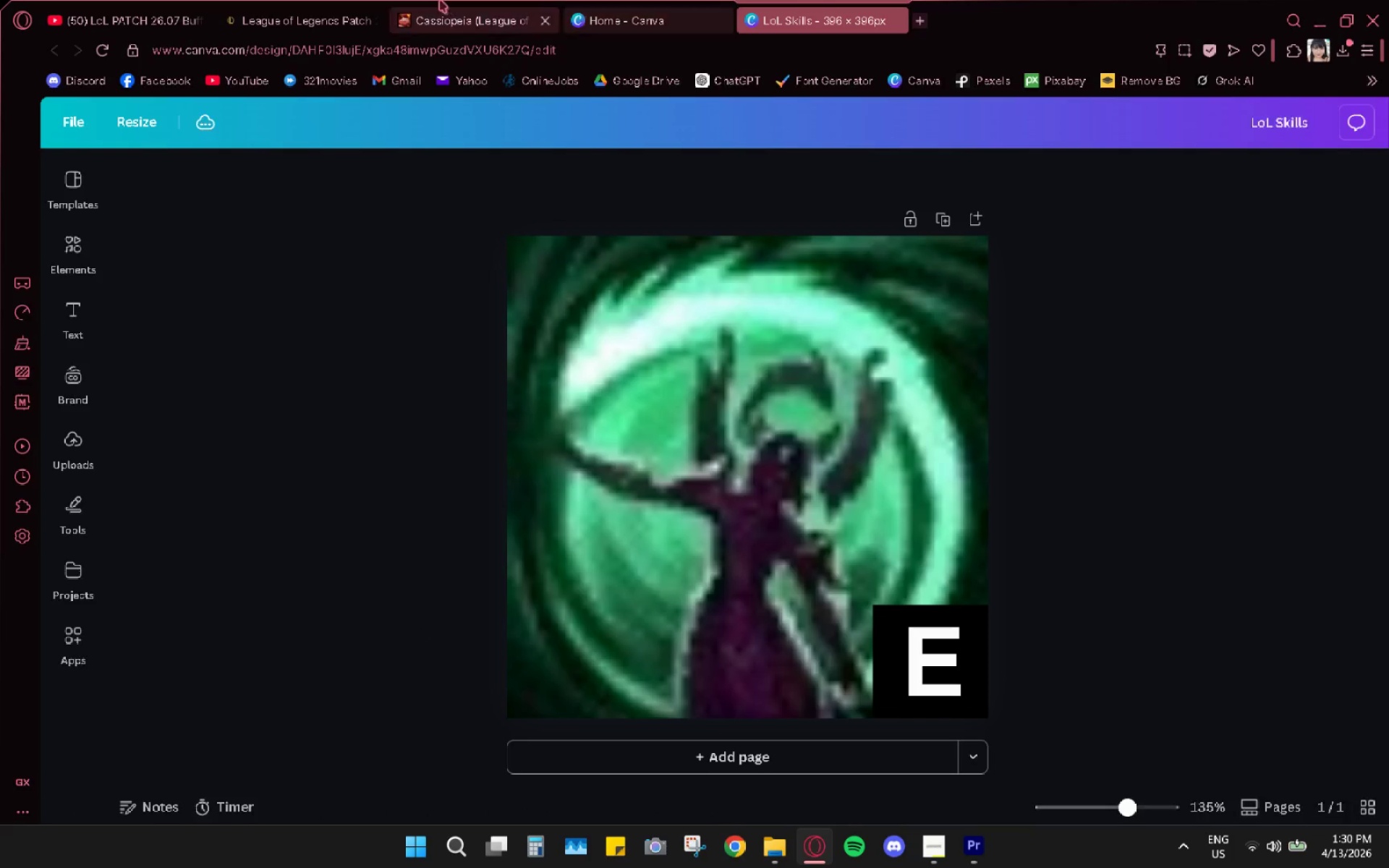 
left_click([307, 0])
 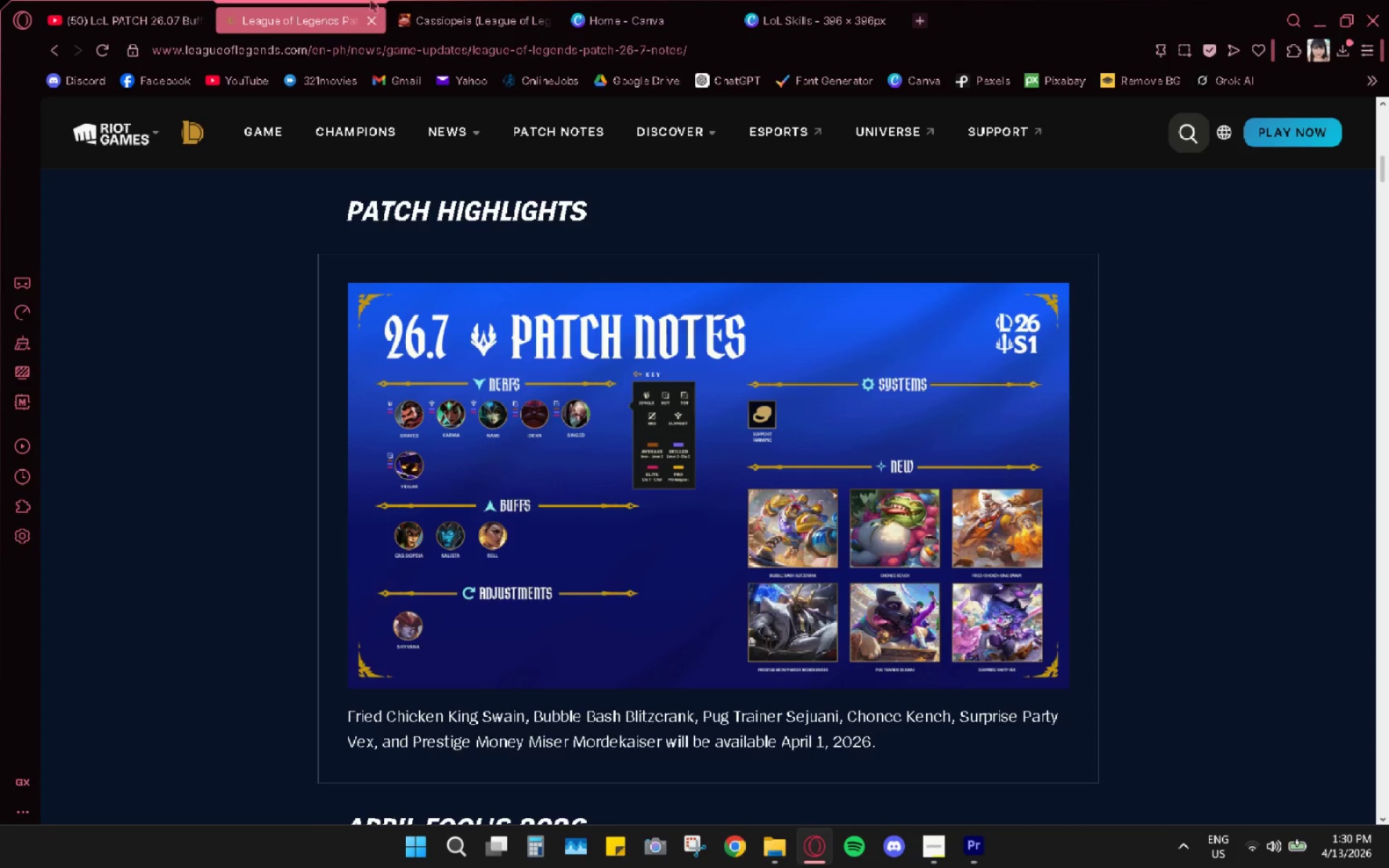 
left_click([378, 0])
 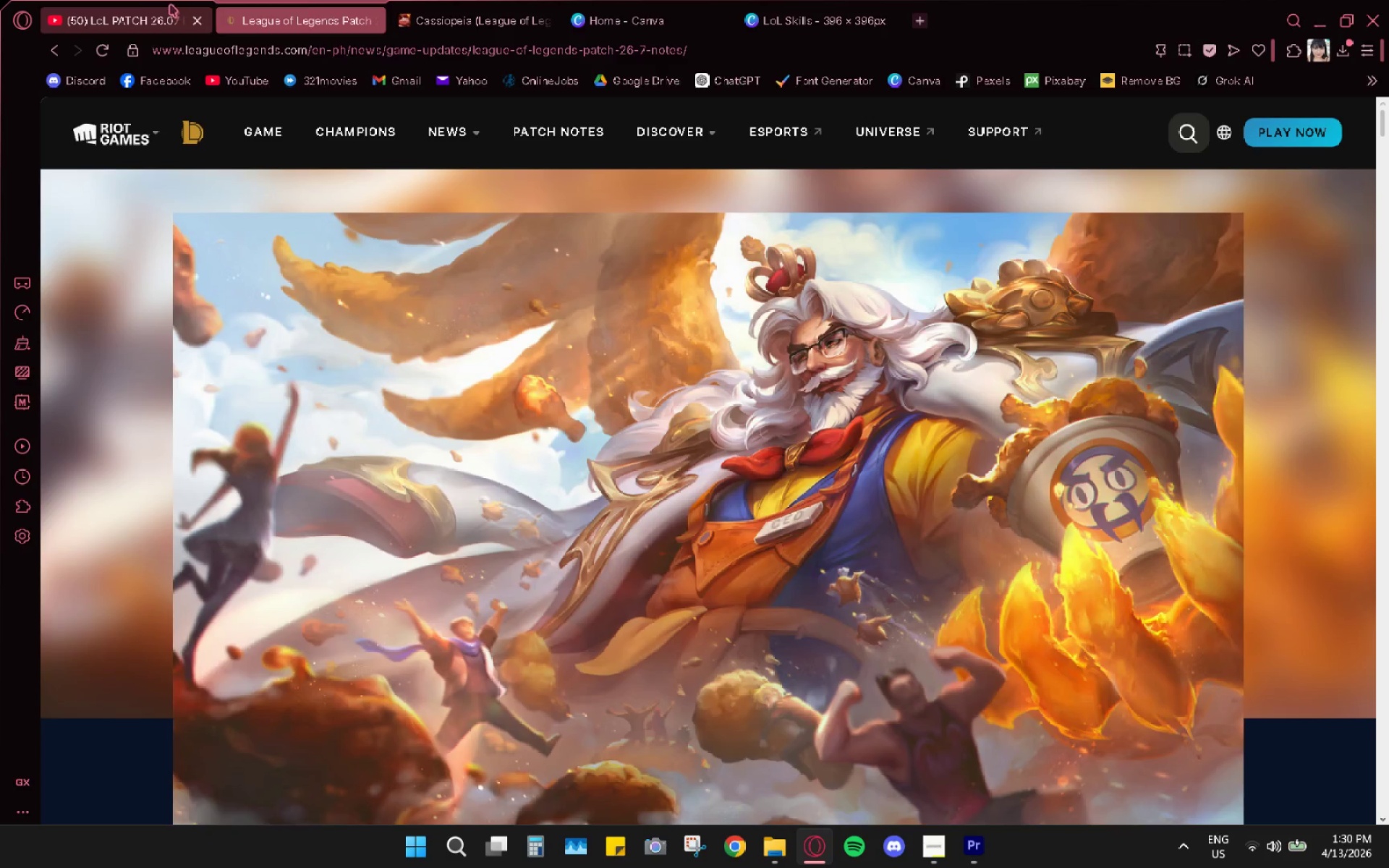 
left_click([137, 7])
 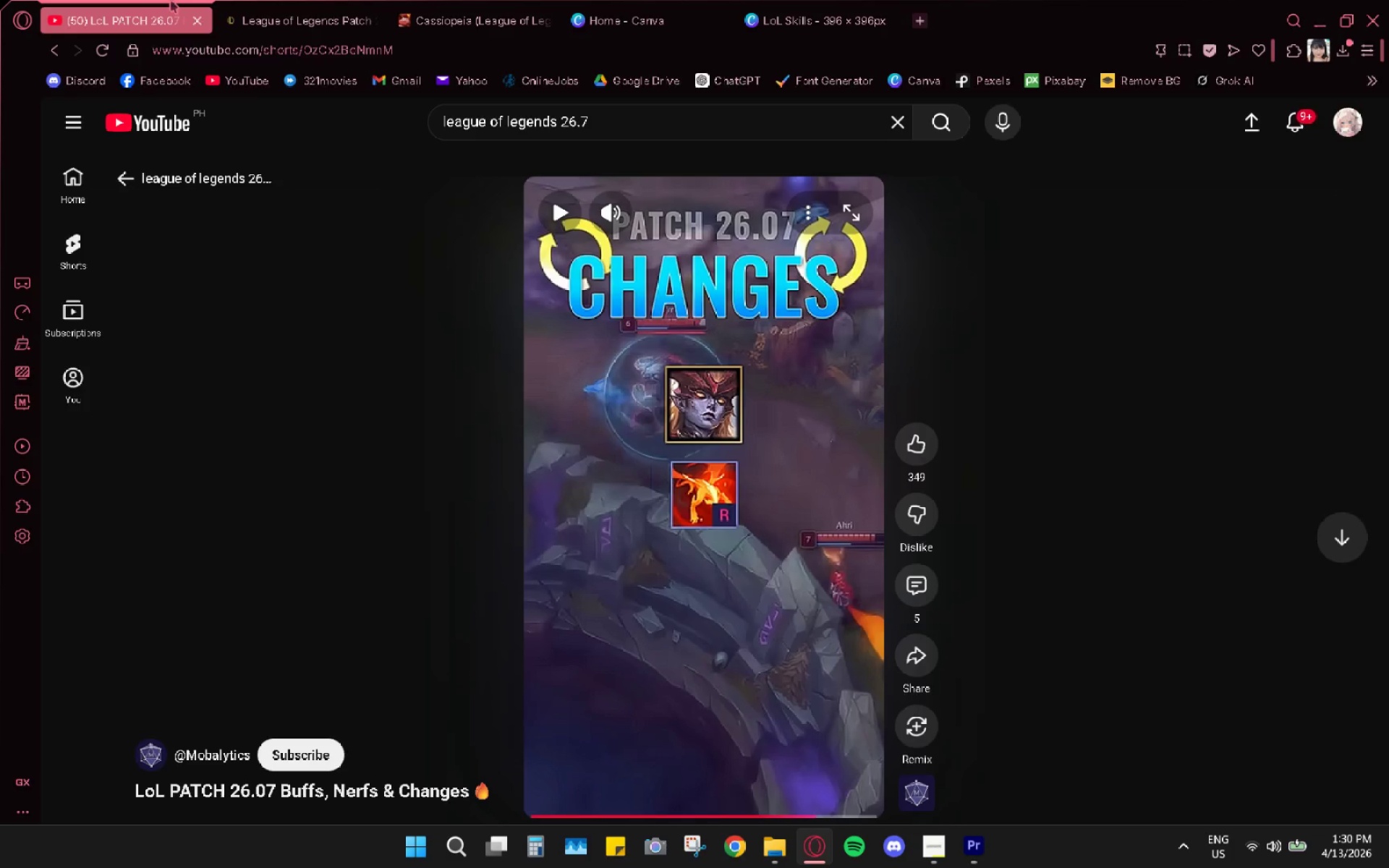 
wait(11.91)
 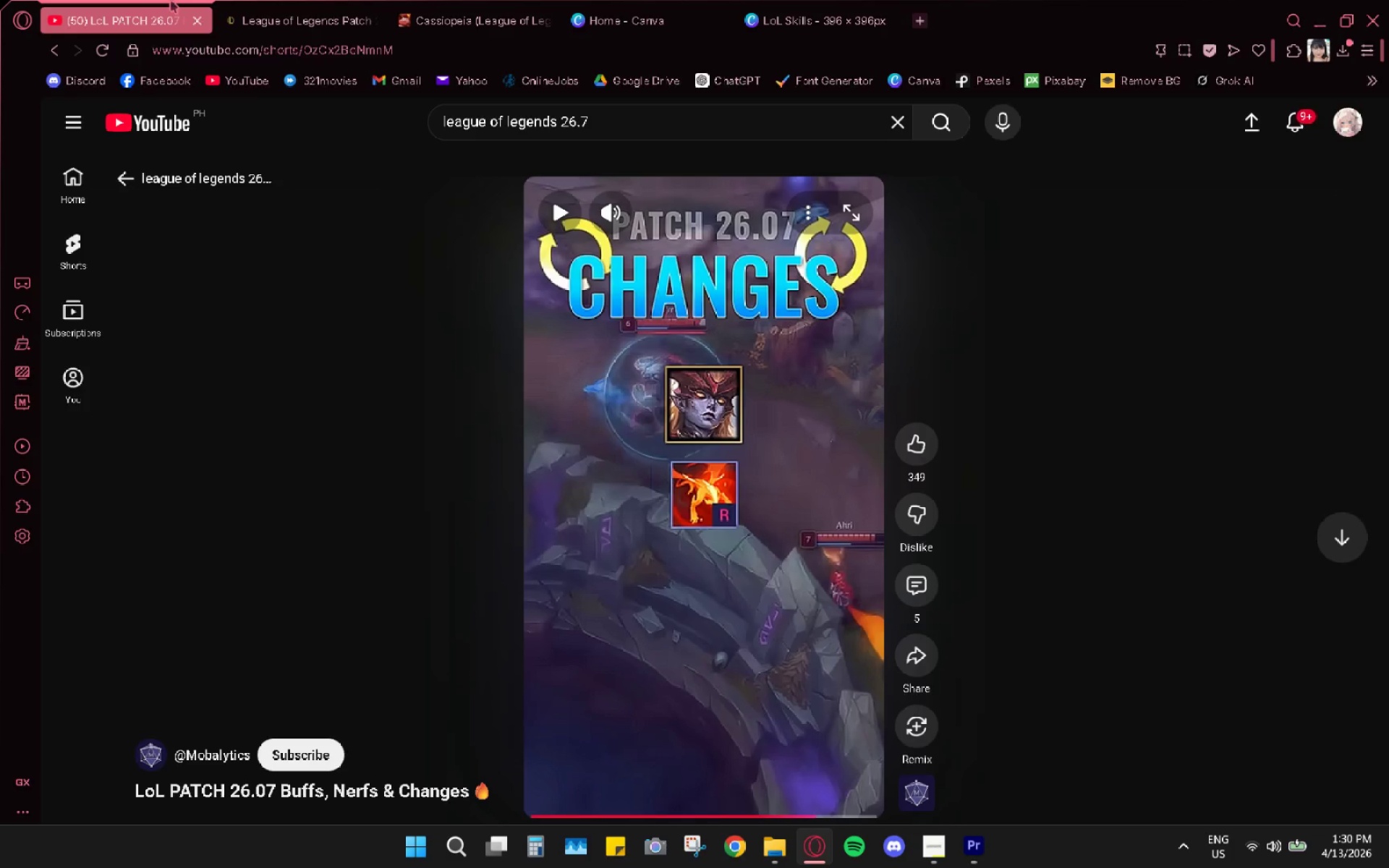 
left_click([791, 0])
 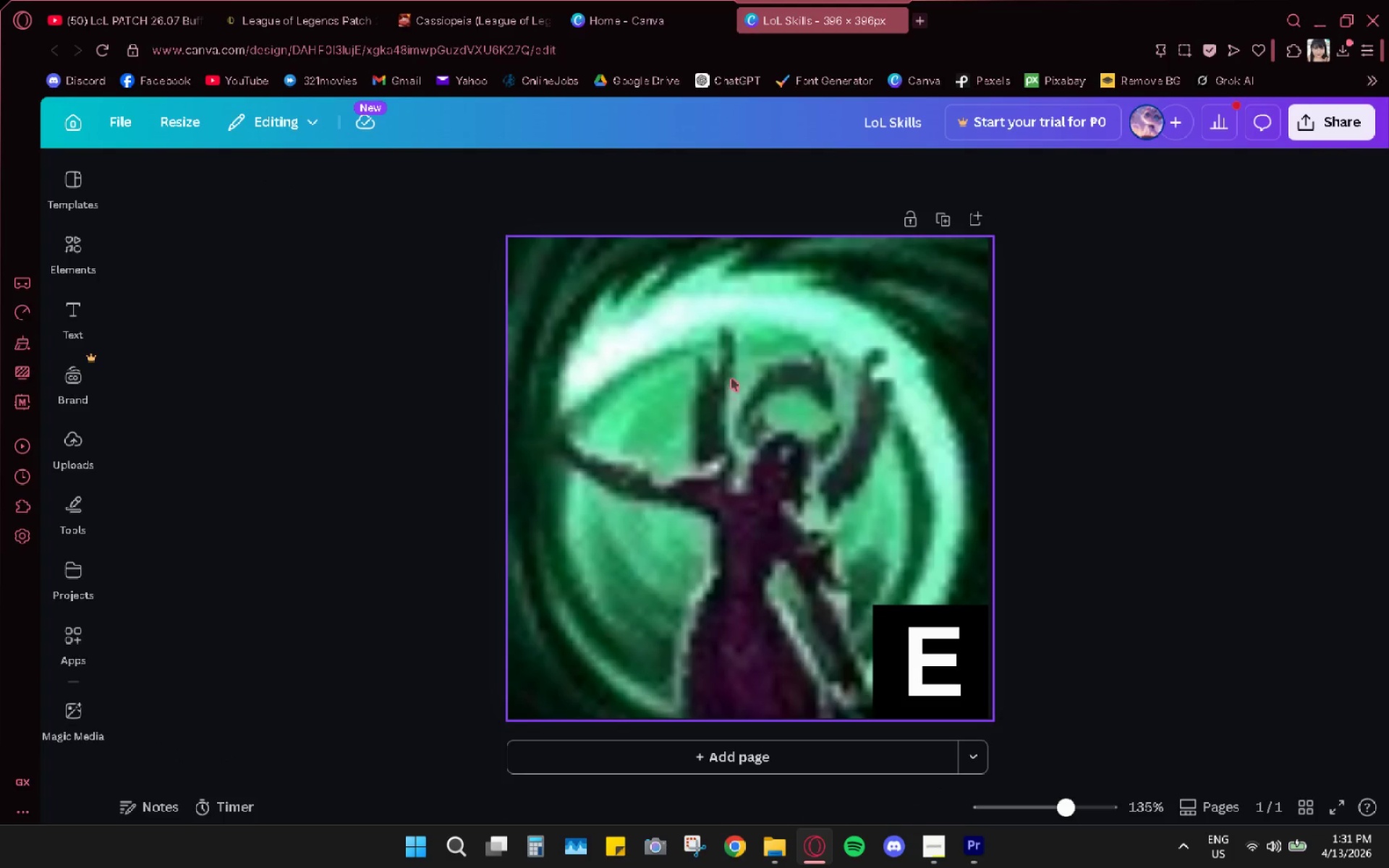 
wait(5.02)
 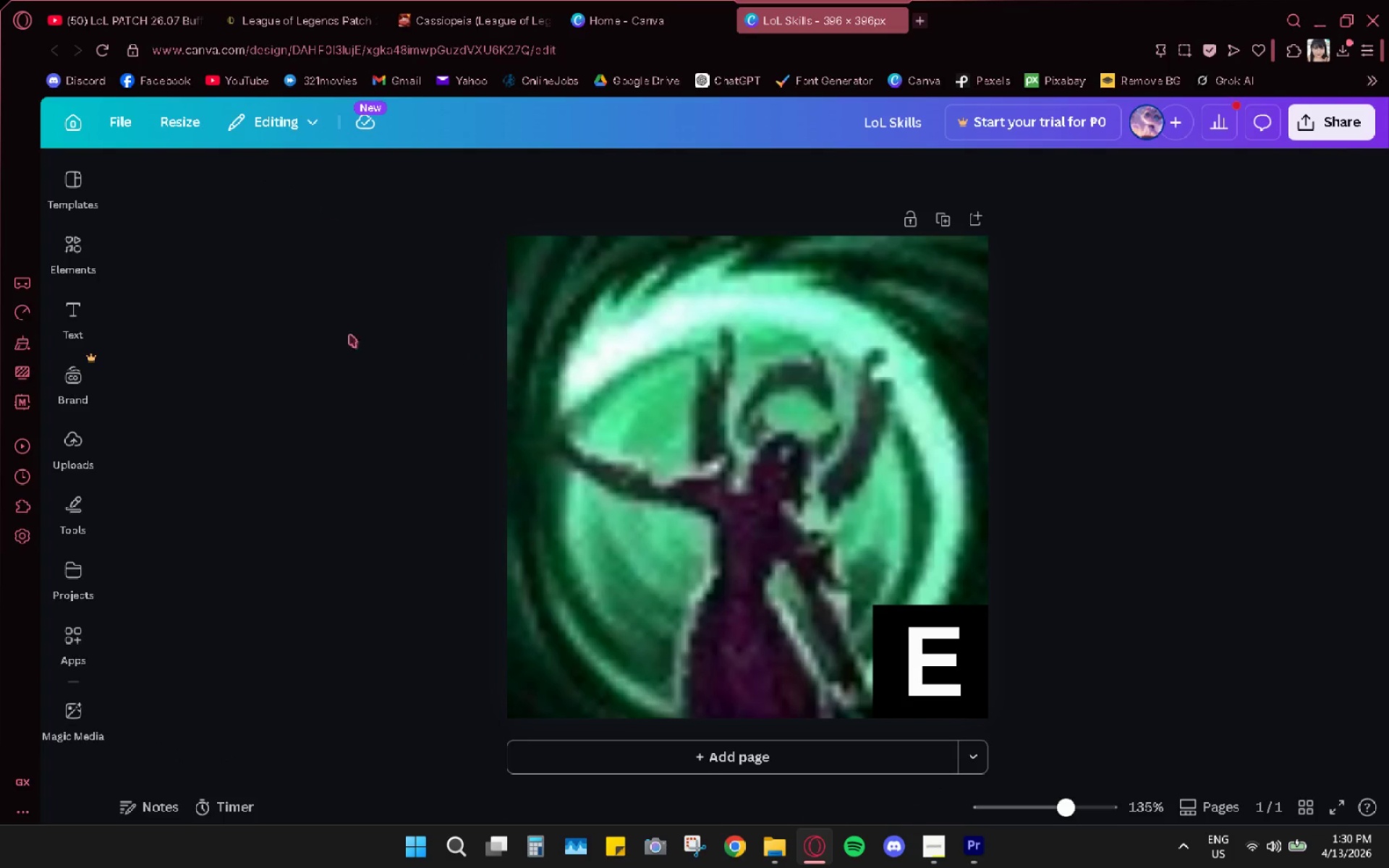 
left_click([731, 378])
 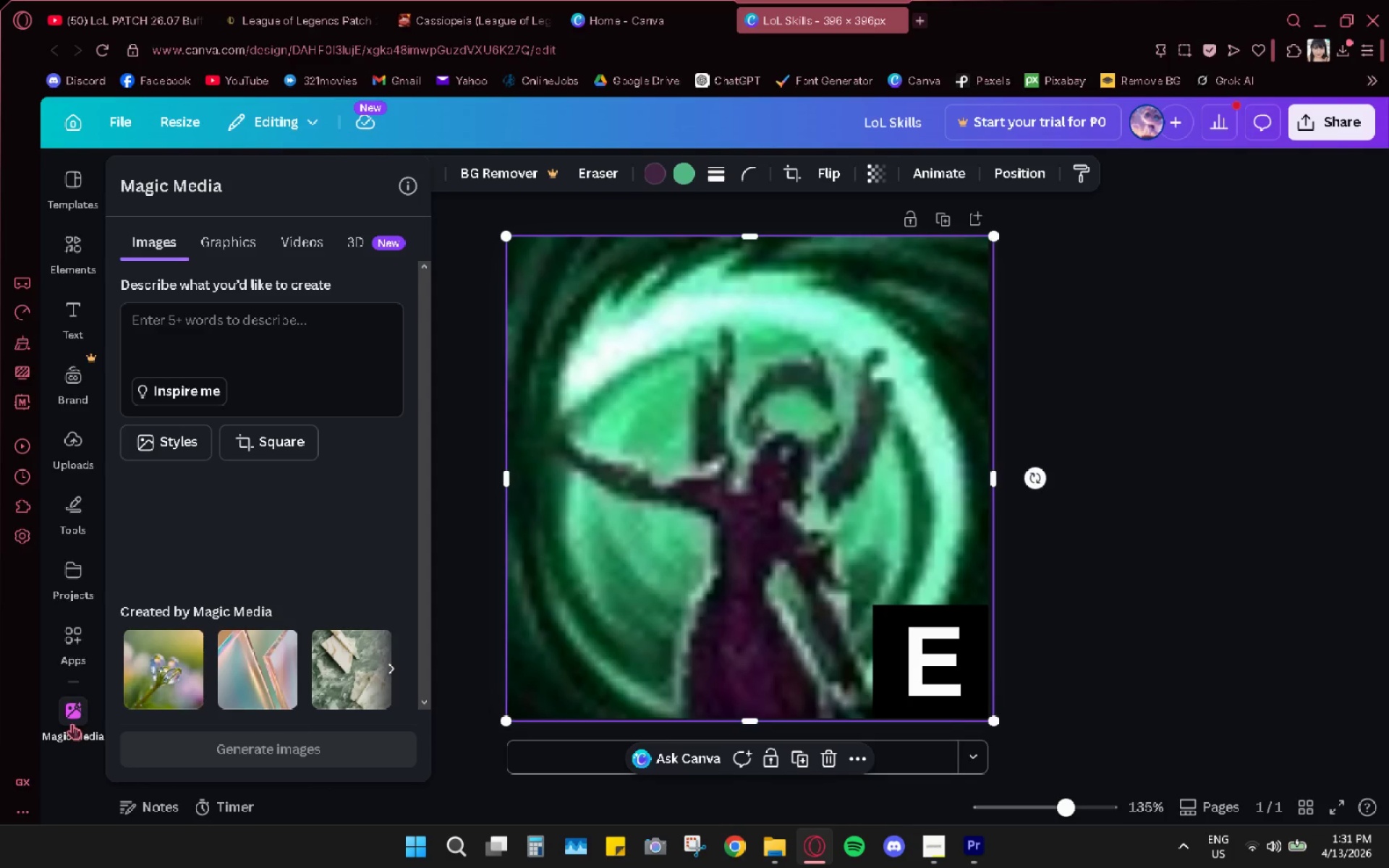 
wait(17.55)
 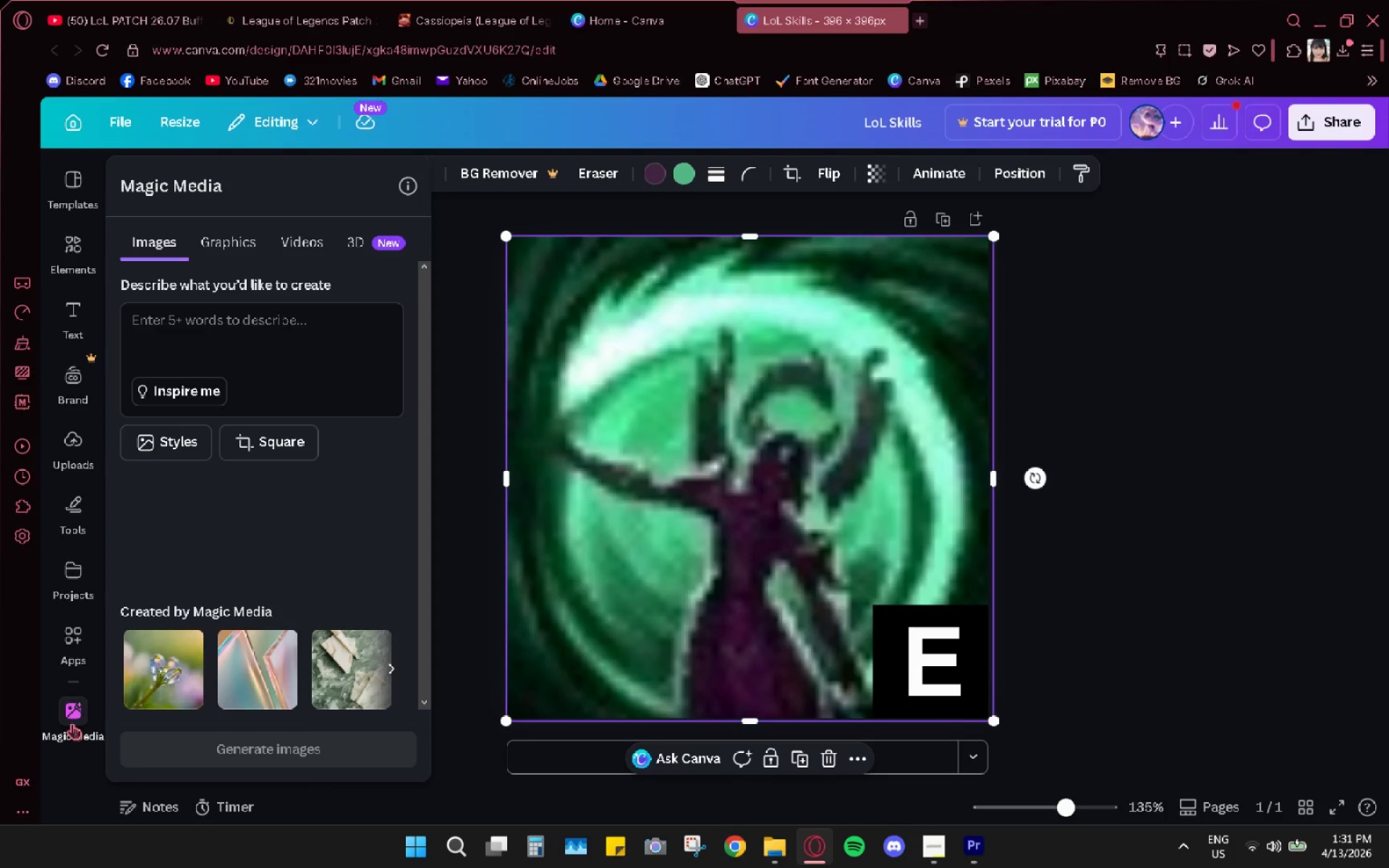 
left_click([736, 69])
 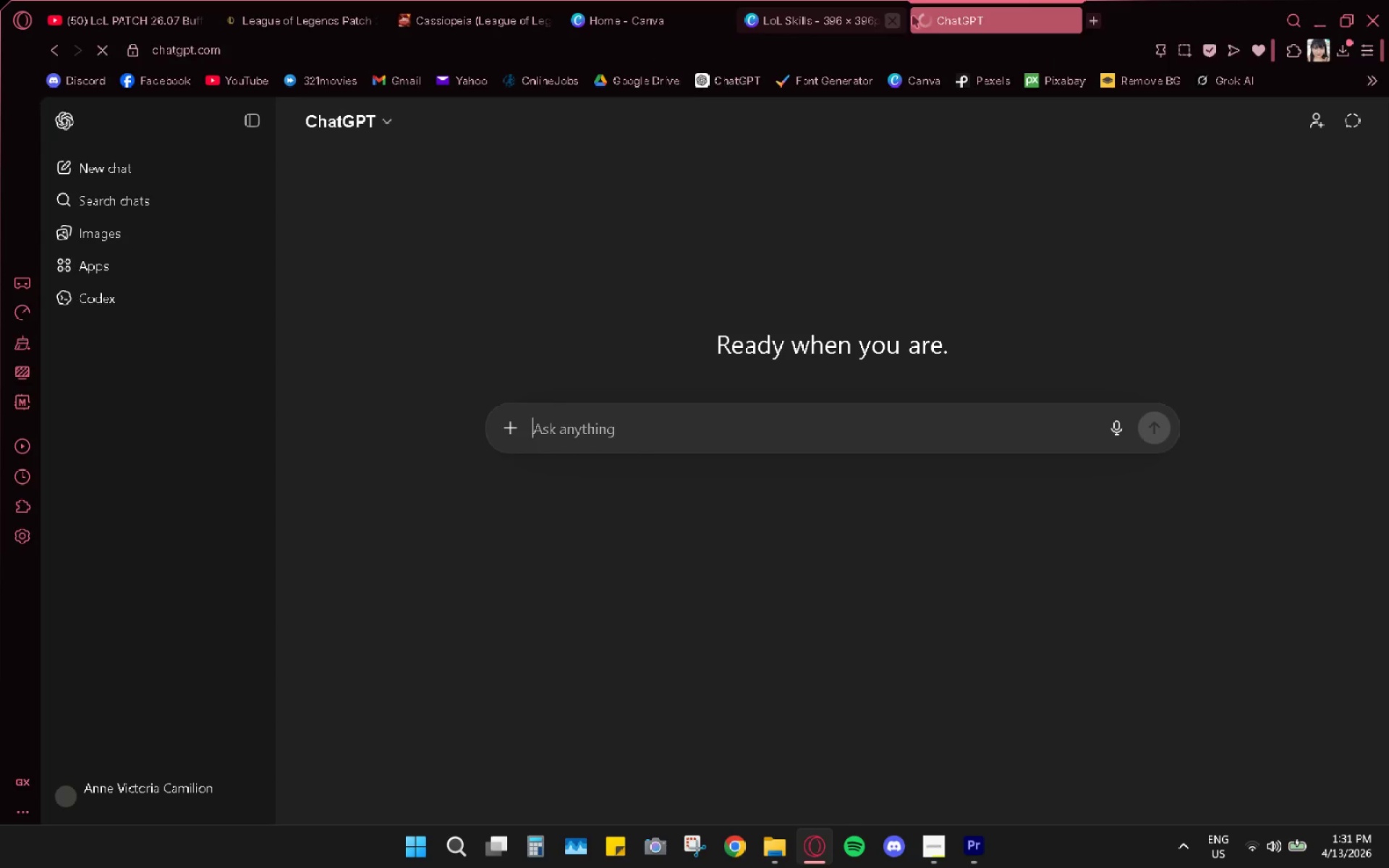 
left_click([619, 433])
 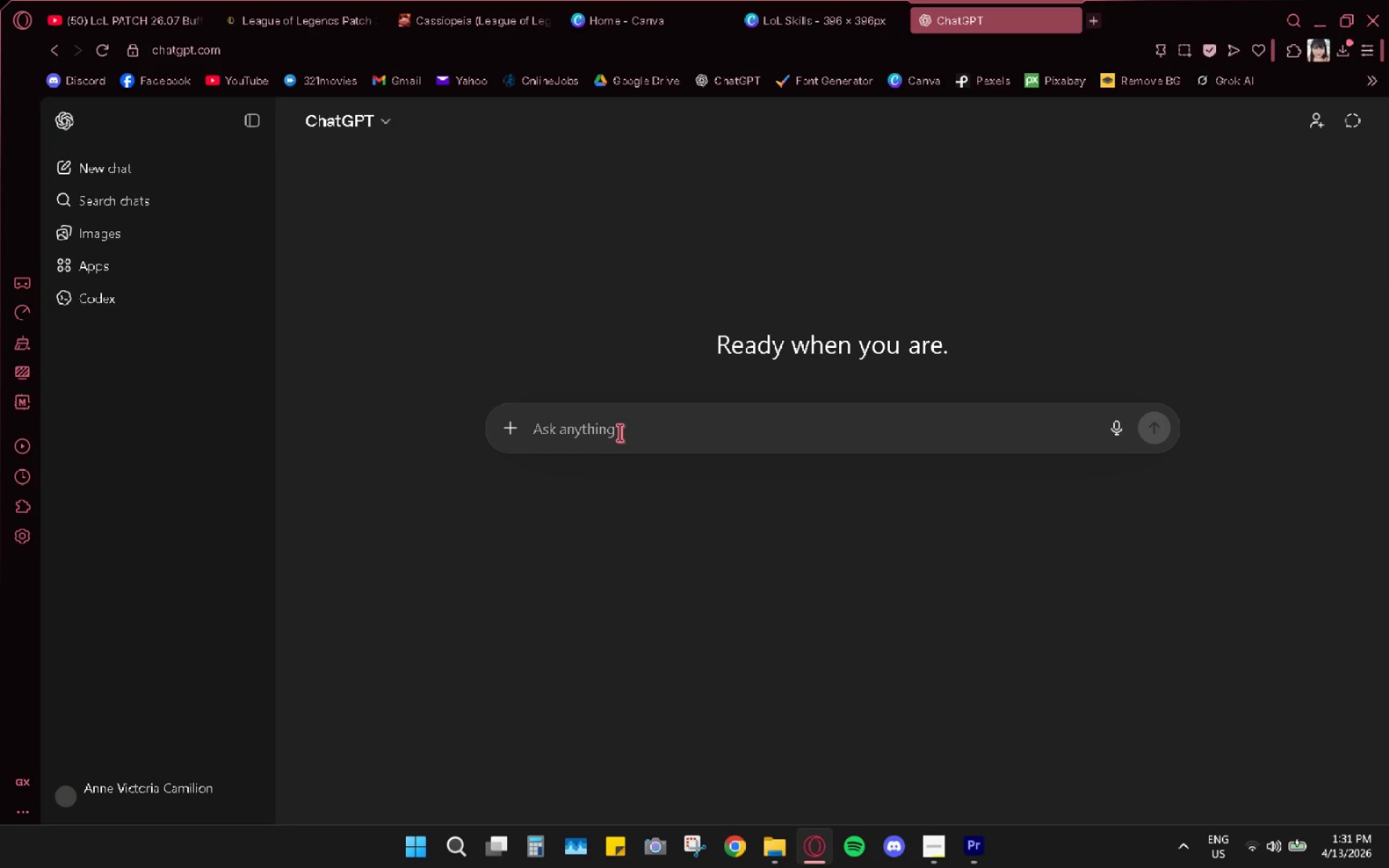 
type(inc )
key(Backspace)
key(Backspace)
type( cavn)
key(Backspace)
key(Backspace)
type(nva, how to create the "fill this image with square with image" )
 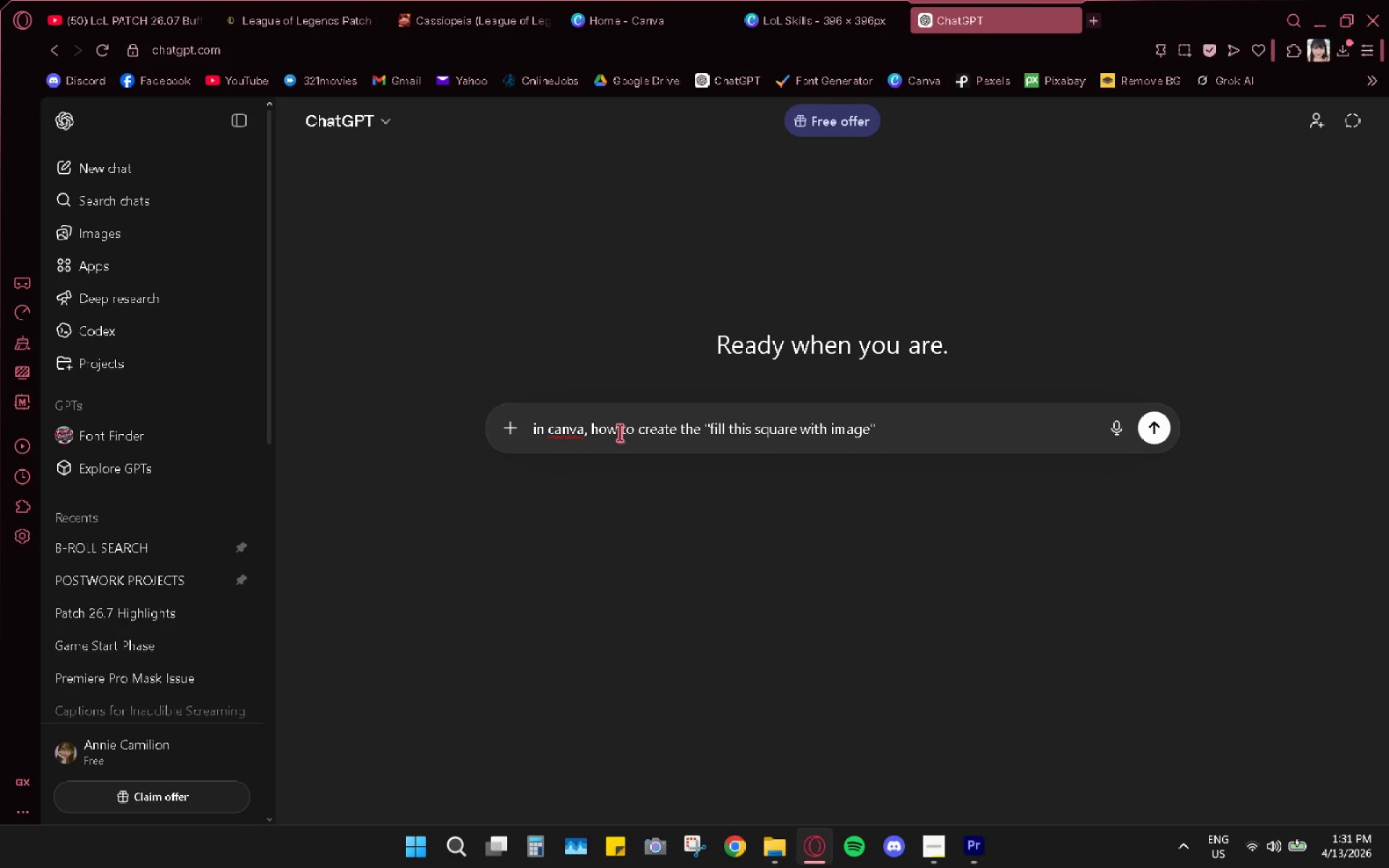 
key(Backspace)
 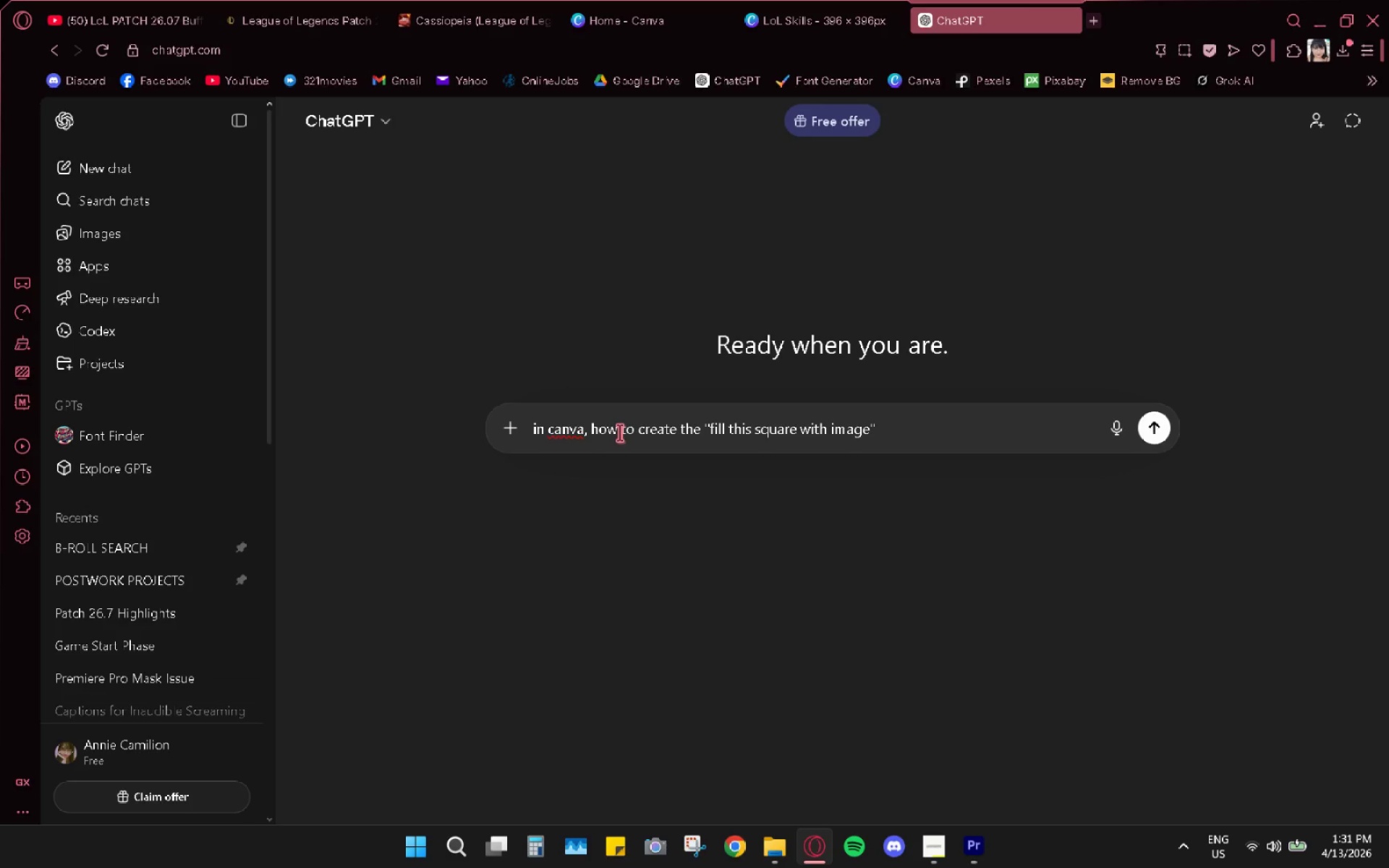 
key(Enter)
 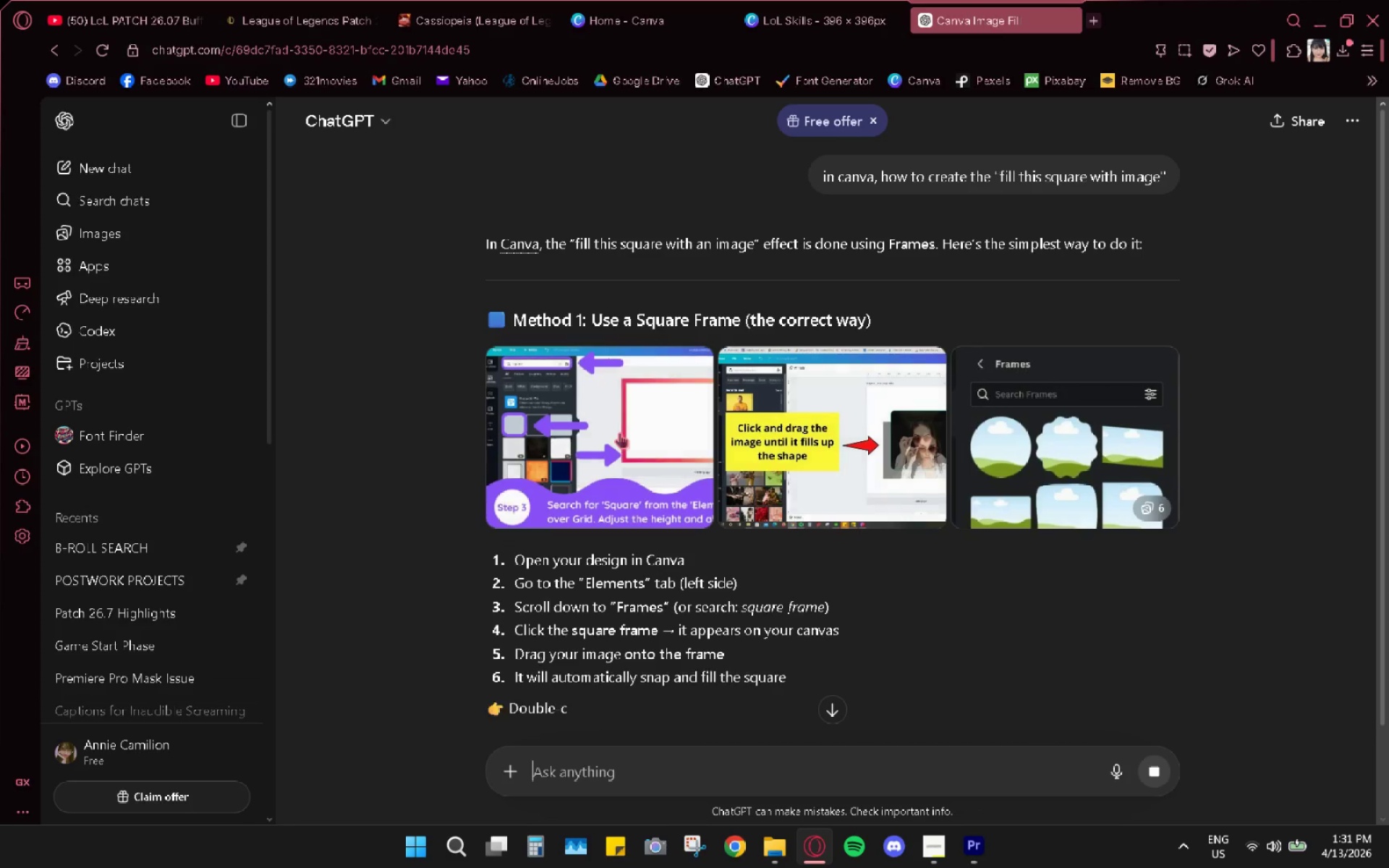 
wait(10.53)
 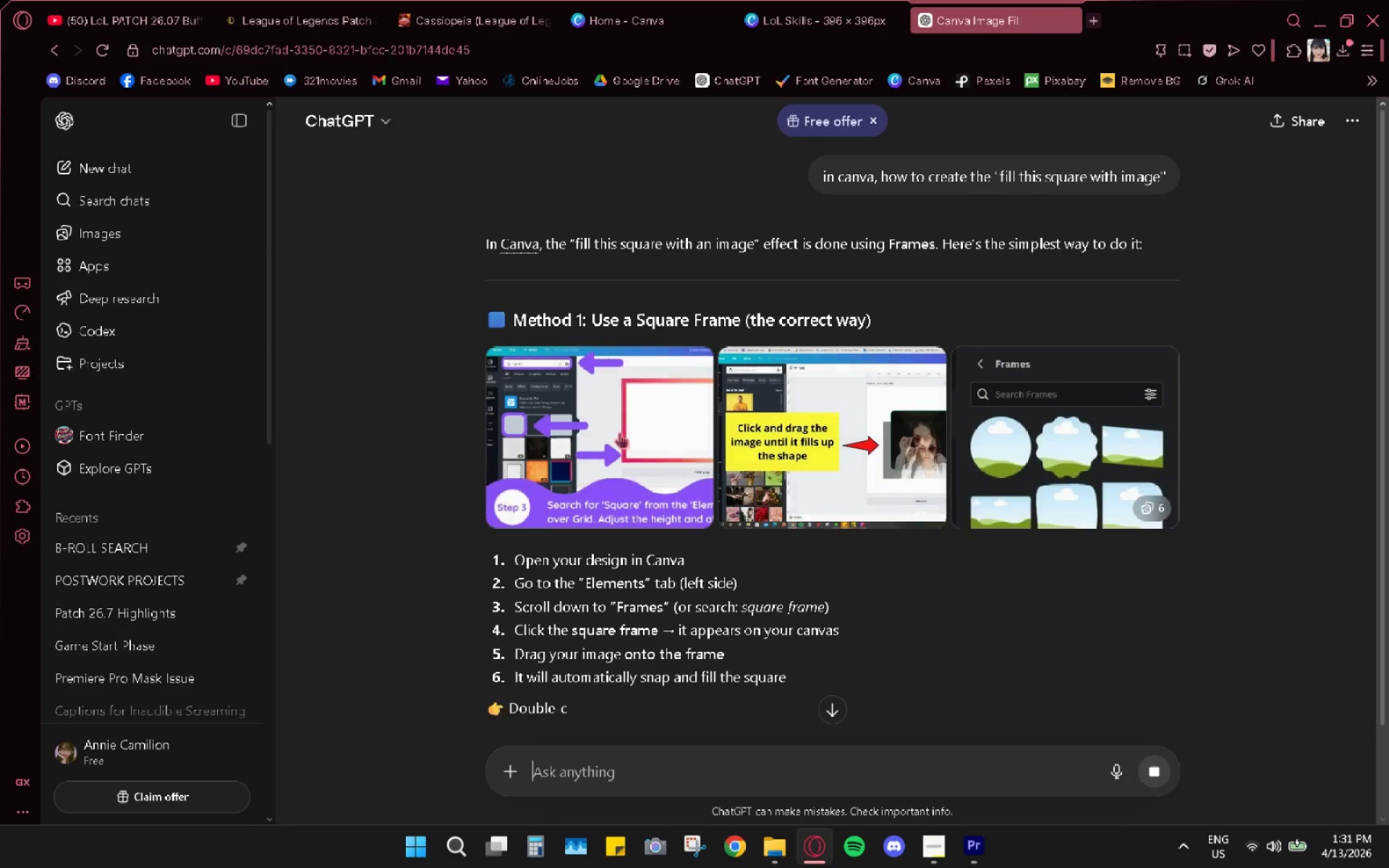 
left_click([788, 25])
 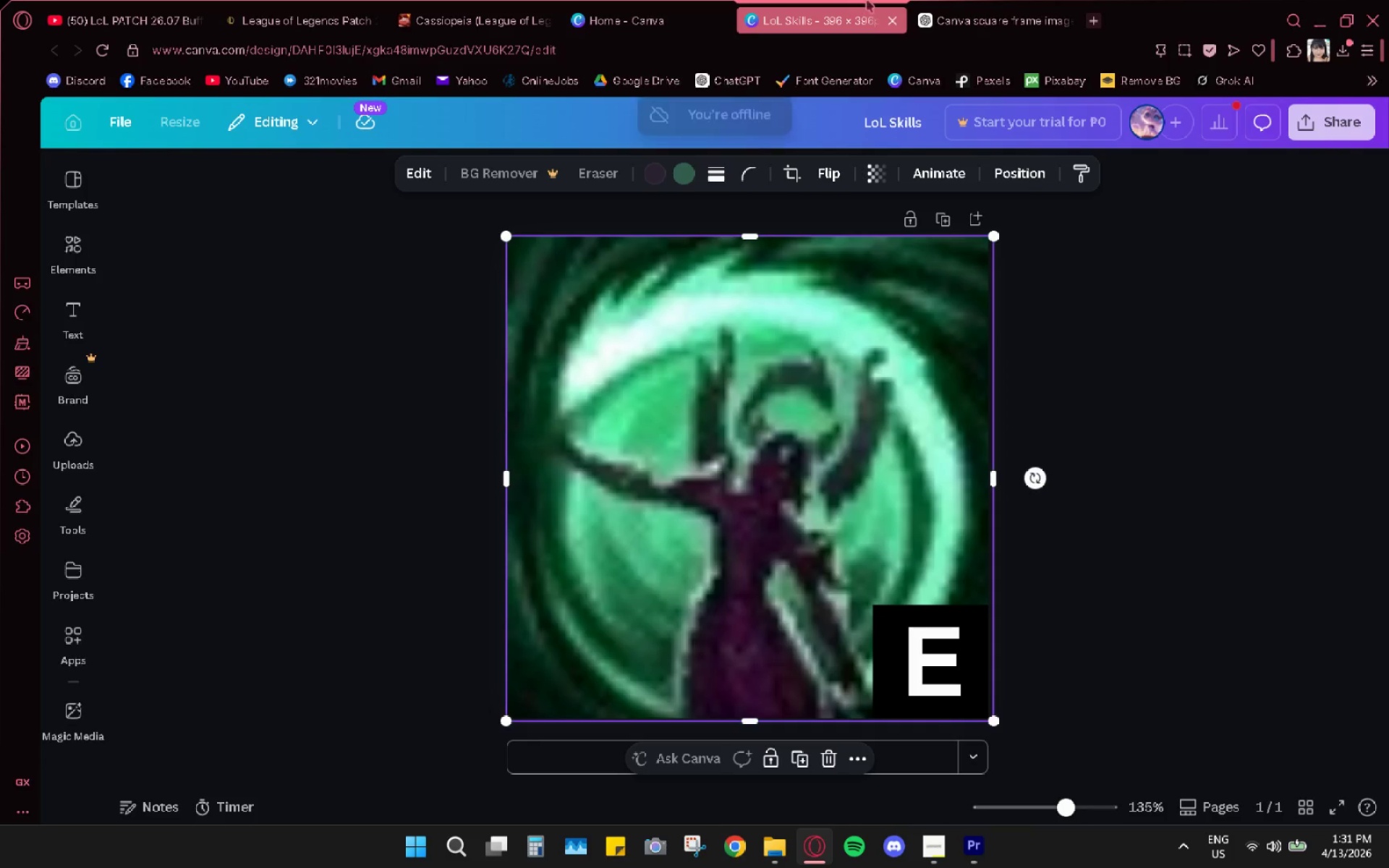 
left_click([987, 7])
 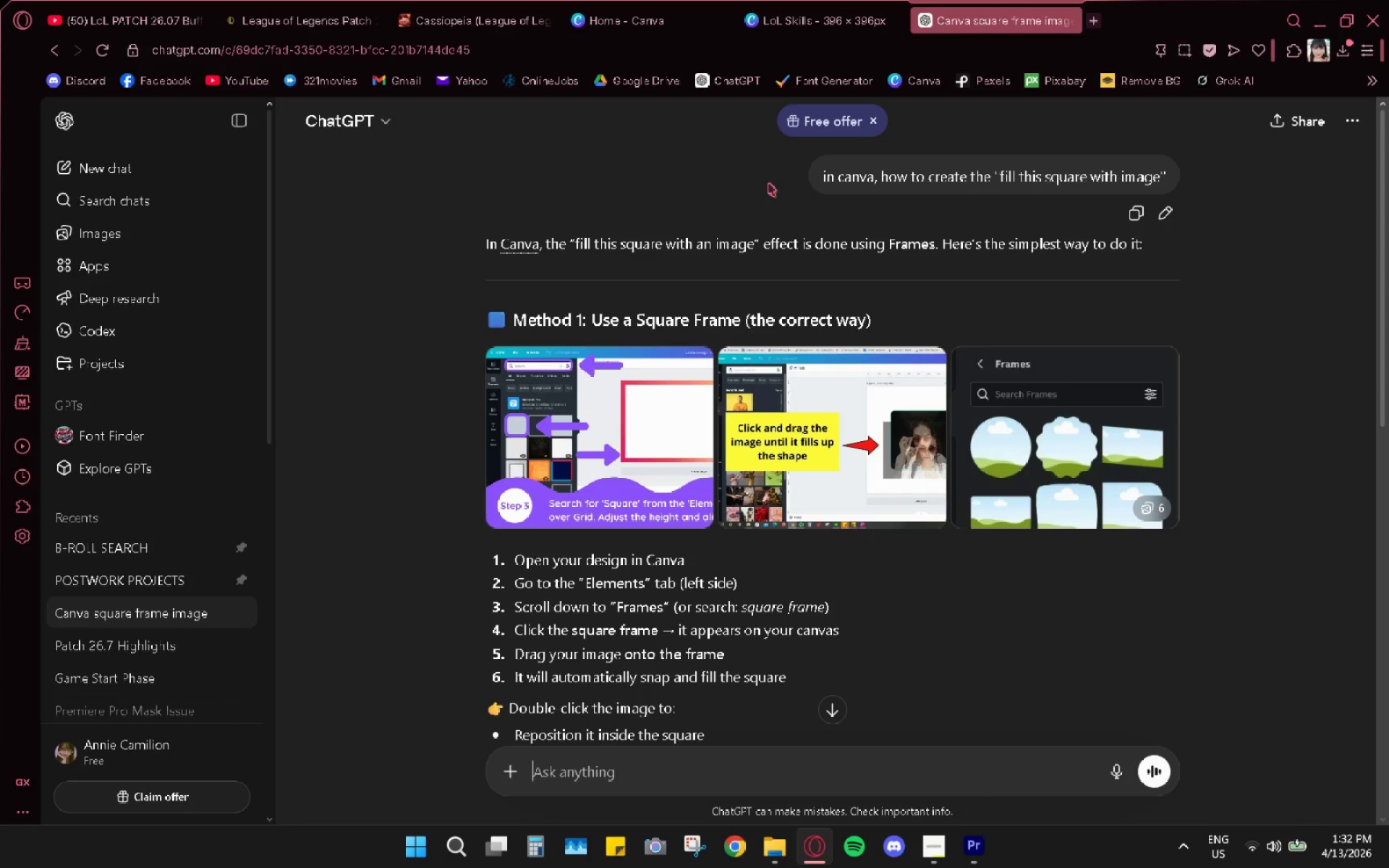 
wait(8.5)
 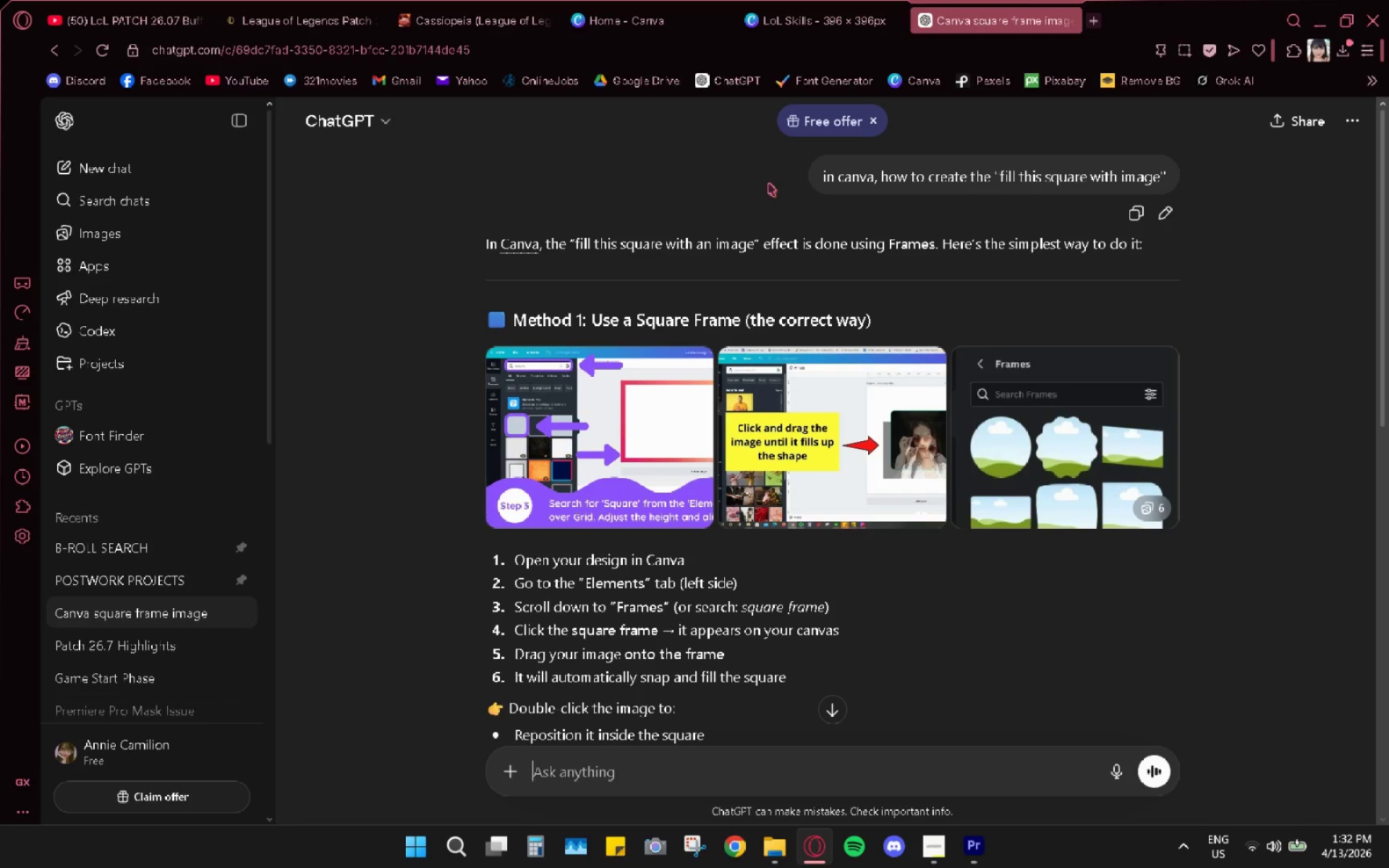 
left_click([784, 8])
 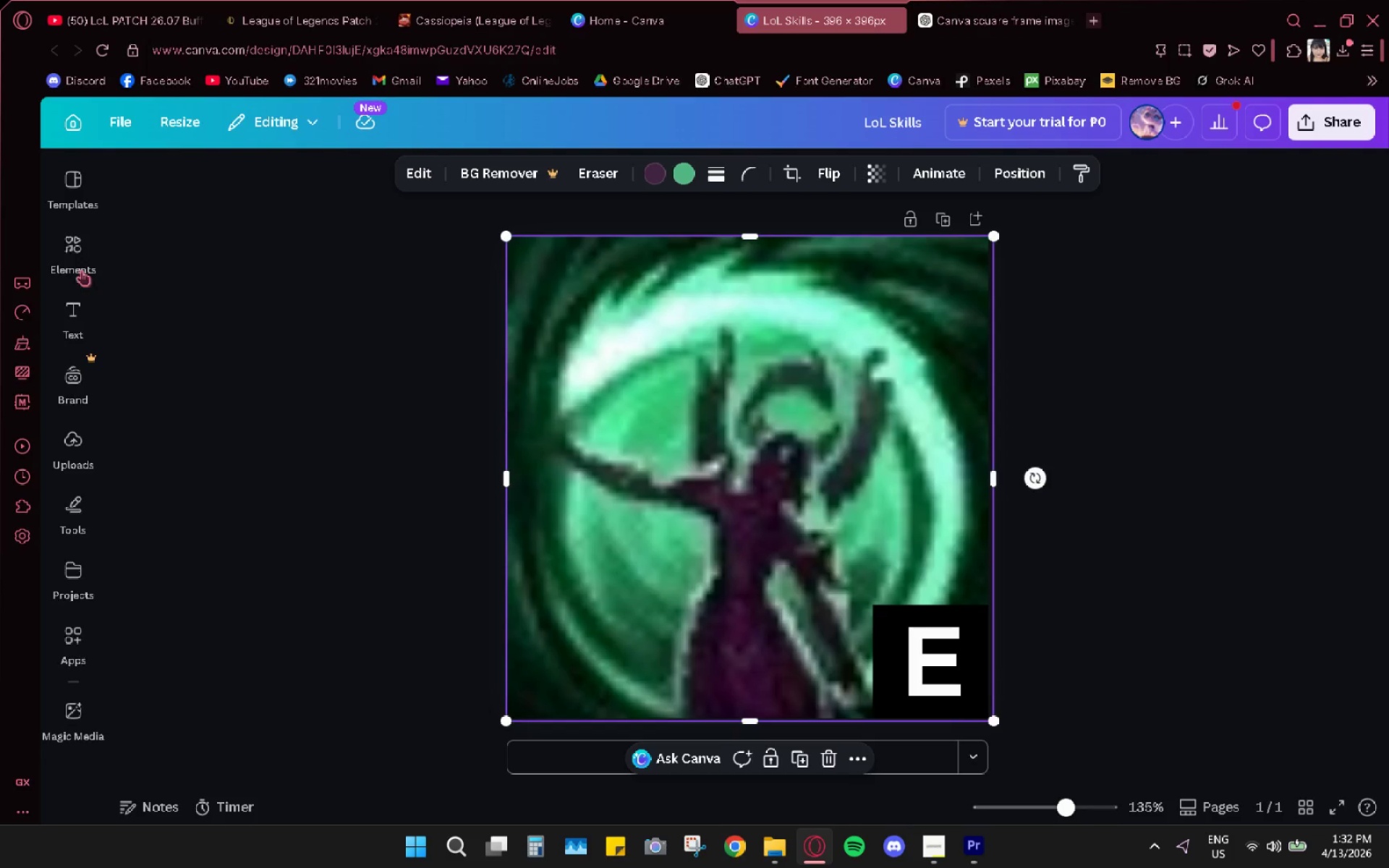 
left_click([68, 265])
 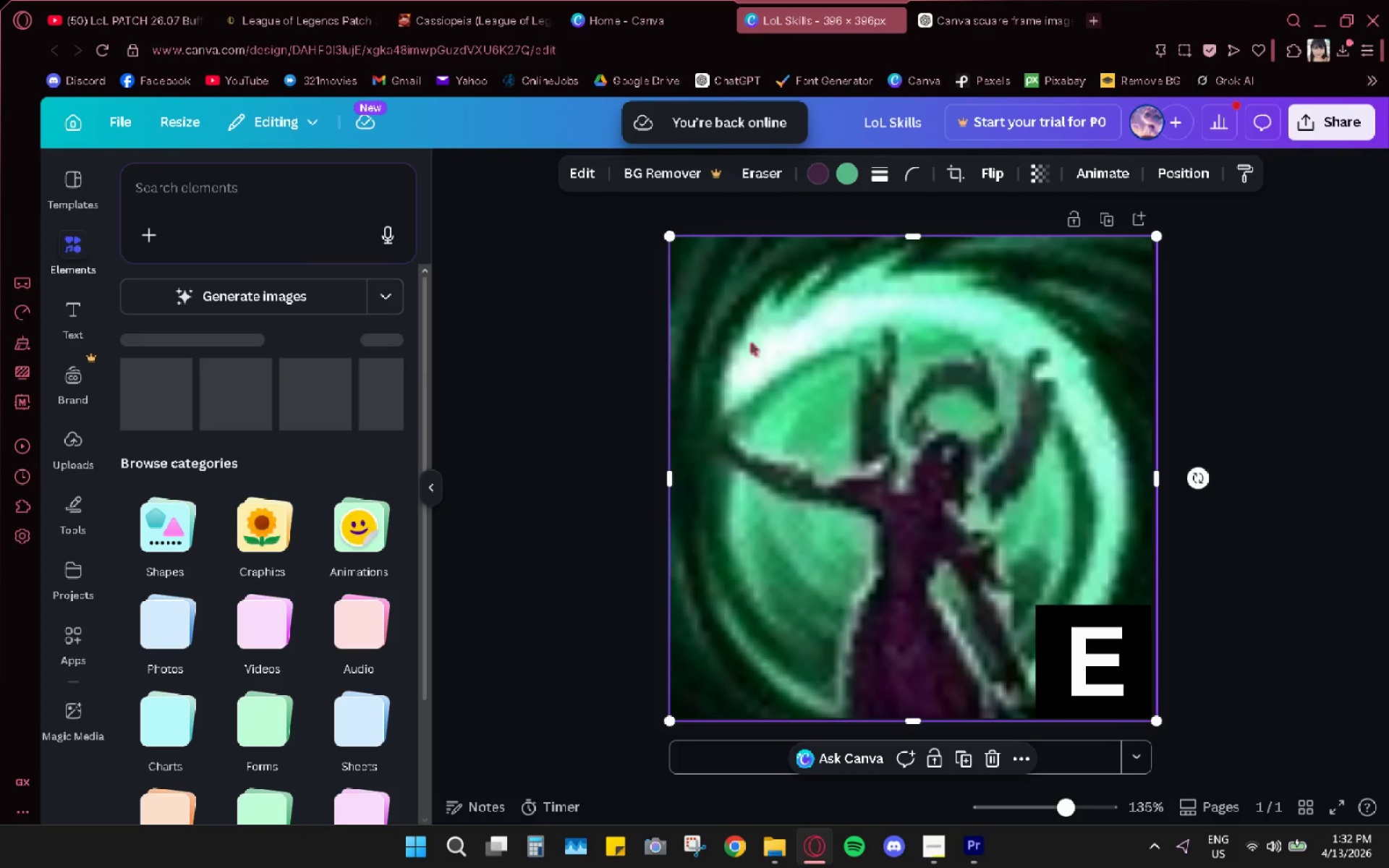 
left_click([830, 334])
 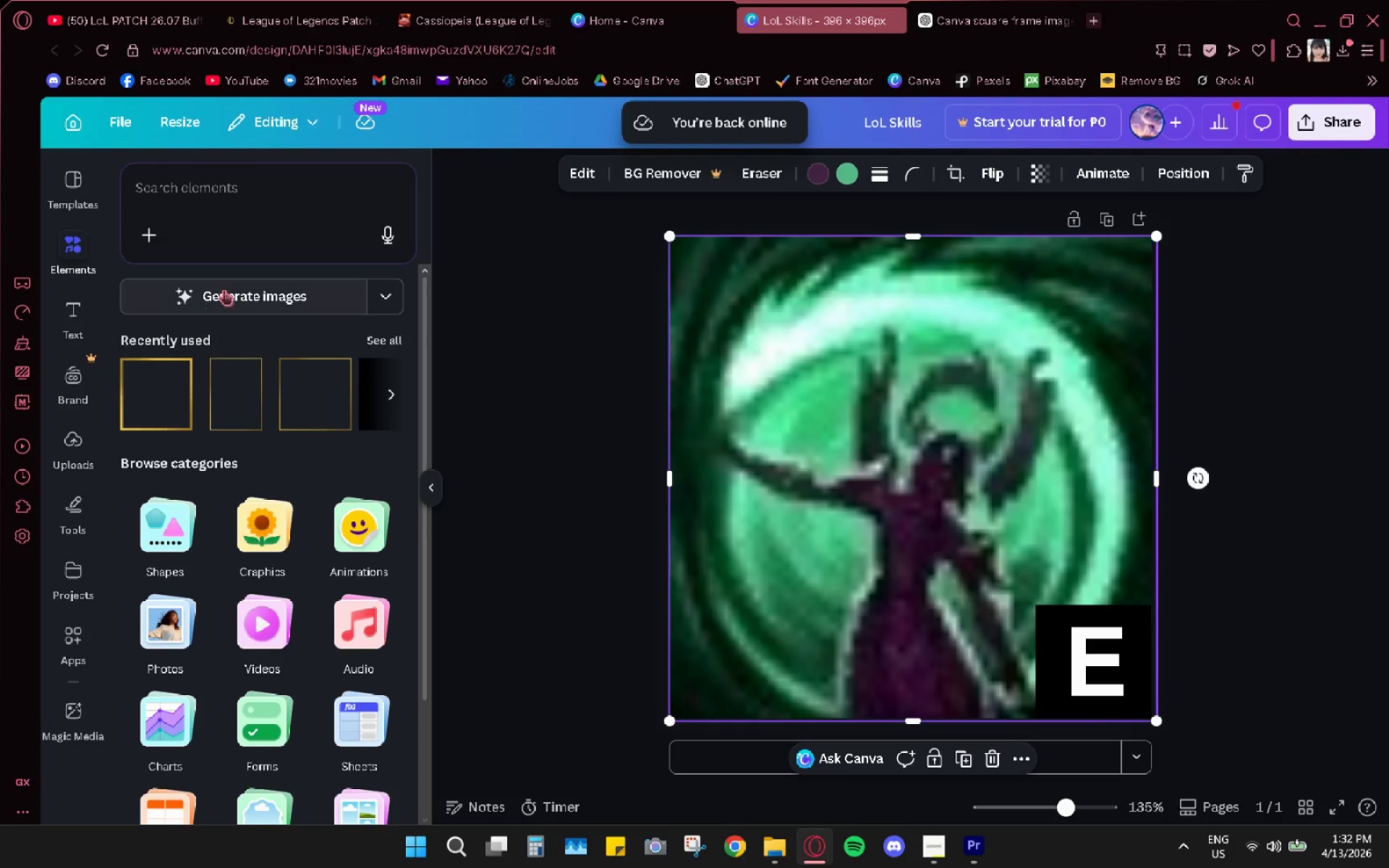 
left_click([209, 200])
 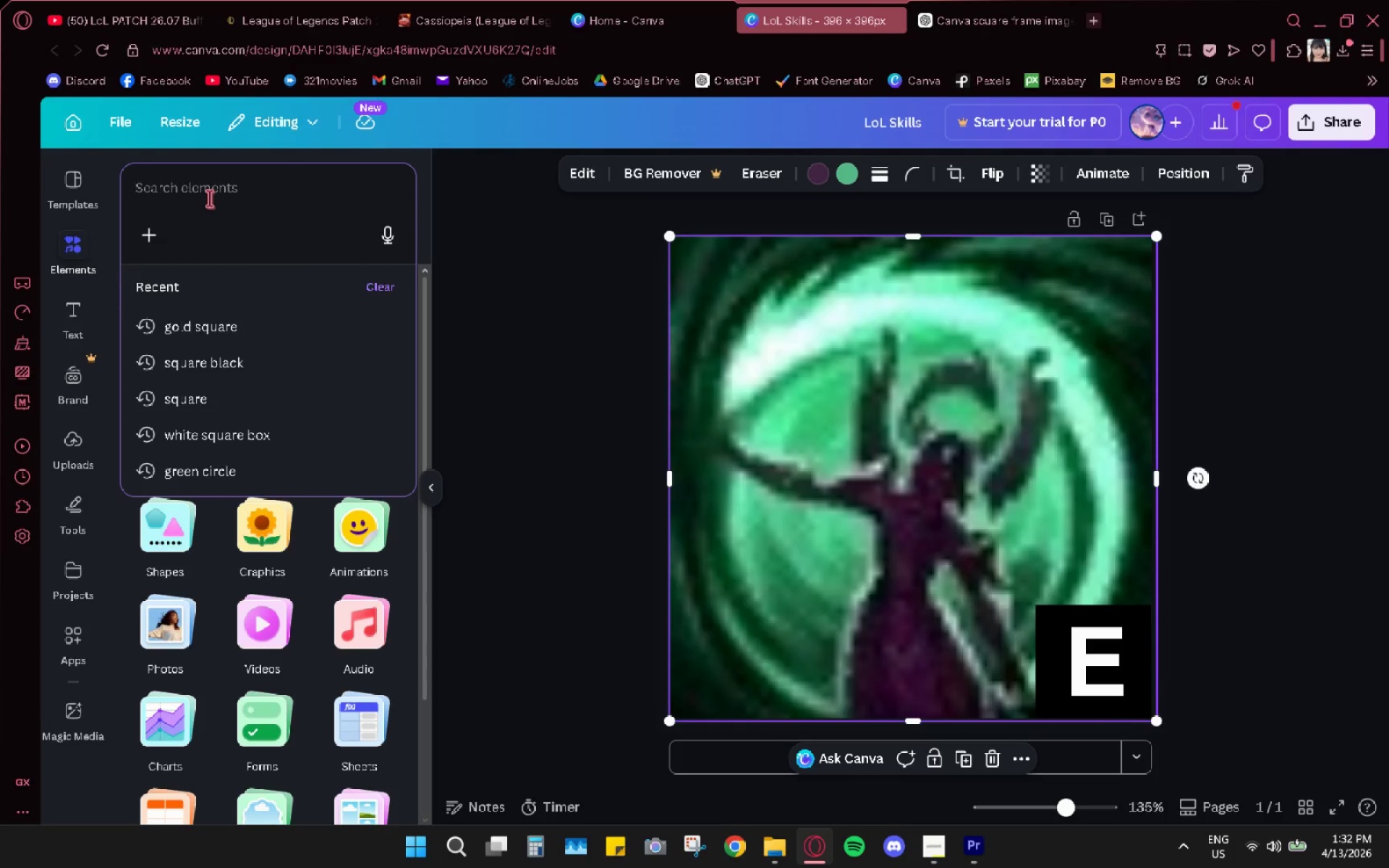 
type(fra)
 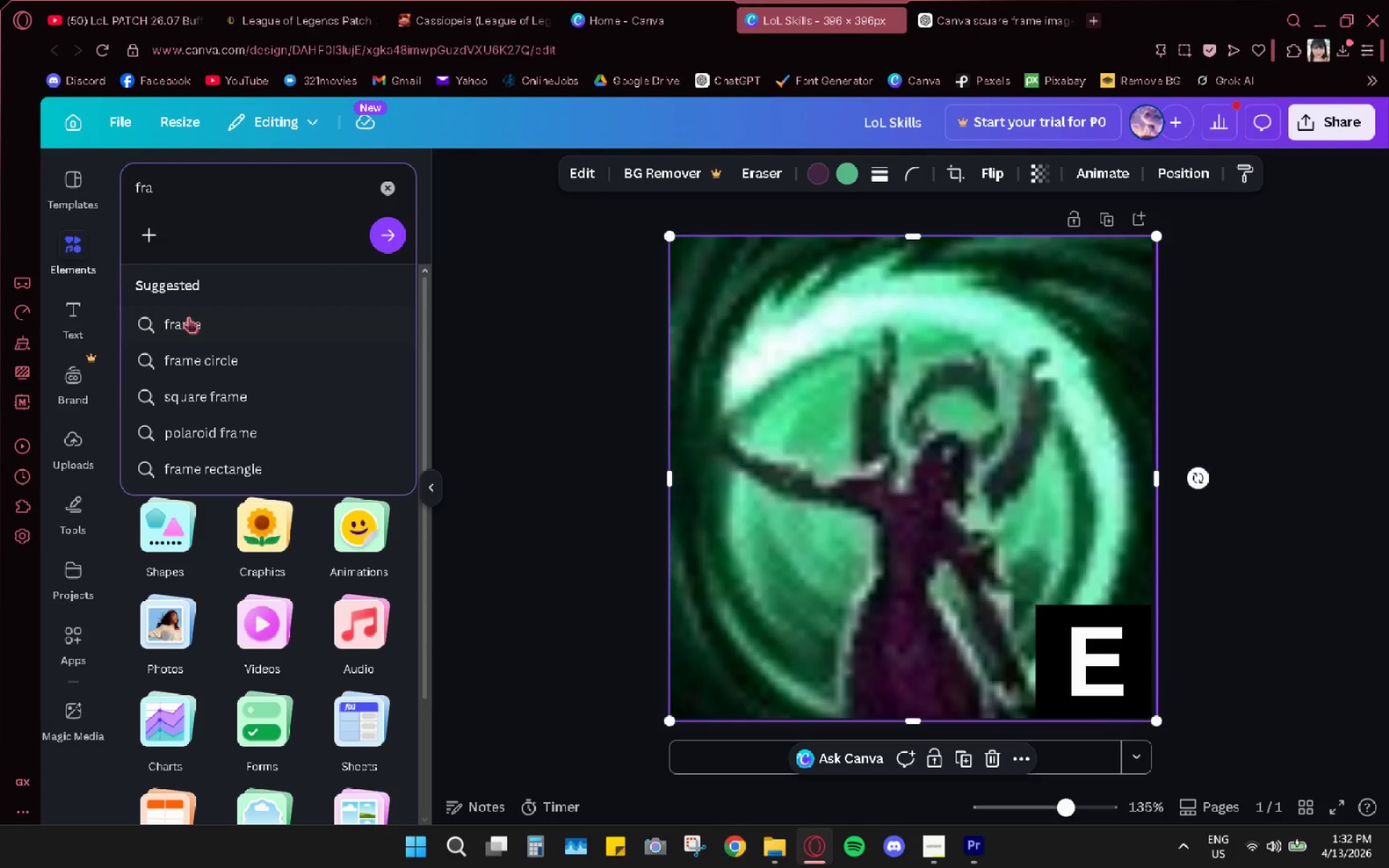 
left_click([188, 317])
 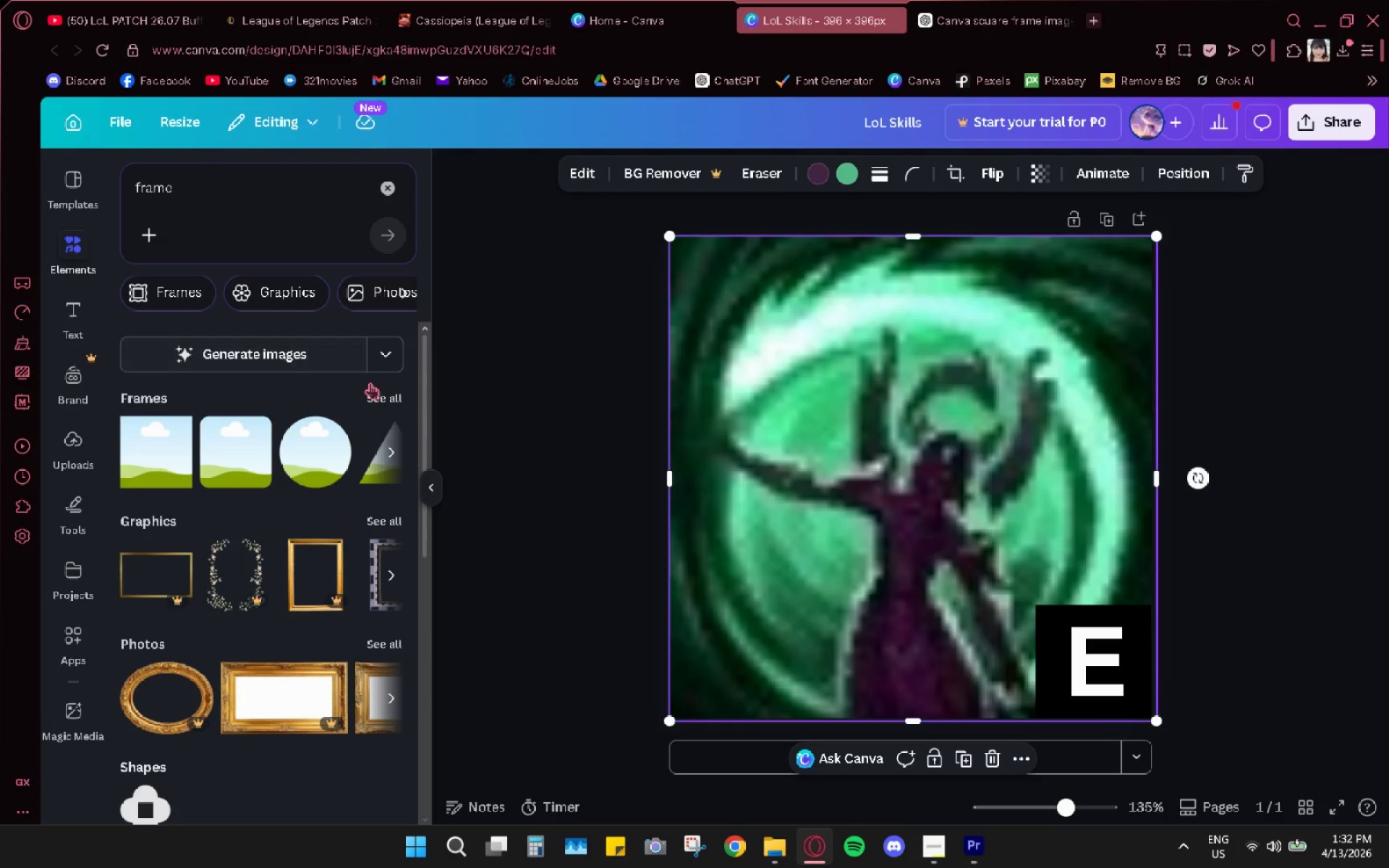 
left_click([383, 396])
 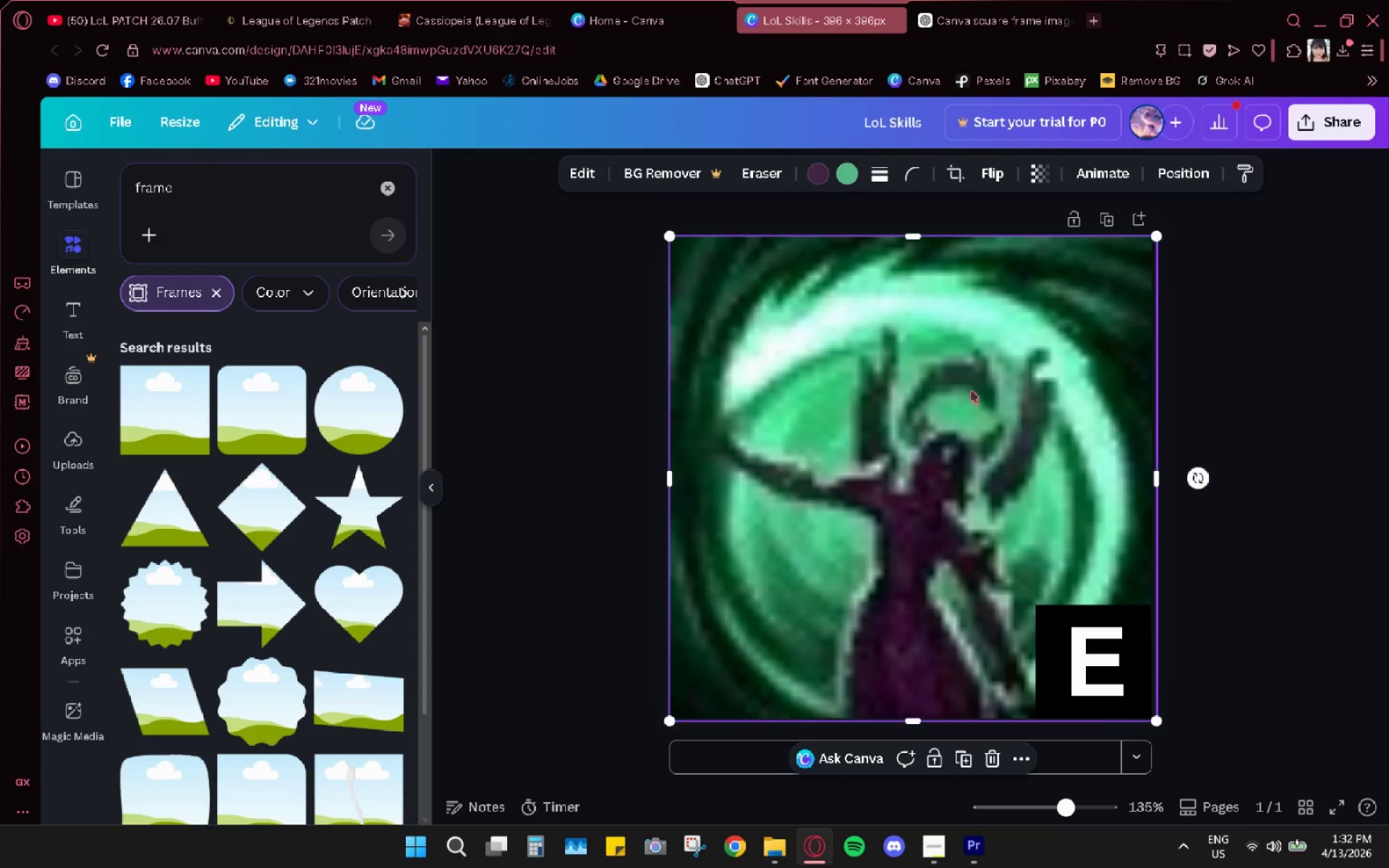 
left_click([990, 758])
 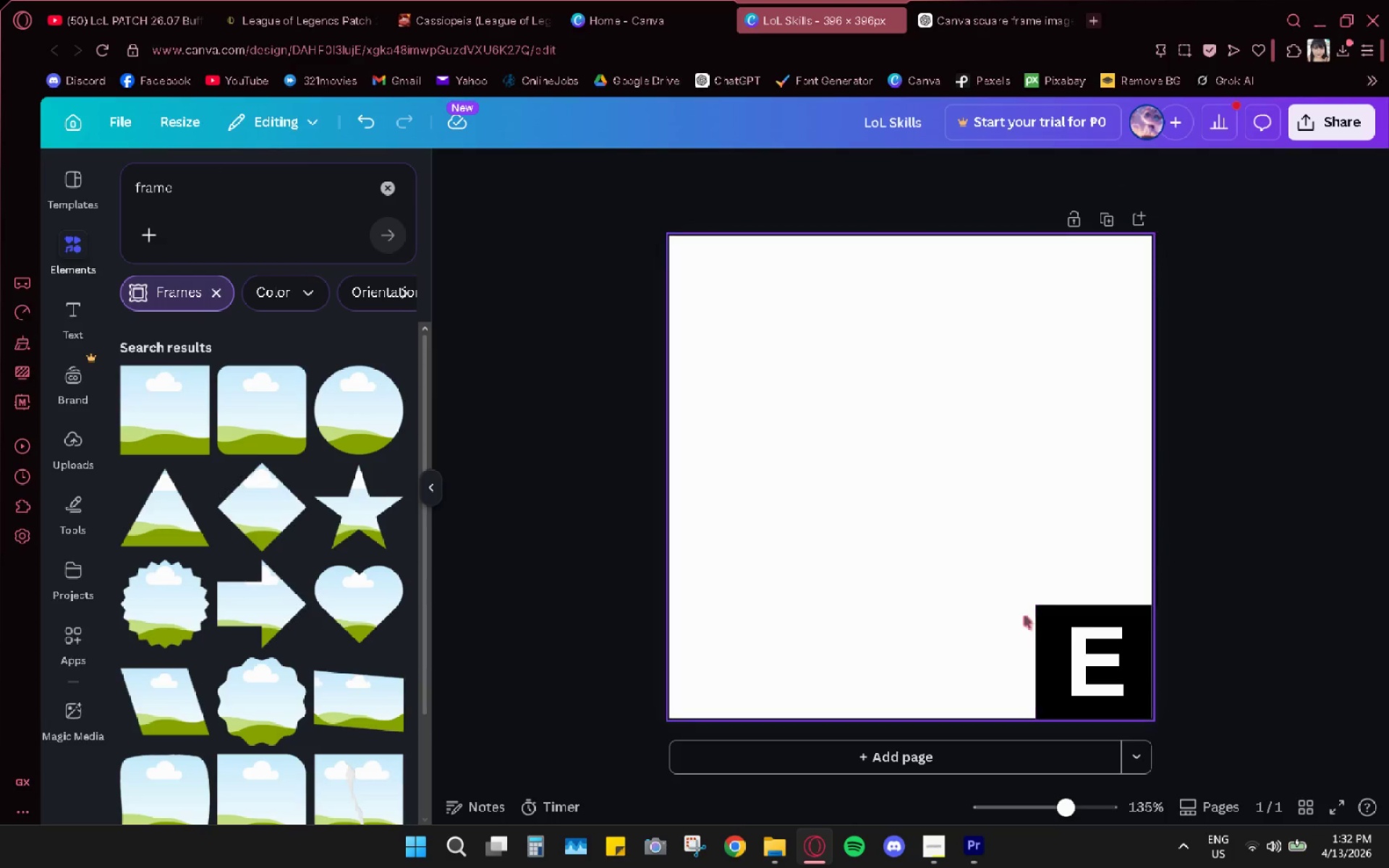 
double_click([1037, 616])
 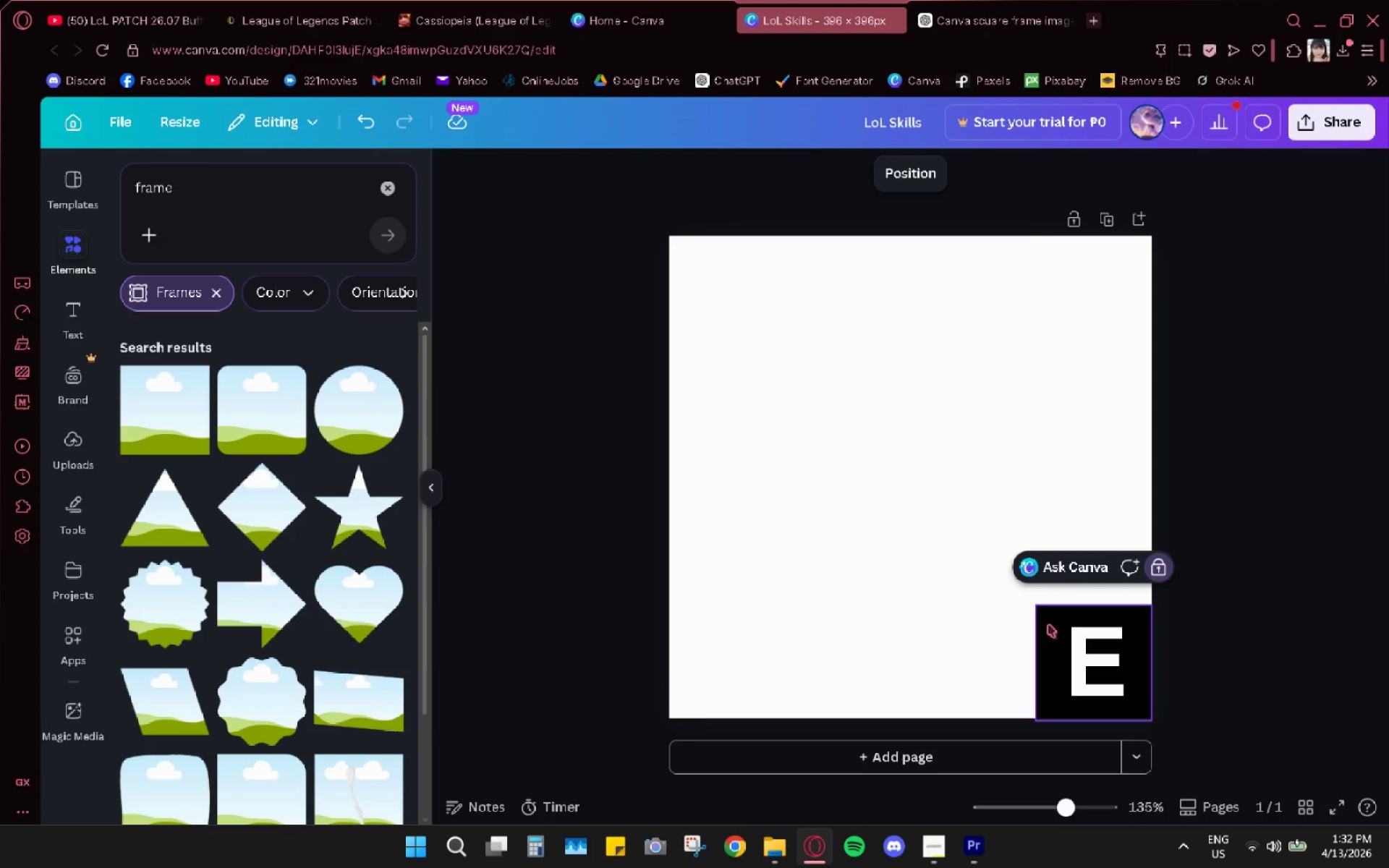 
left_click_drag(start_coordinate=[1048, 624], to_coordinate=[1047, 616])
 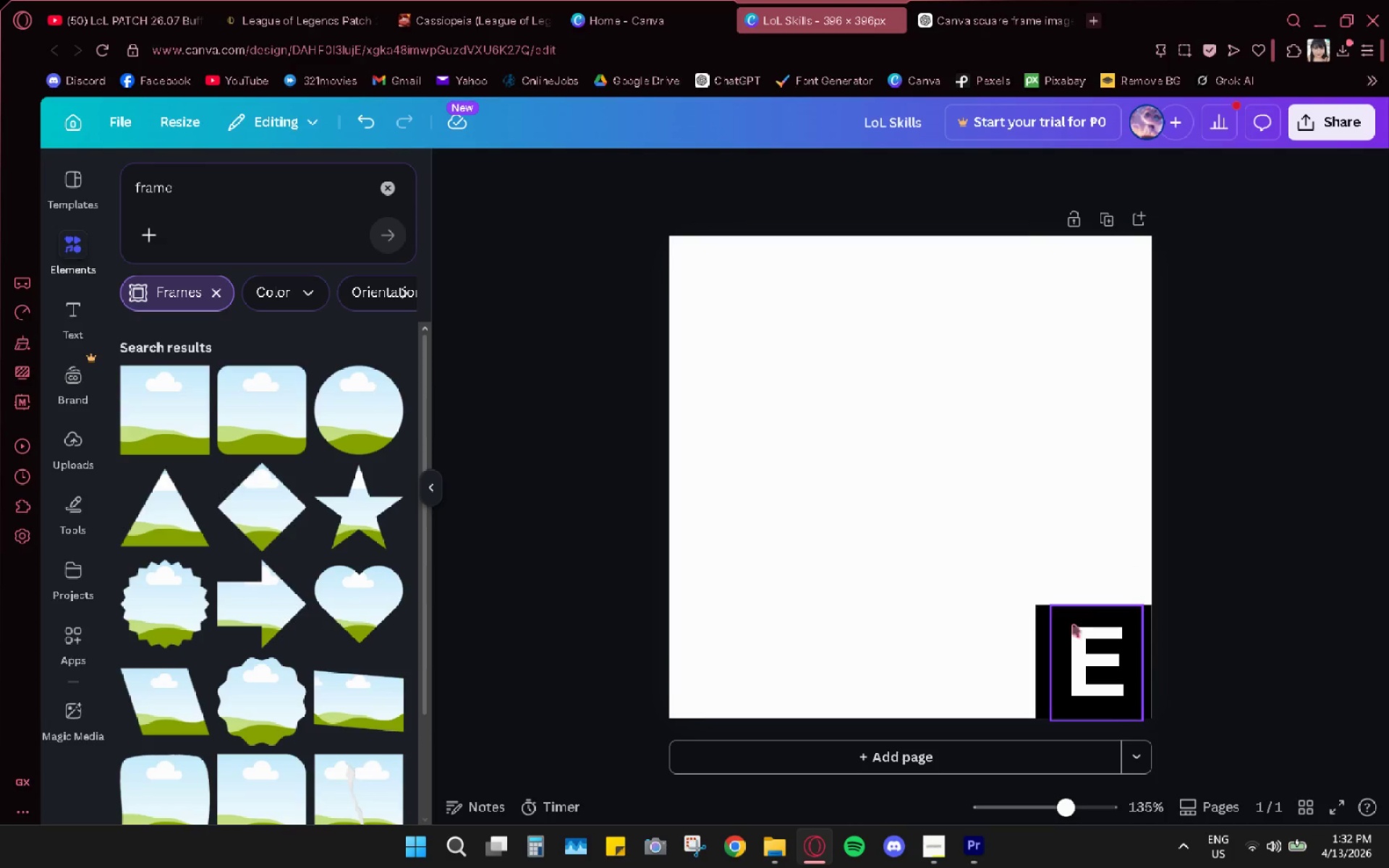 
left_click([1082, 640])
 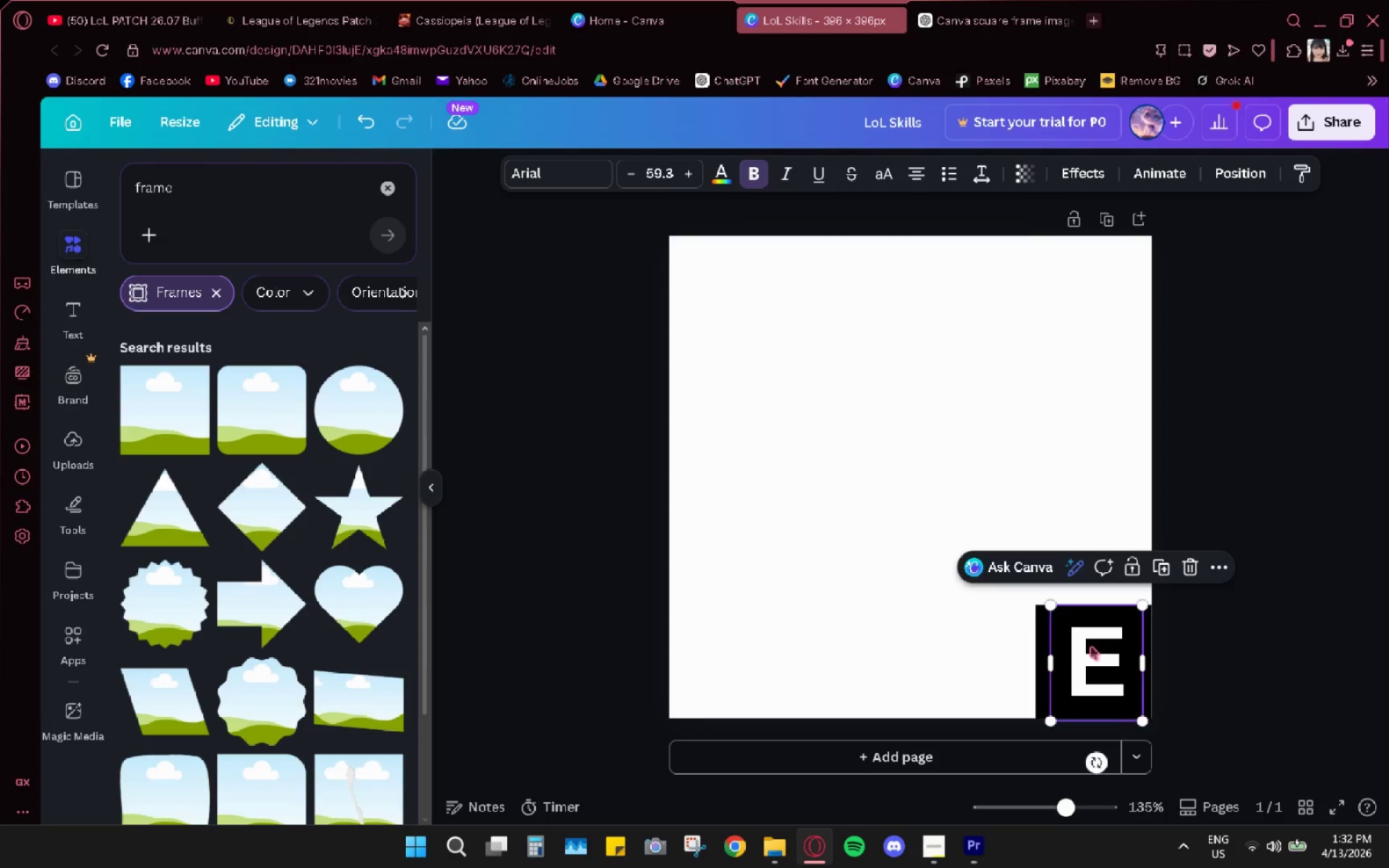 
left_click_drag(start_coordinate=[1100, 660], to_coordinate=[918, 443])
 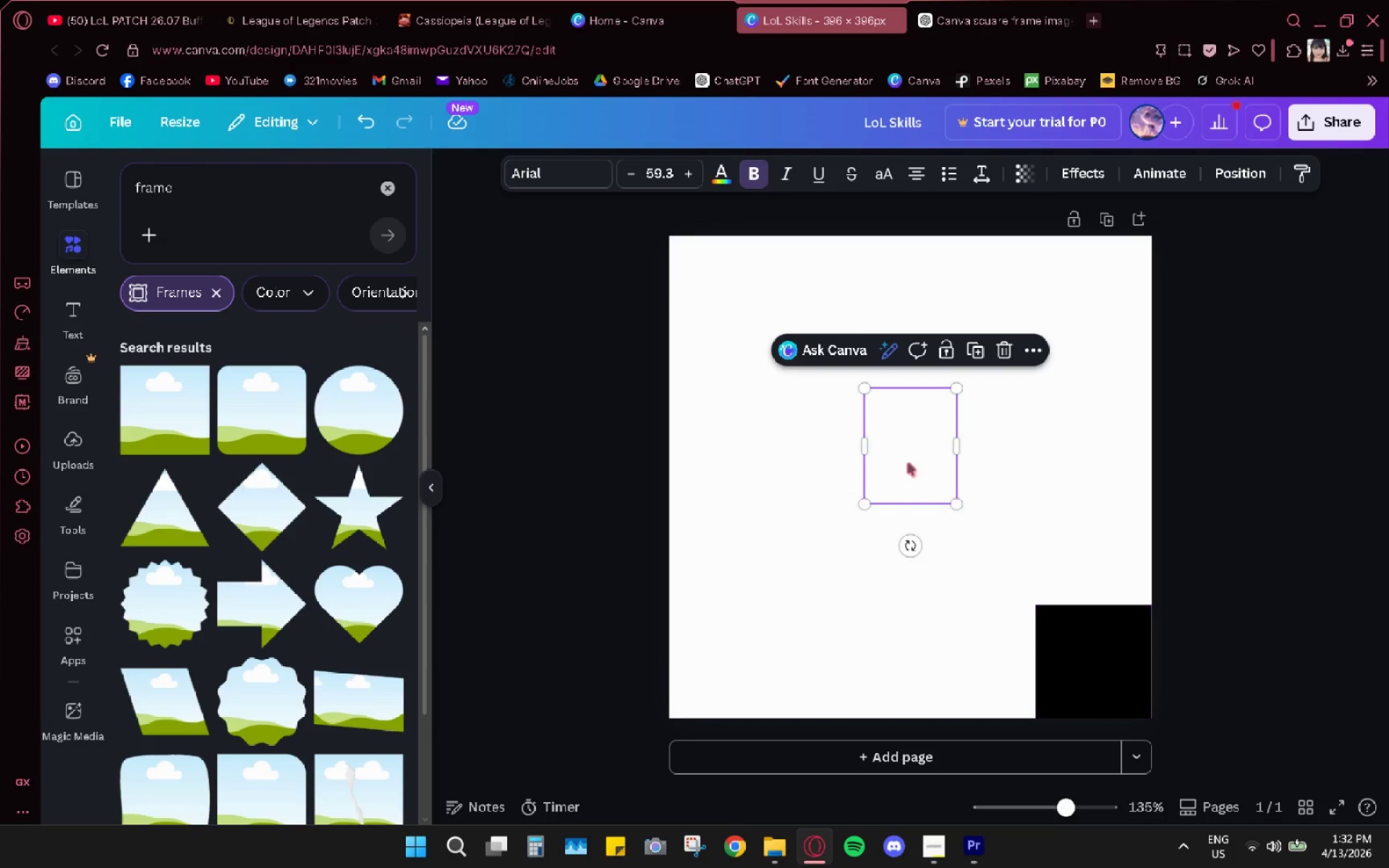 
left_click_drag(start_coordinate=[909, 462], to_coordinate=[1087, 681])
 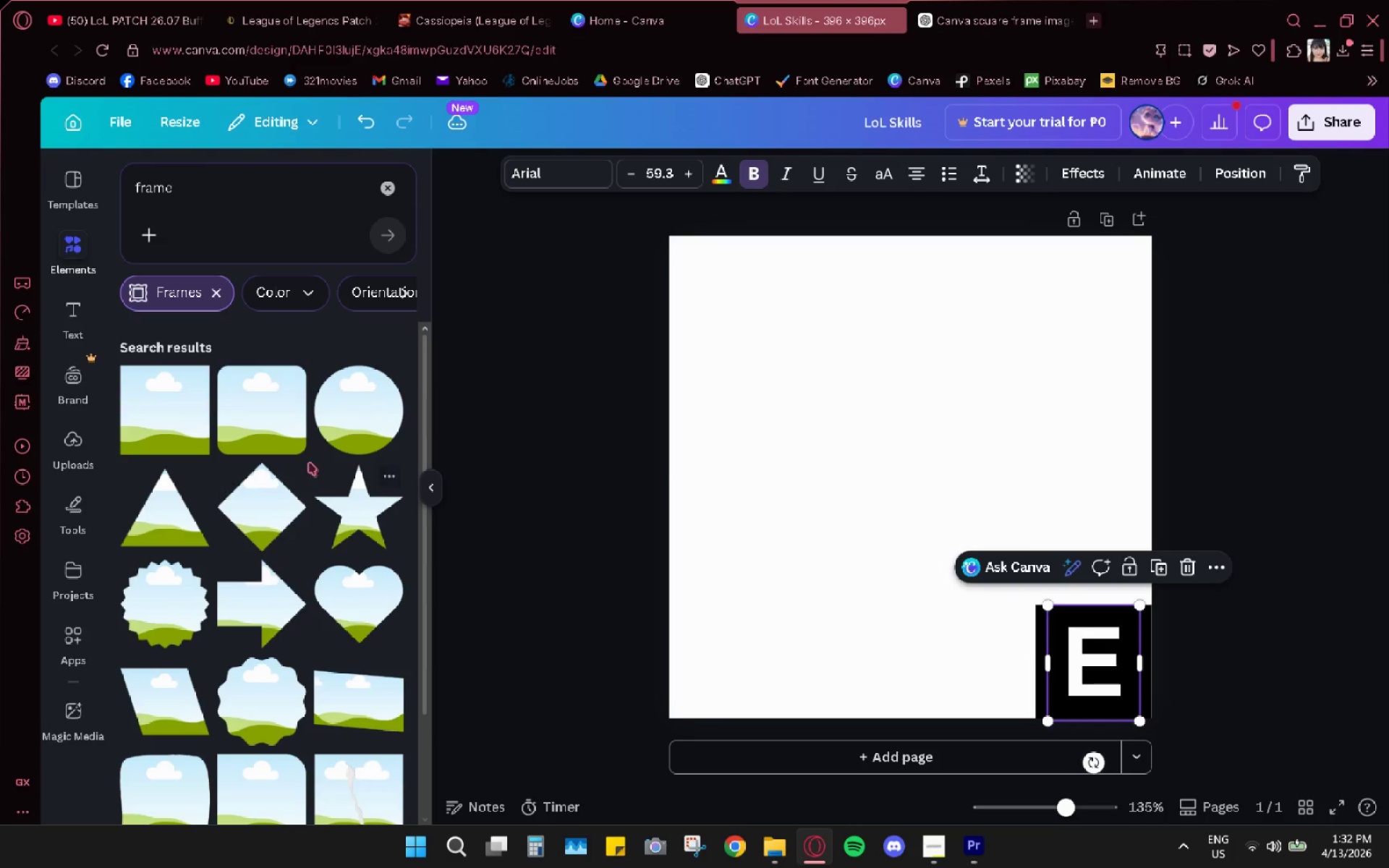 
left_click([152, 410])
 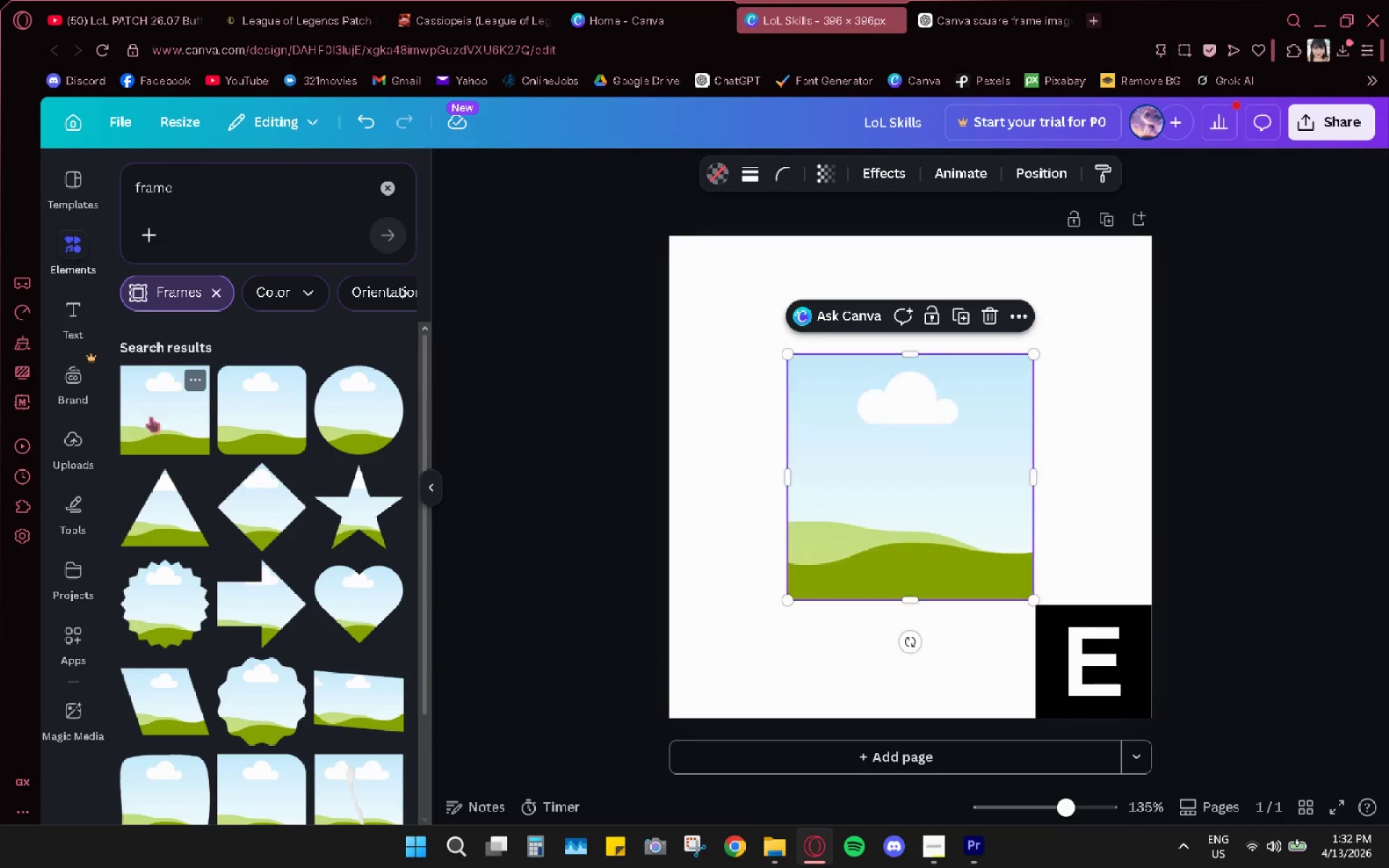 
left_click_drag(start_coordinate=[157, 424], to_coordinate=[585, 474])
 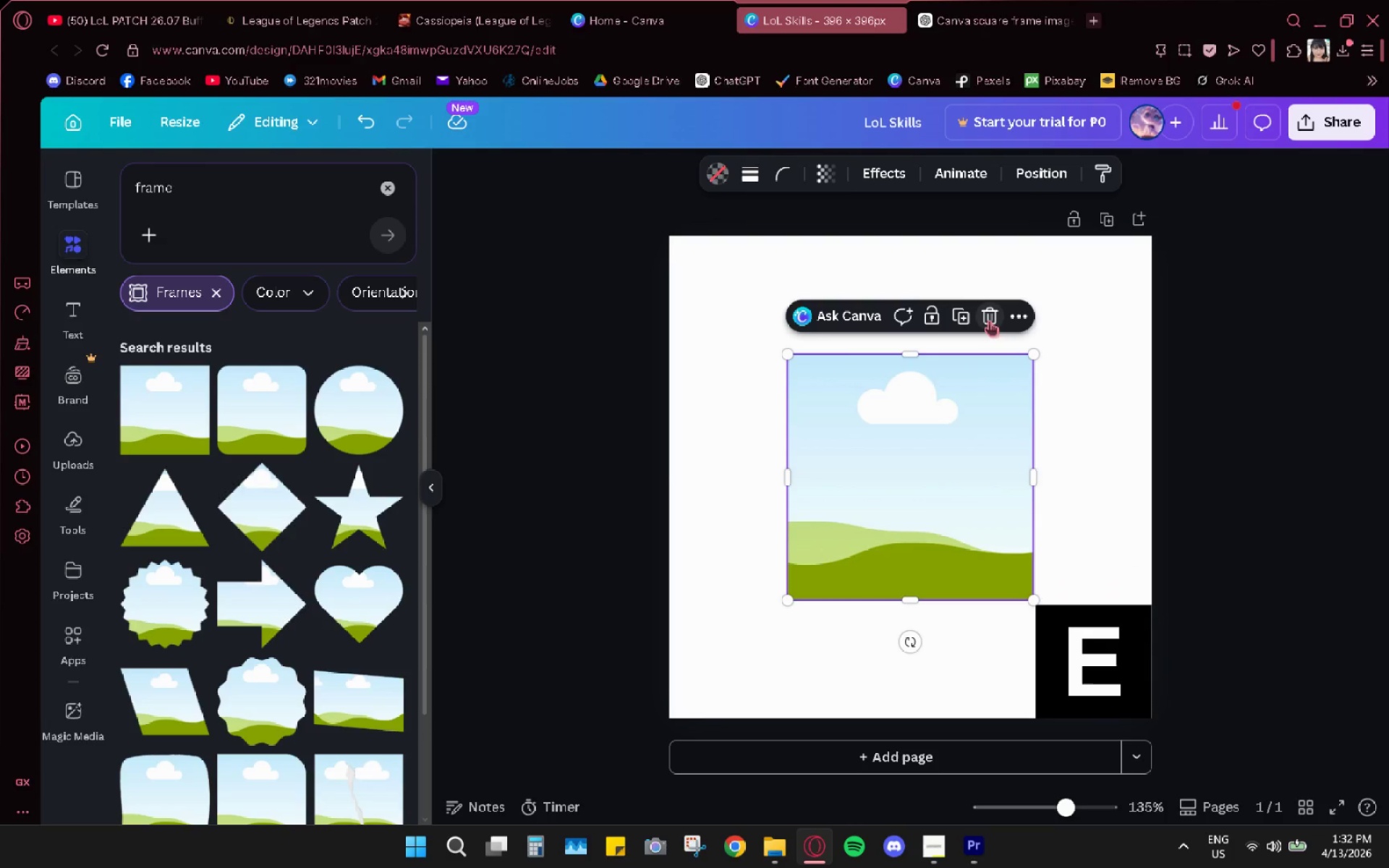 
left_click_drag(start_coordinate=[937, 466], to_coordinate=[843, 370])
 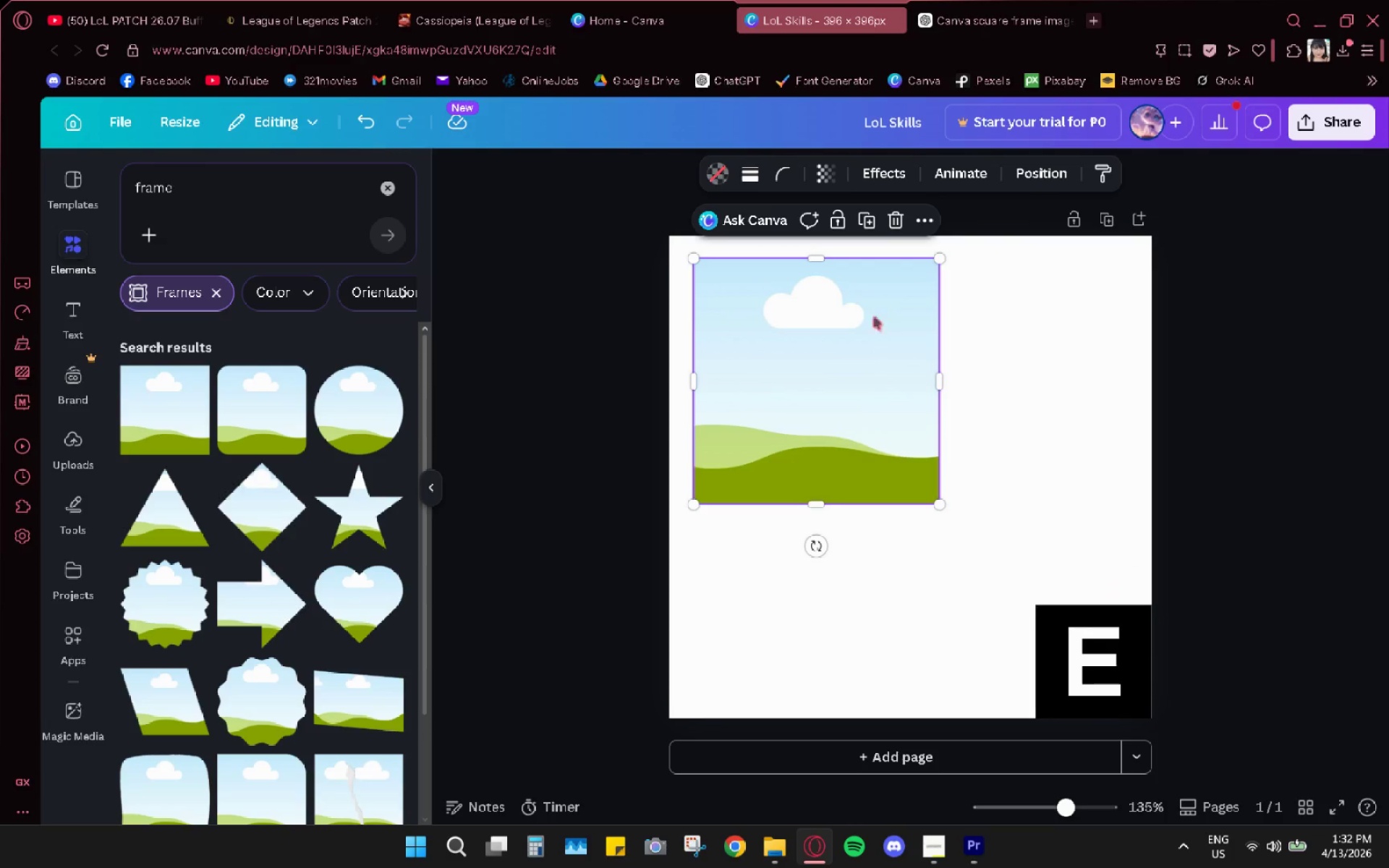 
left_click_drag(start_coordinate=[863, 364], to_coordinate=[839, 344])
 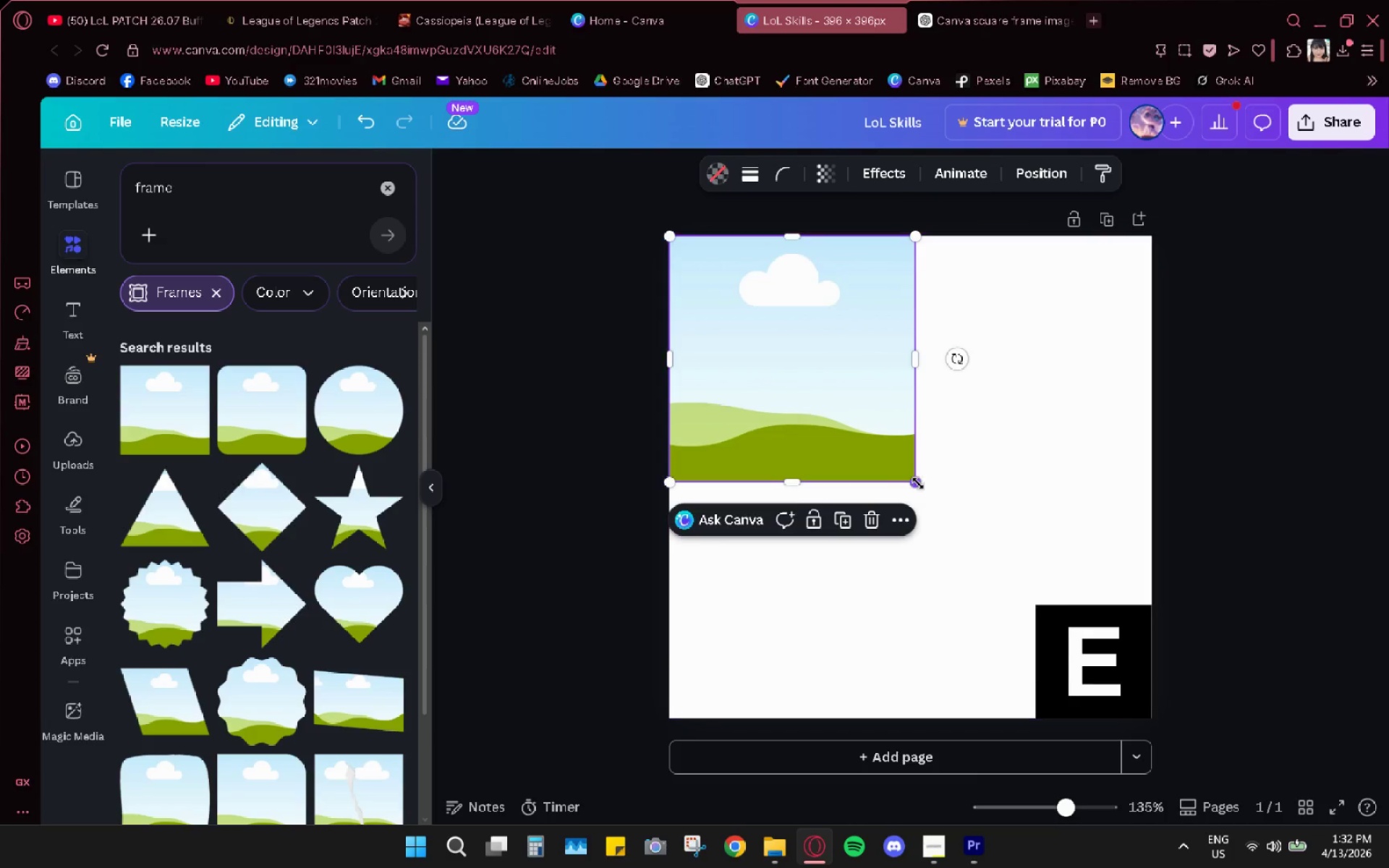 
left_click_drag(start_coordinate=[917, 483], to_coordinate=[1137, 735])
 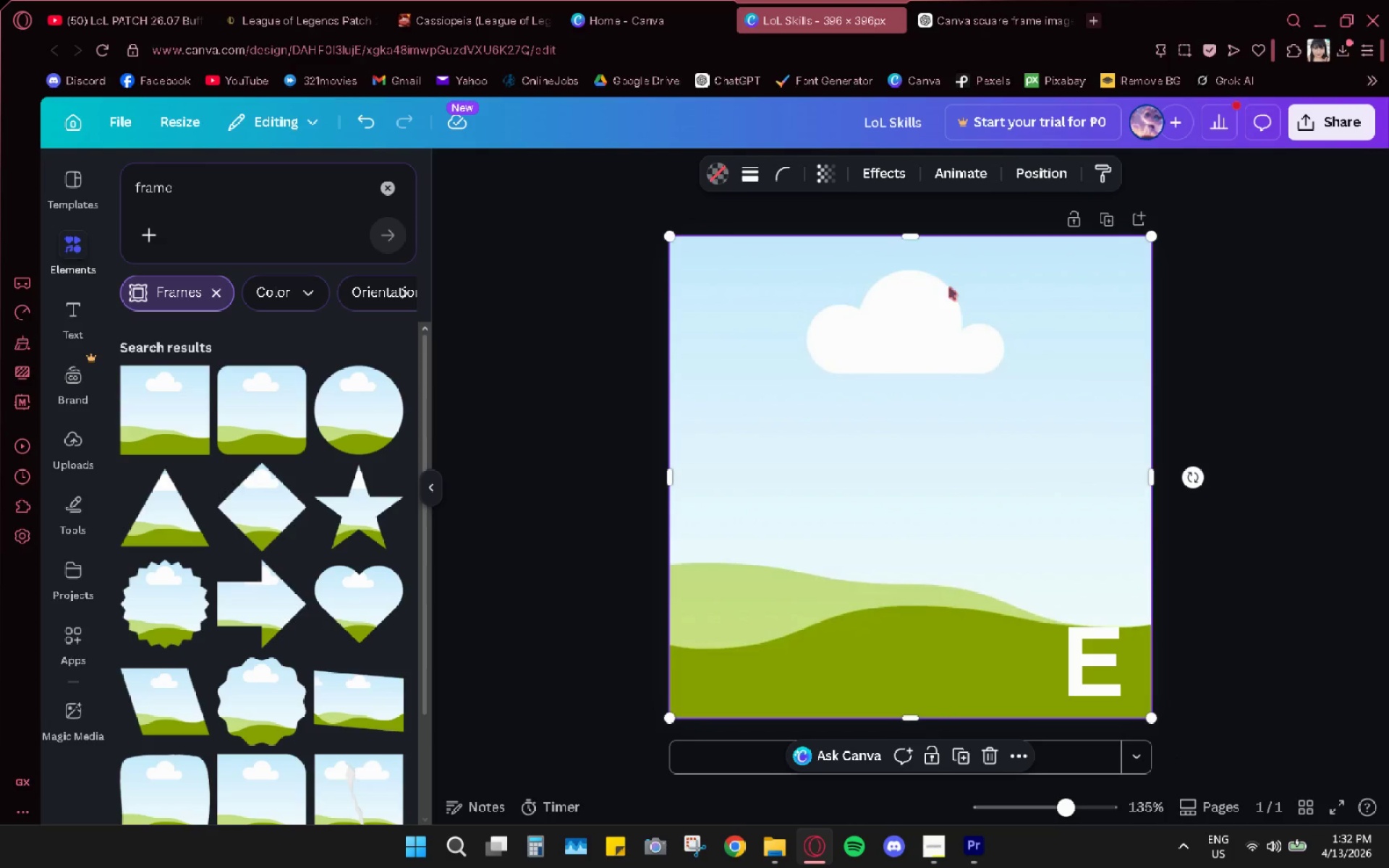 
right_click([948, 287])
 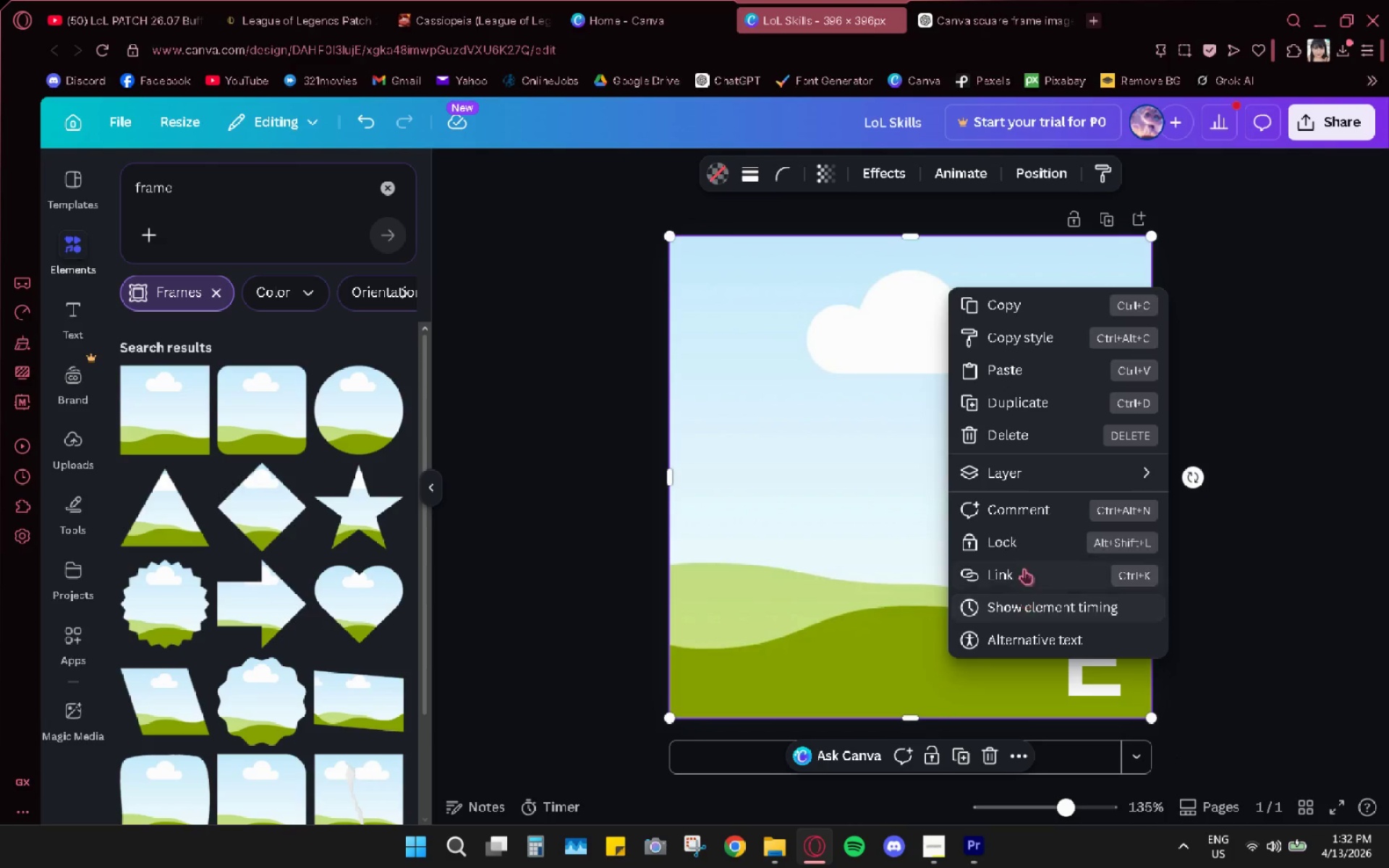 
left_click([1051, 470])
 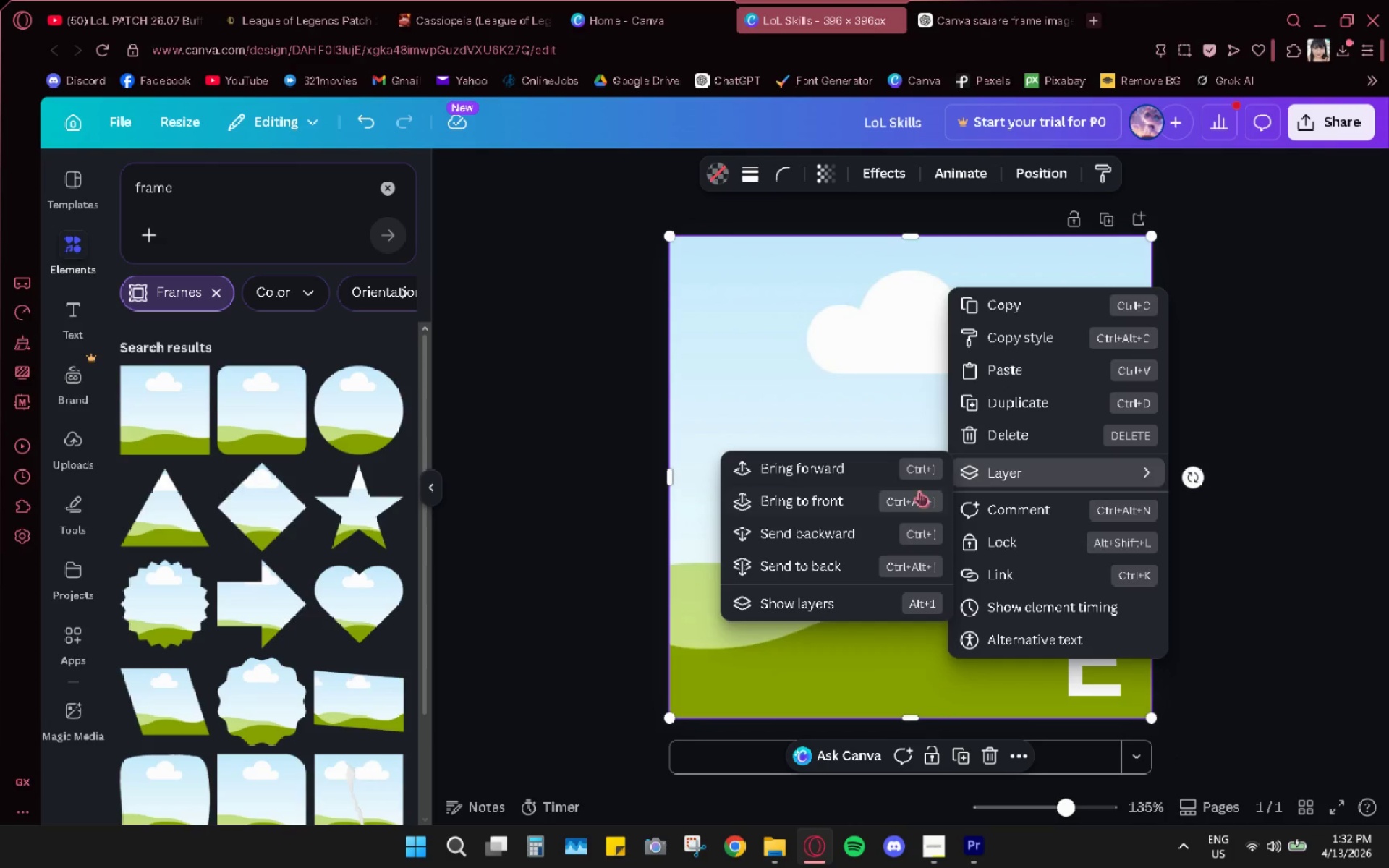 
left_click([817, 569])
 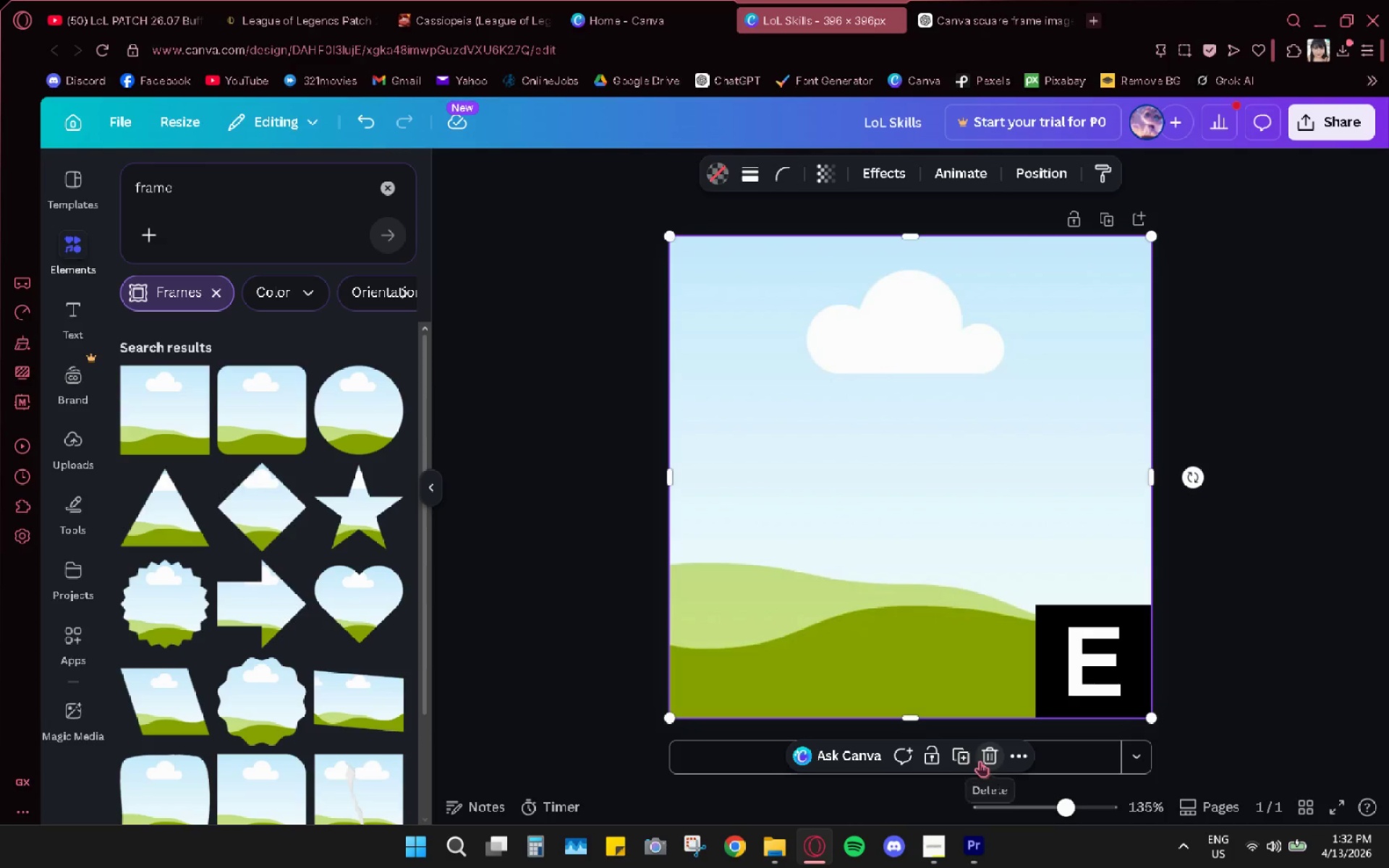 
left_click([931, 754])
 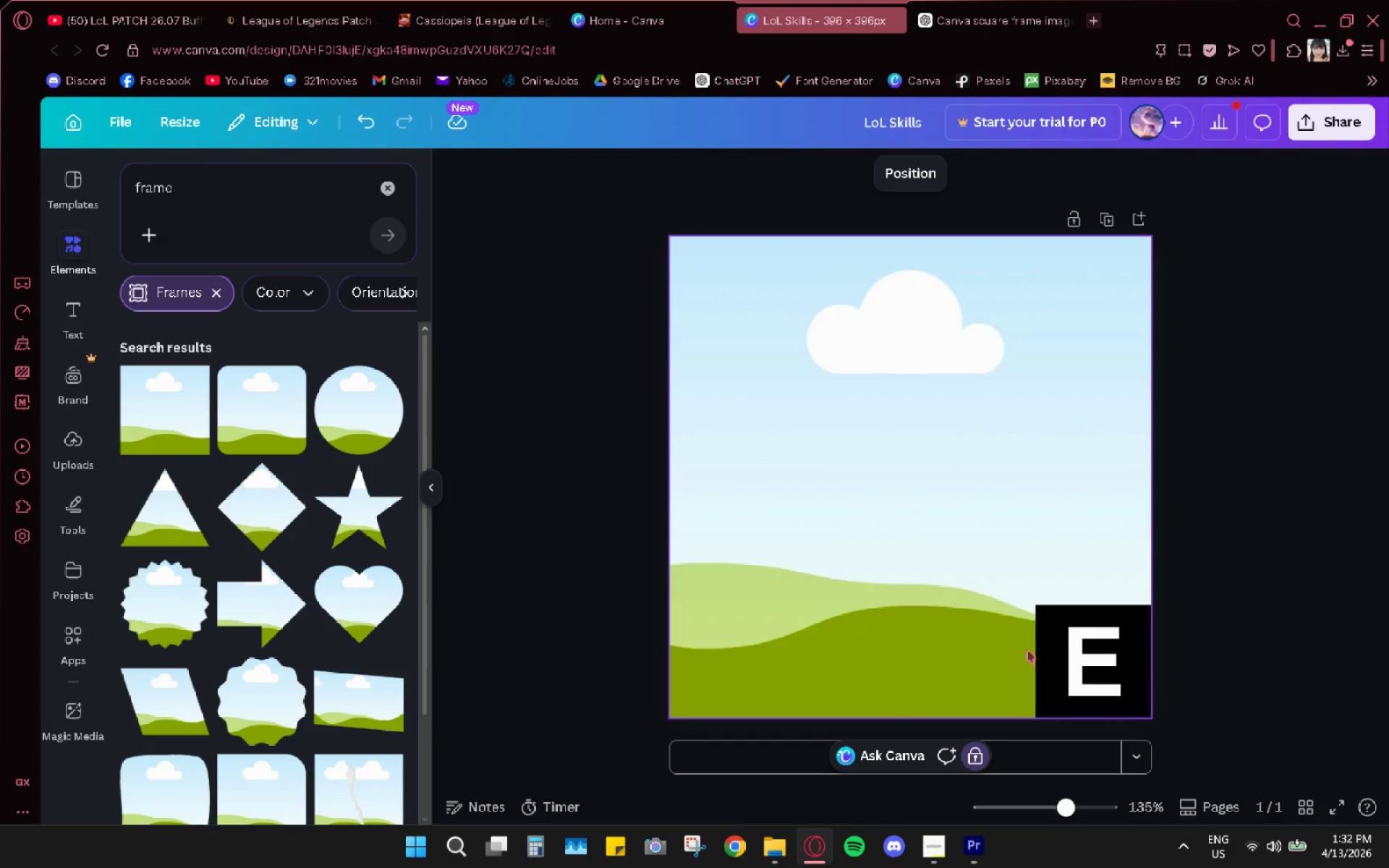 
left_click([1047, 647])
 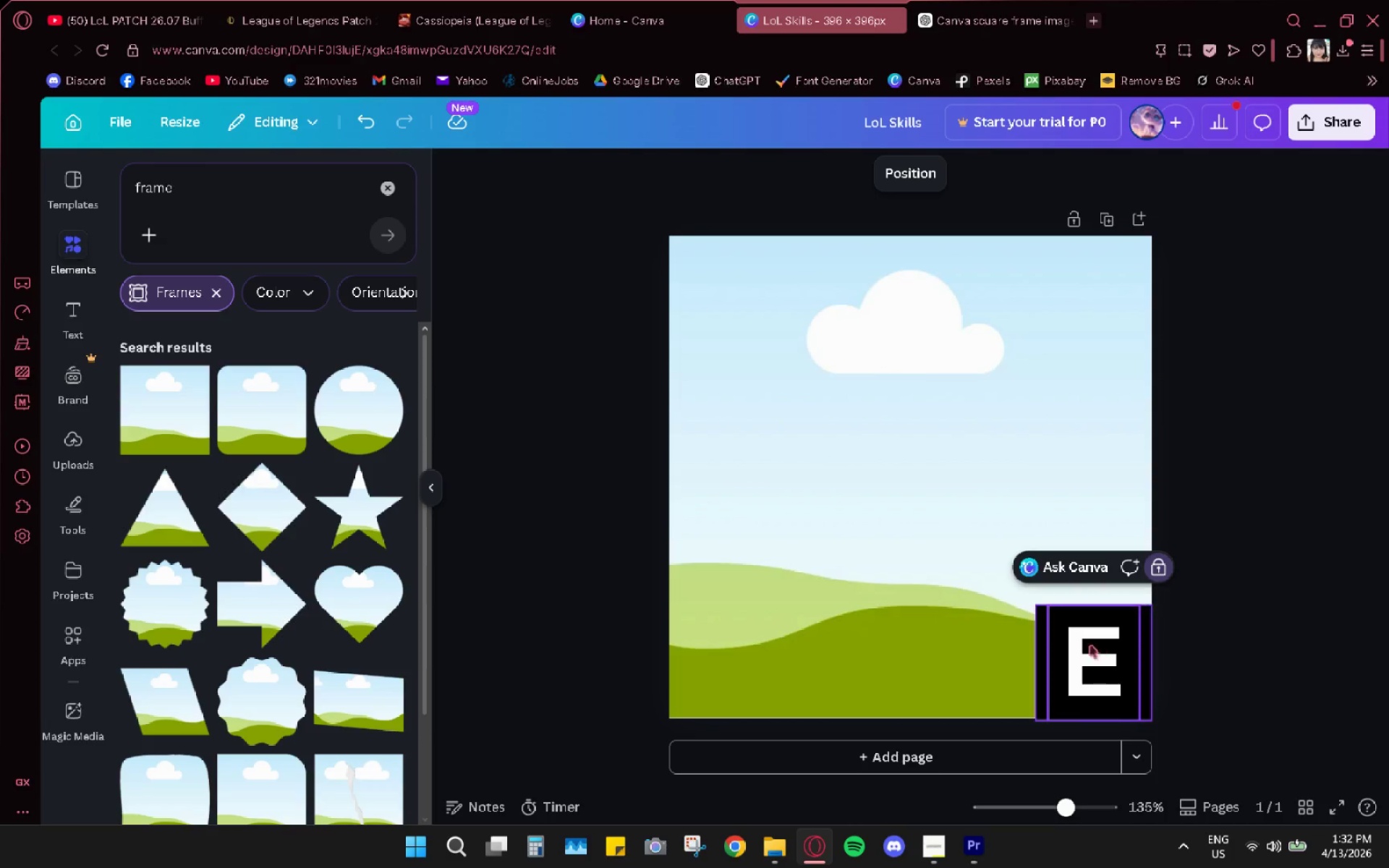 
left_click([1158, 566])
 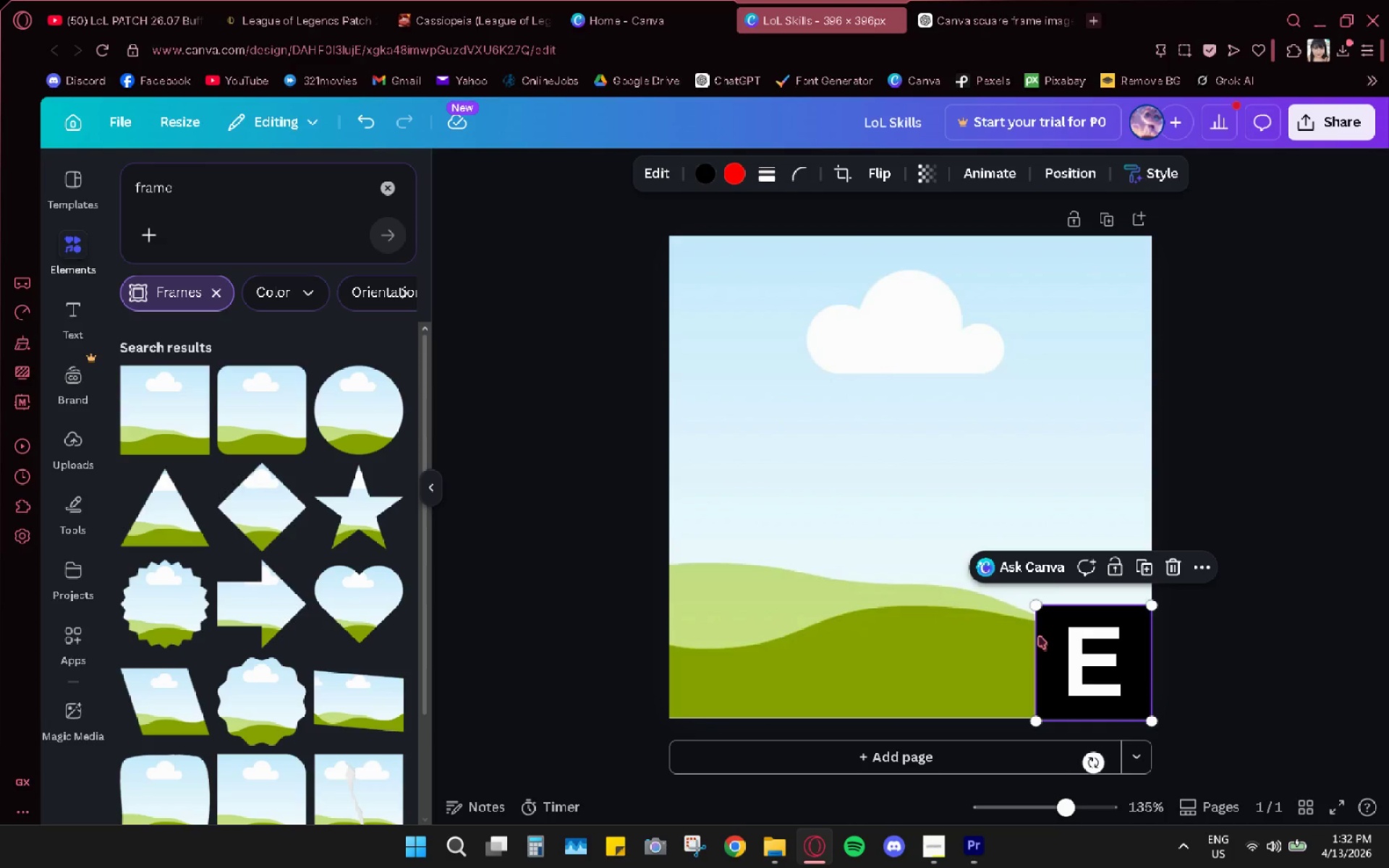 
left_click_drag(start_coordinate=[1038, 636], to_coordinate=[933, 503])
 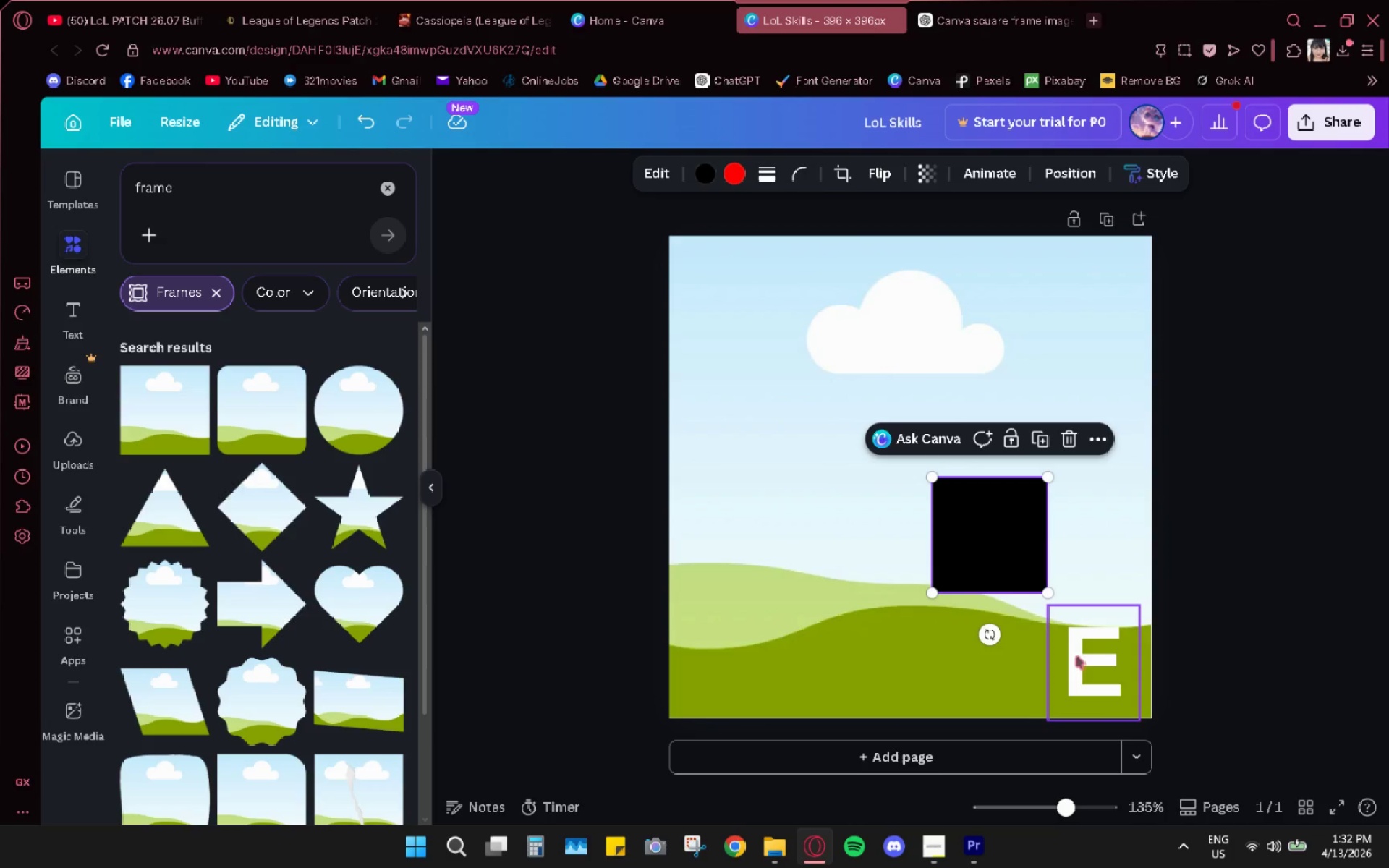 
left_click_drag(start_coordinate=[1089, 664], to_coordinate=[987, 542])
 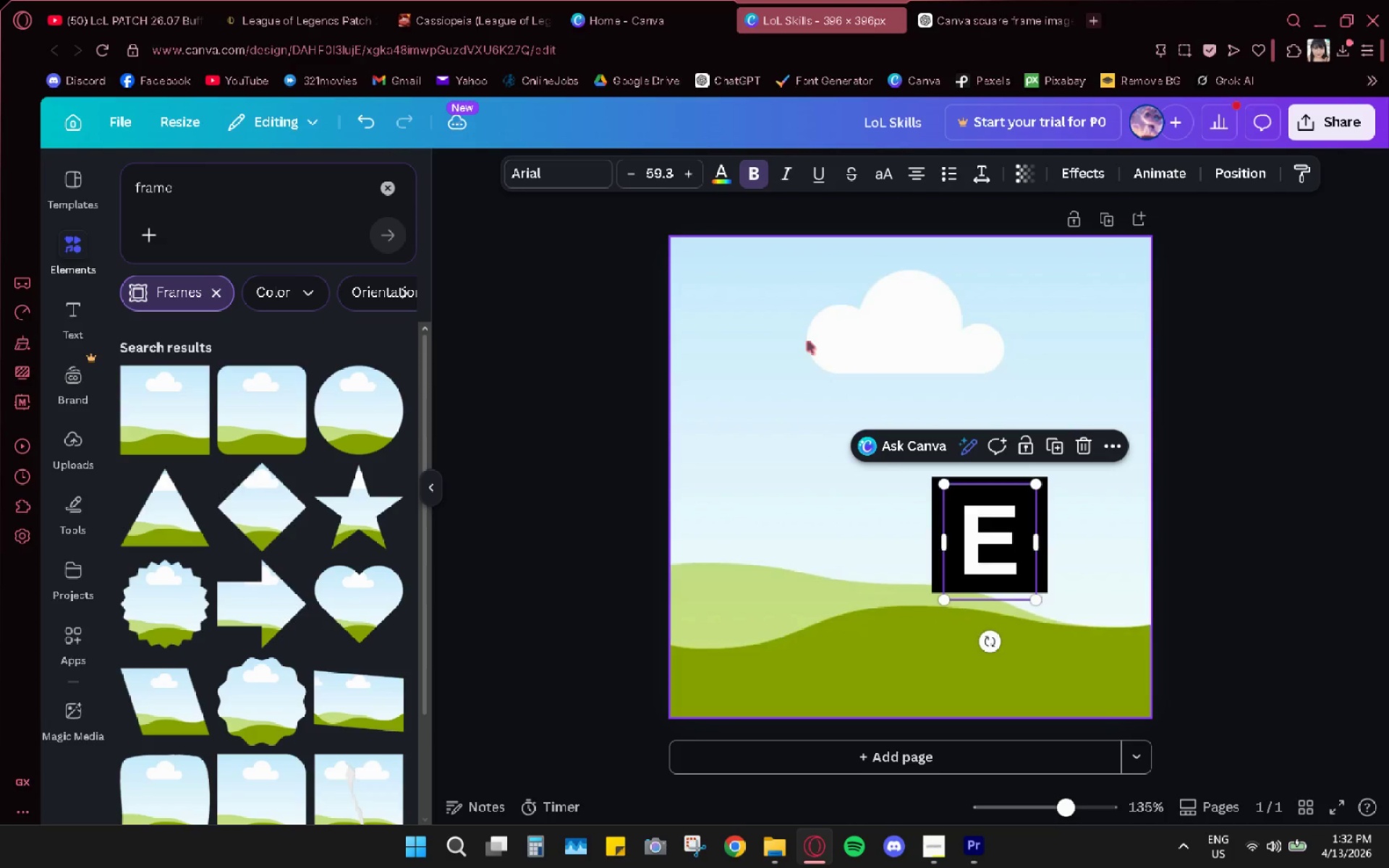 
left_click([807, 341])
 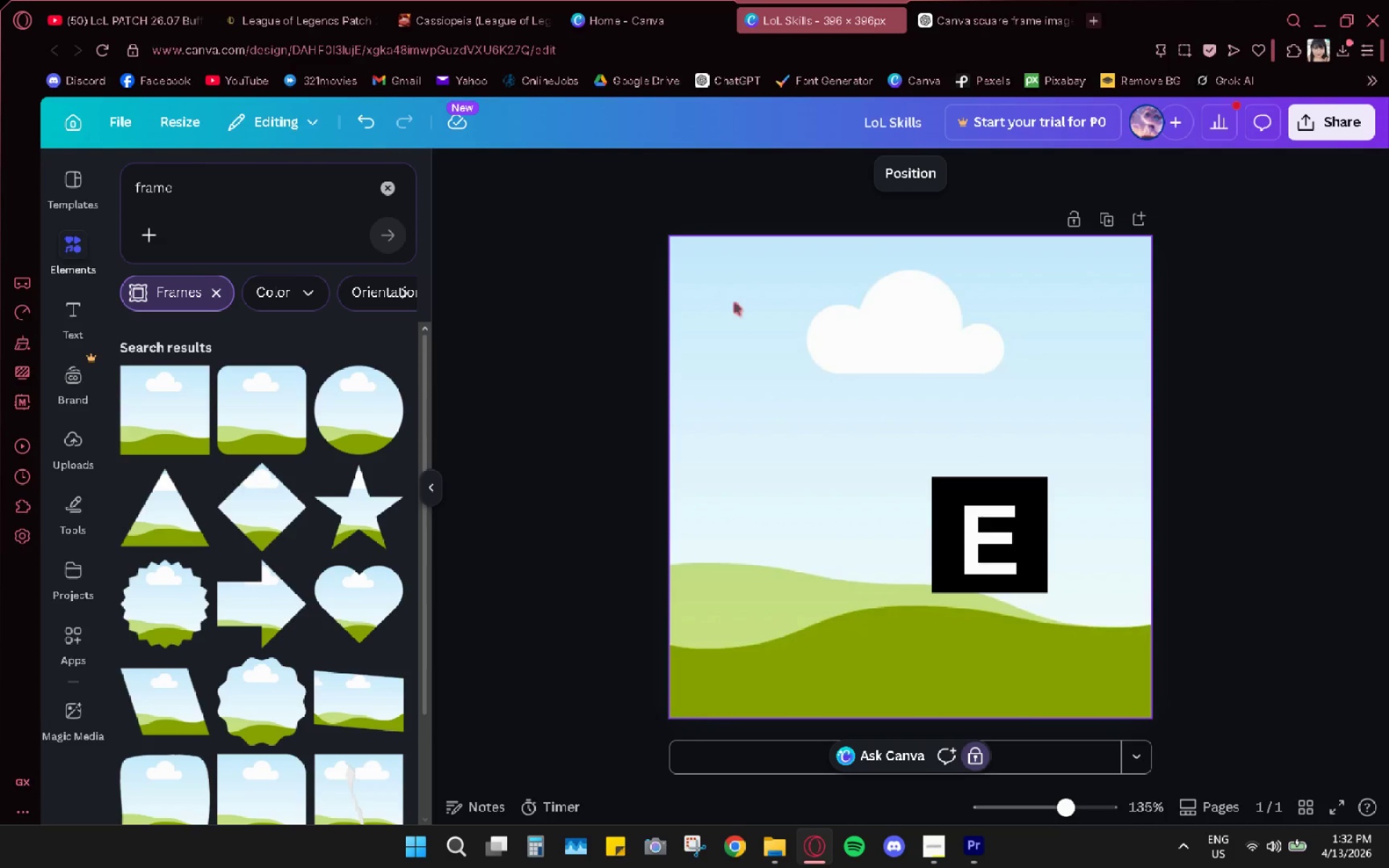 
left_click_drag(start_coordinate=[744, 307], to_coordinate=[749, 311])
 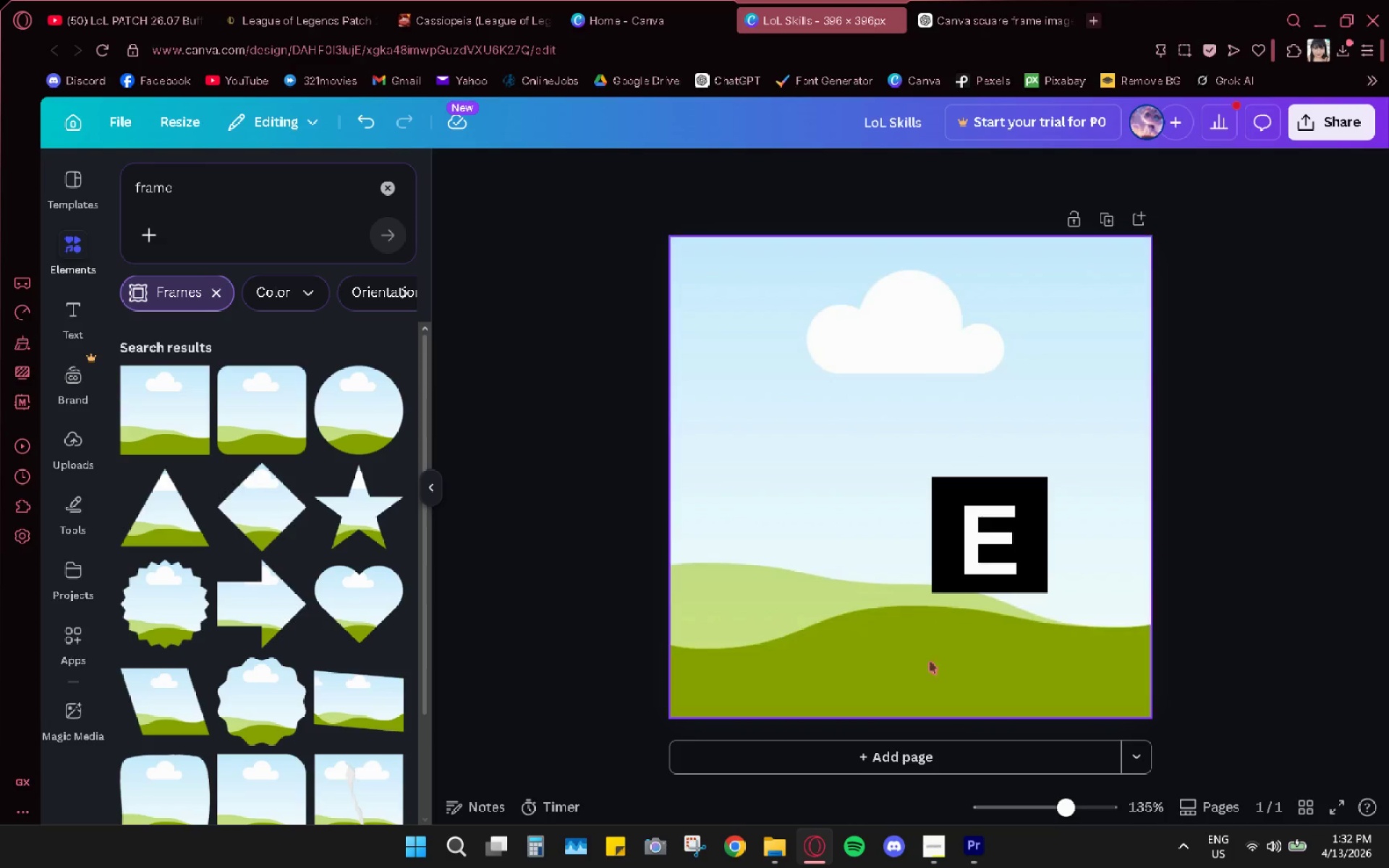 
left_click([826, 618])
 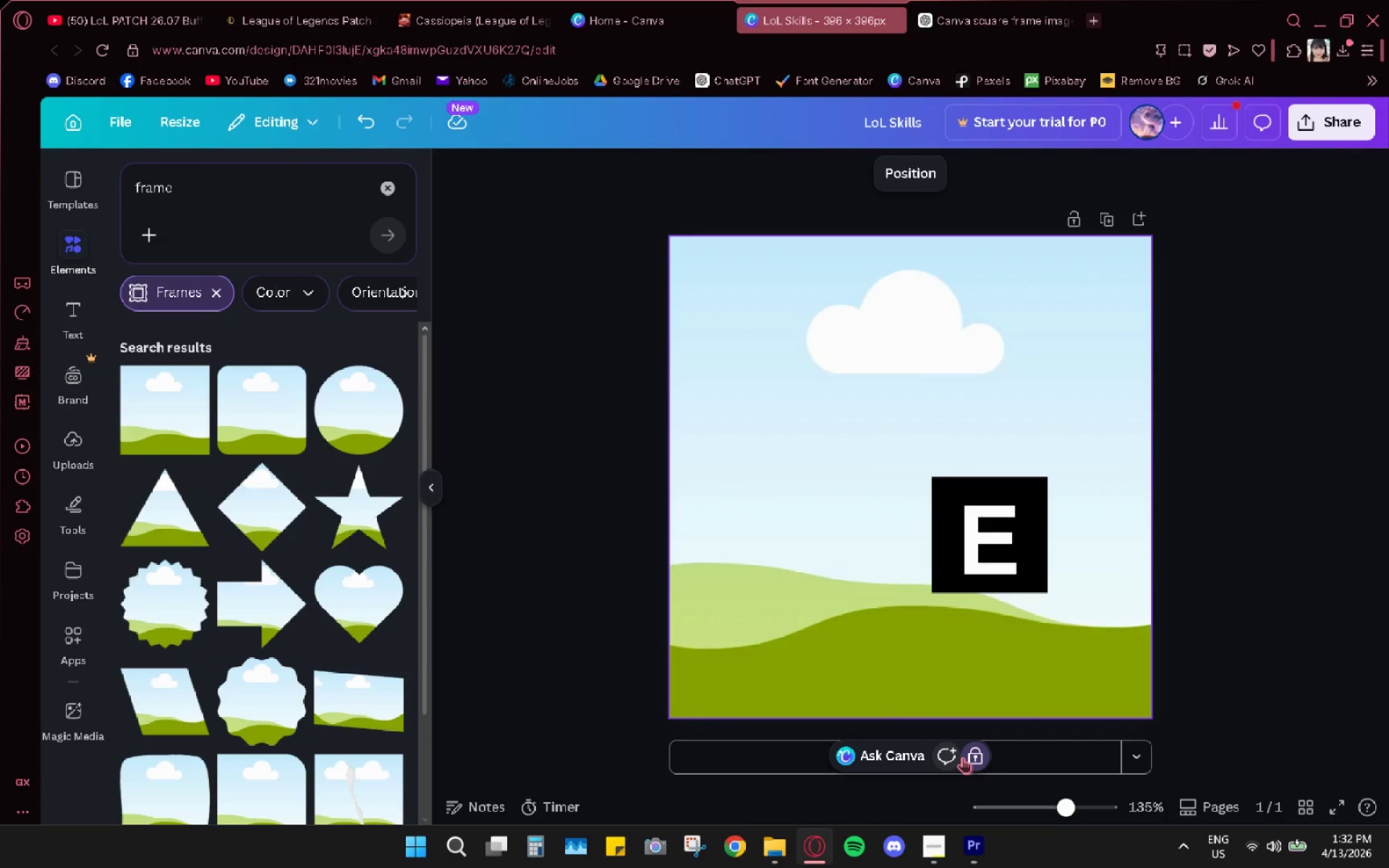 
left_click([975, 760])
 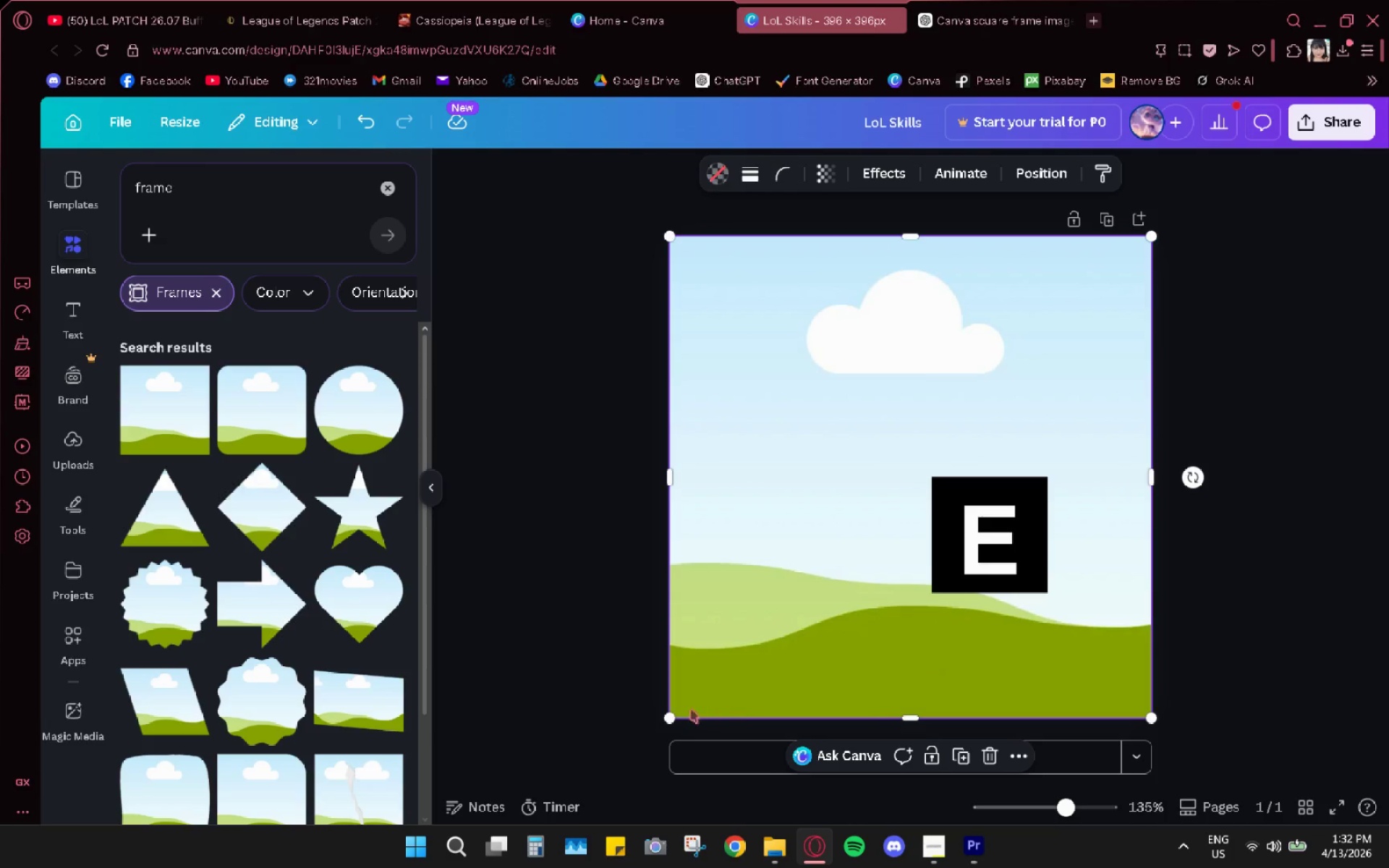 
left_click_drag(start_coordinate=[673, 717], to_coordinate=[729, 692])
 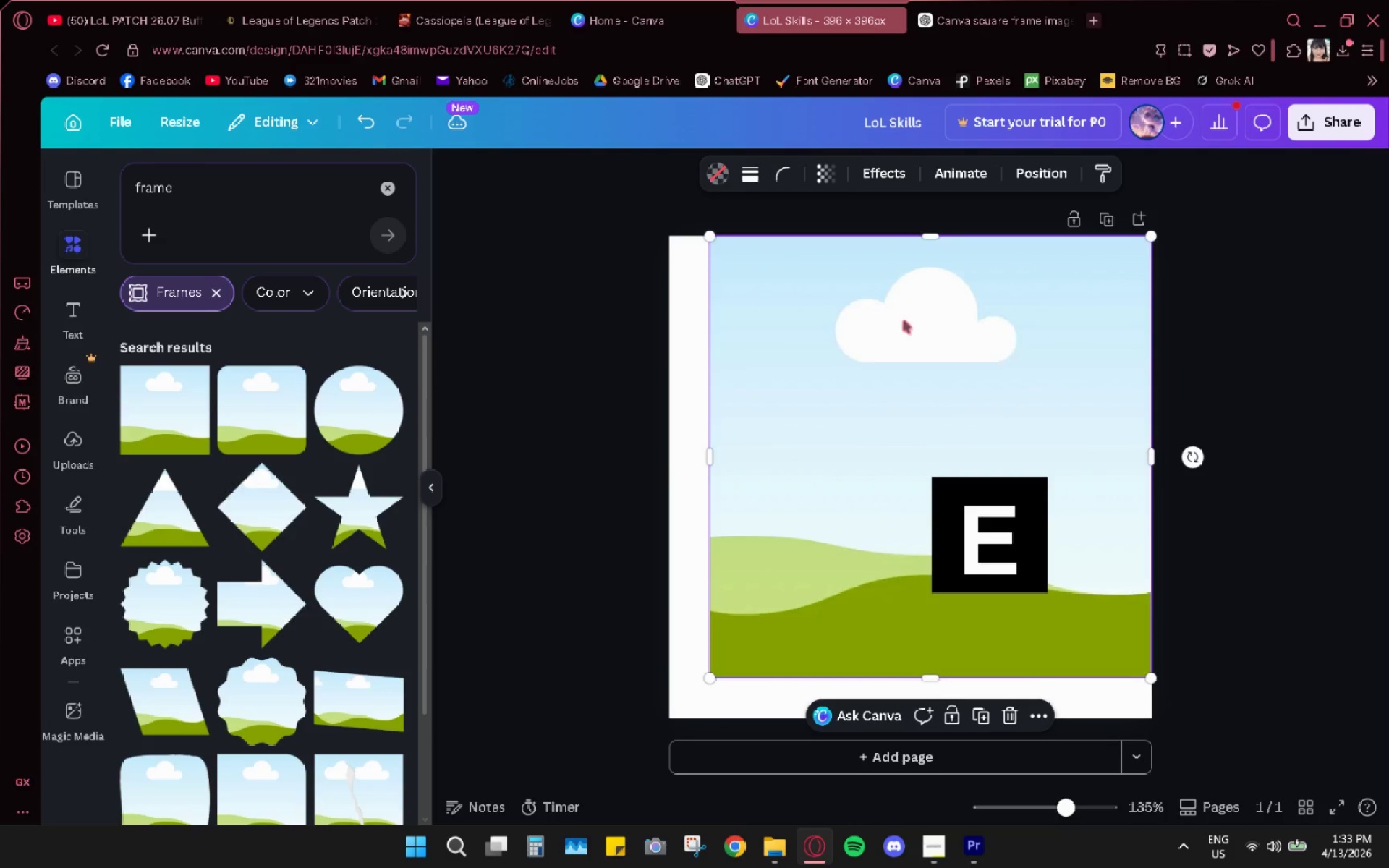 
left_click_drag(start_coordinate=[904, 320], to_coordinate=[885, 339])
 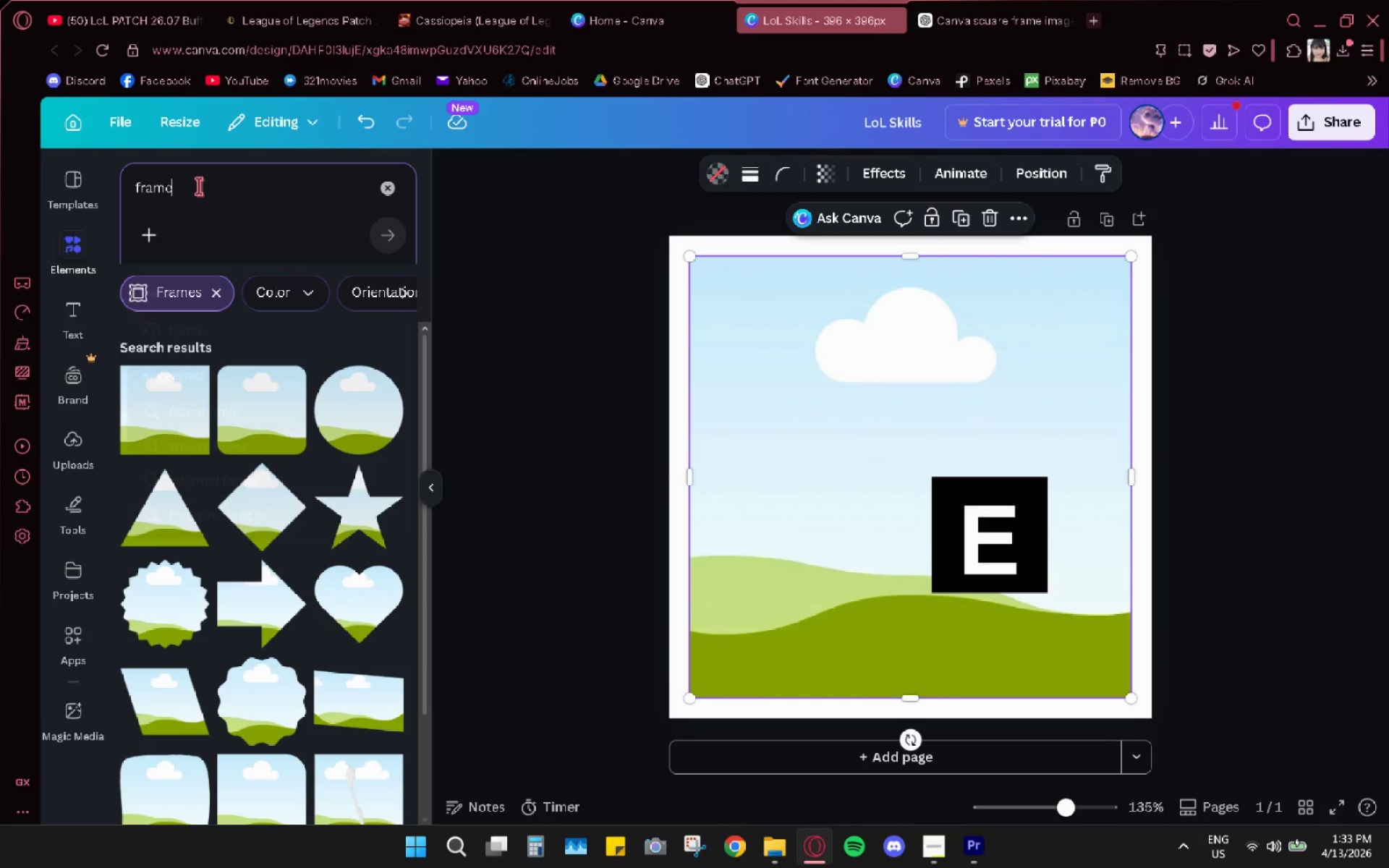 
double_click([198, 186])
 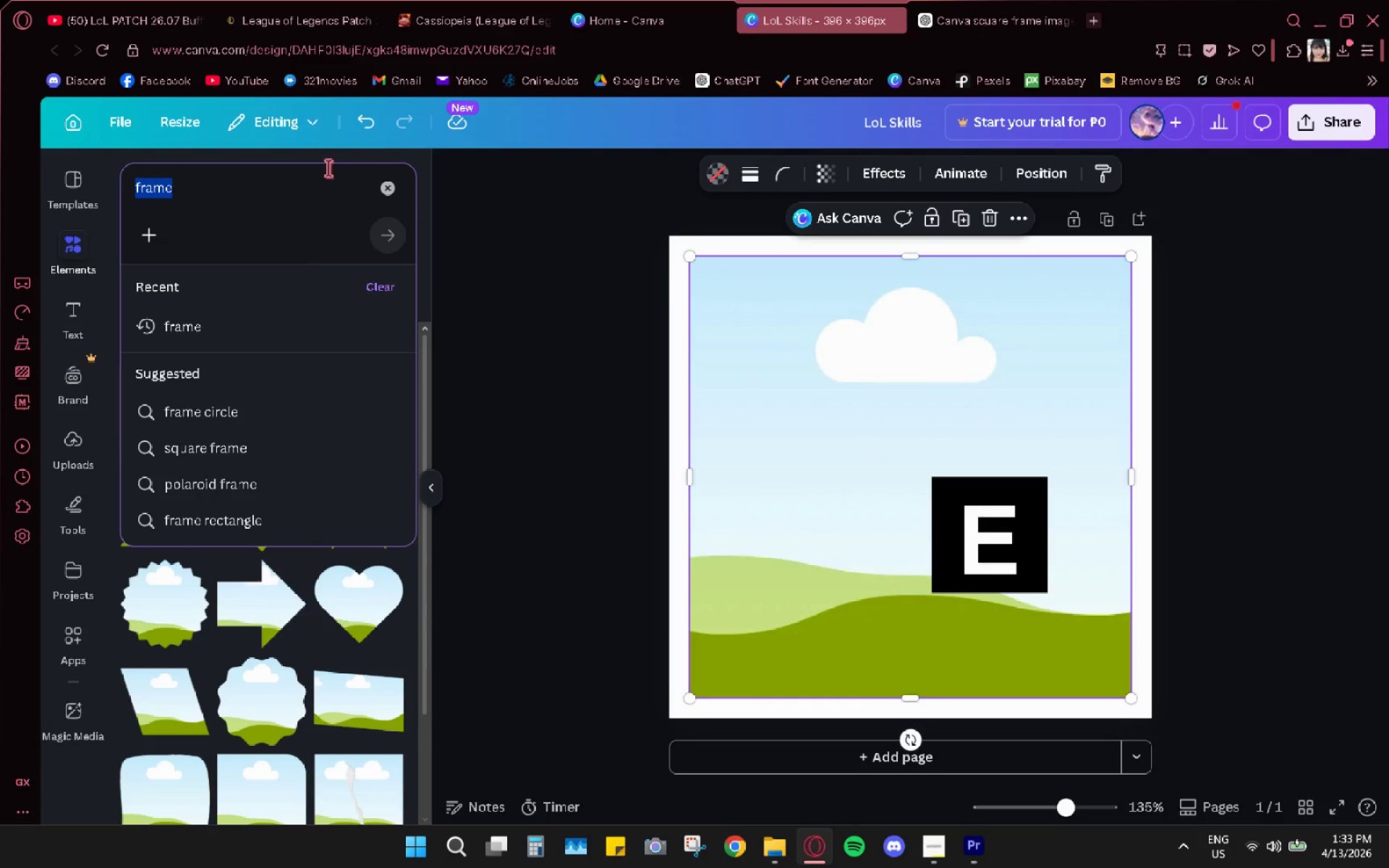 
type(gold)
 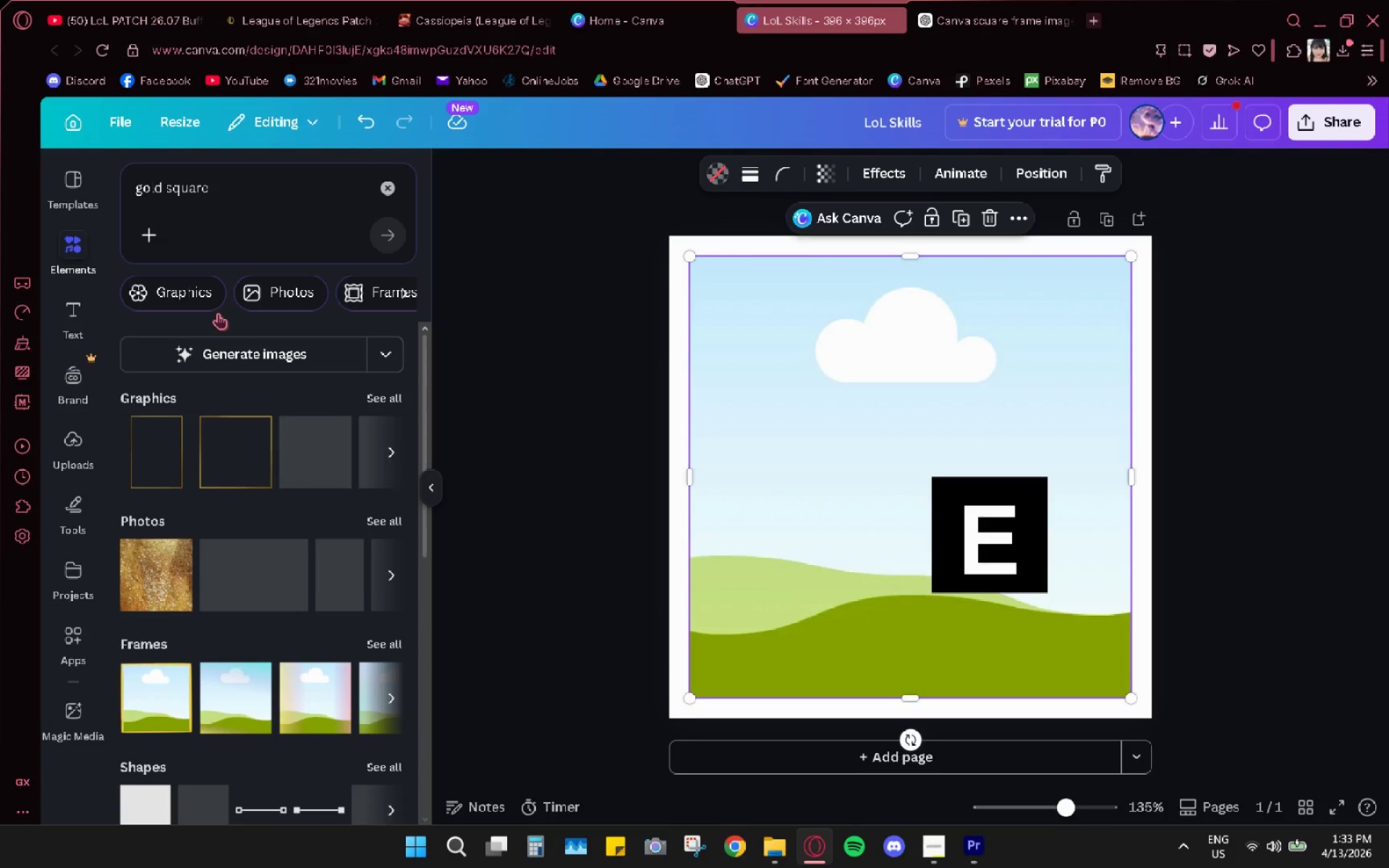 
wait(5.92)
 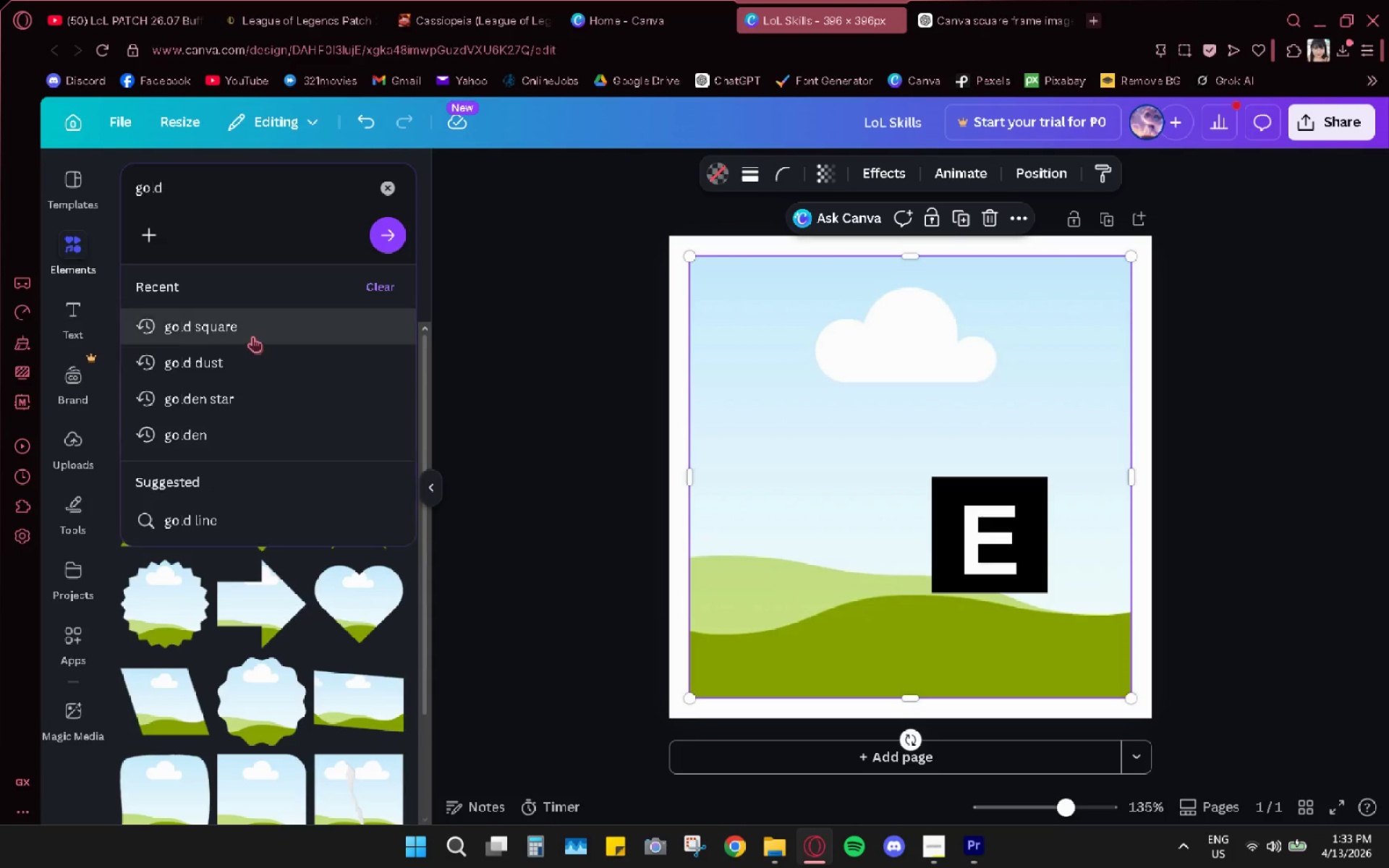 
left_click_drag(start_coordinate=[385, 400], to_coordinate=[391, 403])
 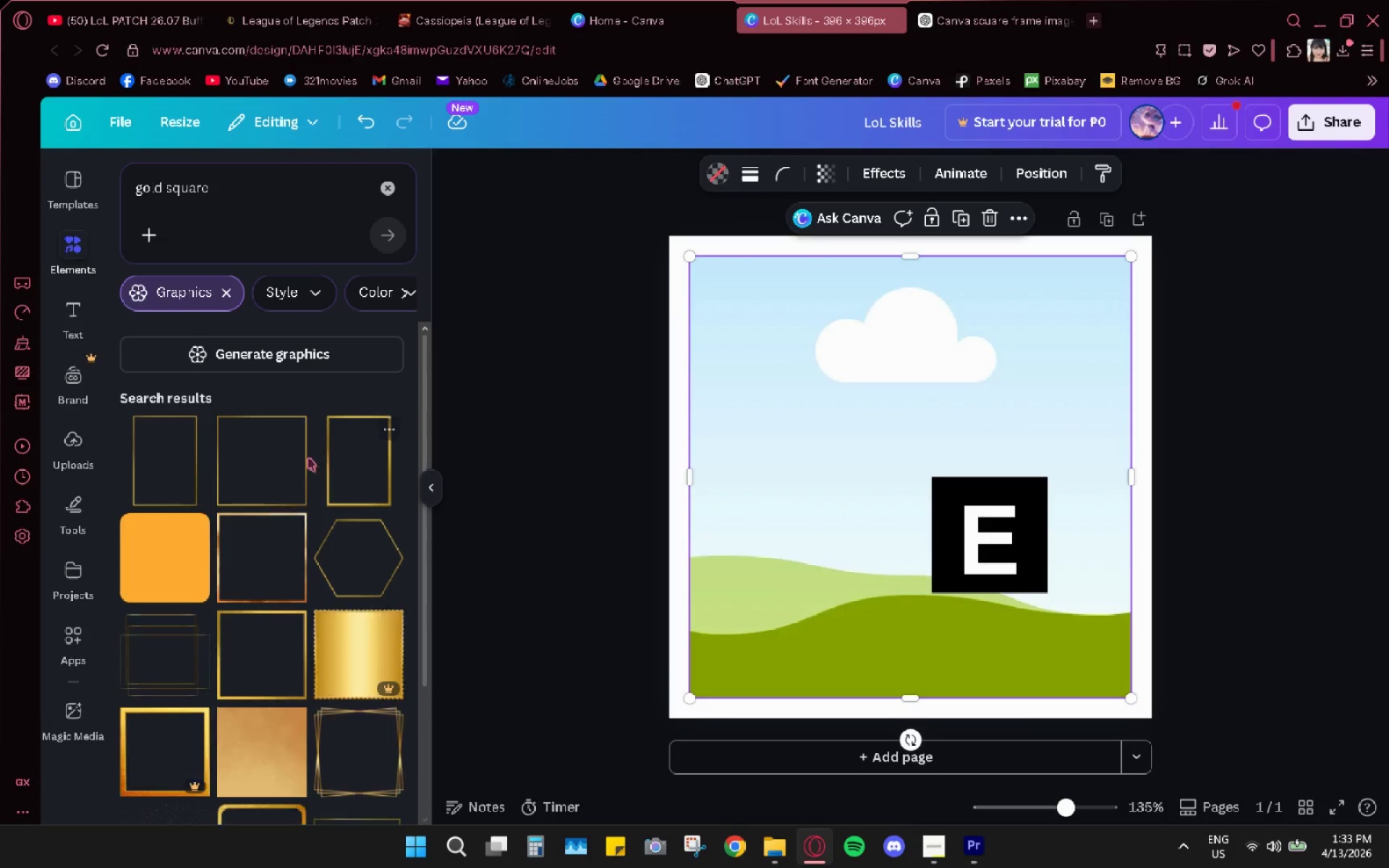 
mouse_move([240, 579])
 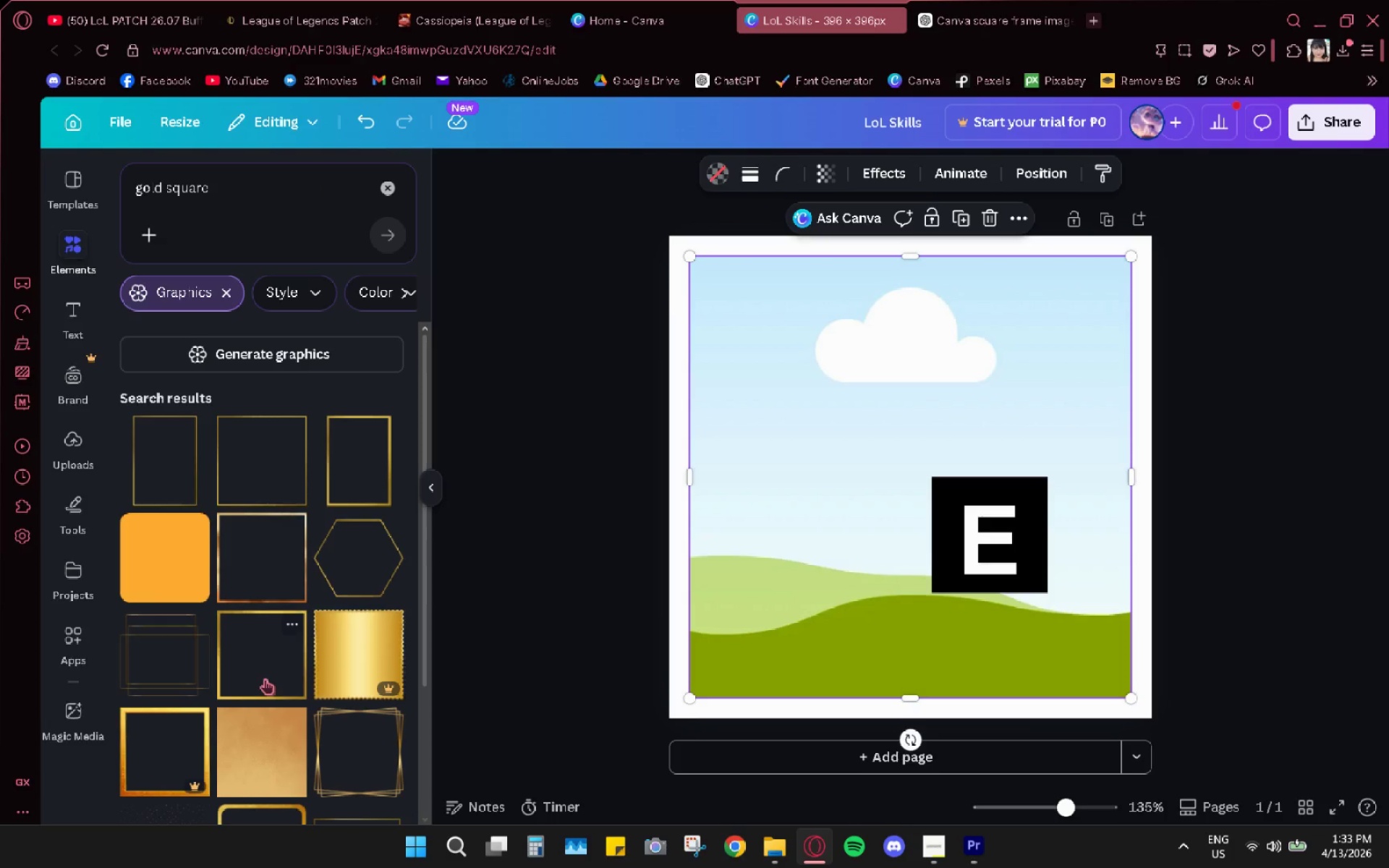 
left_click([265, 678])
 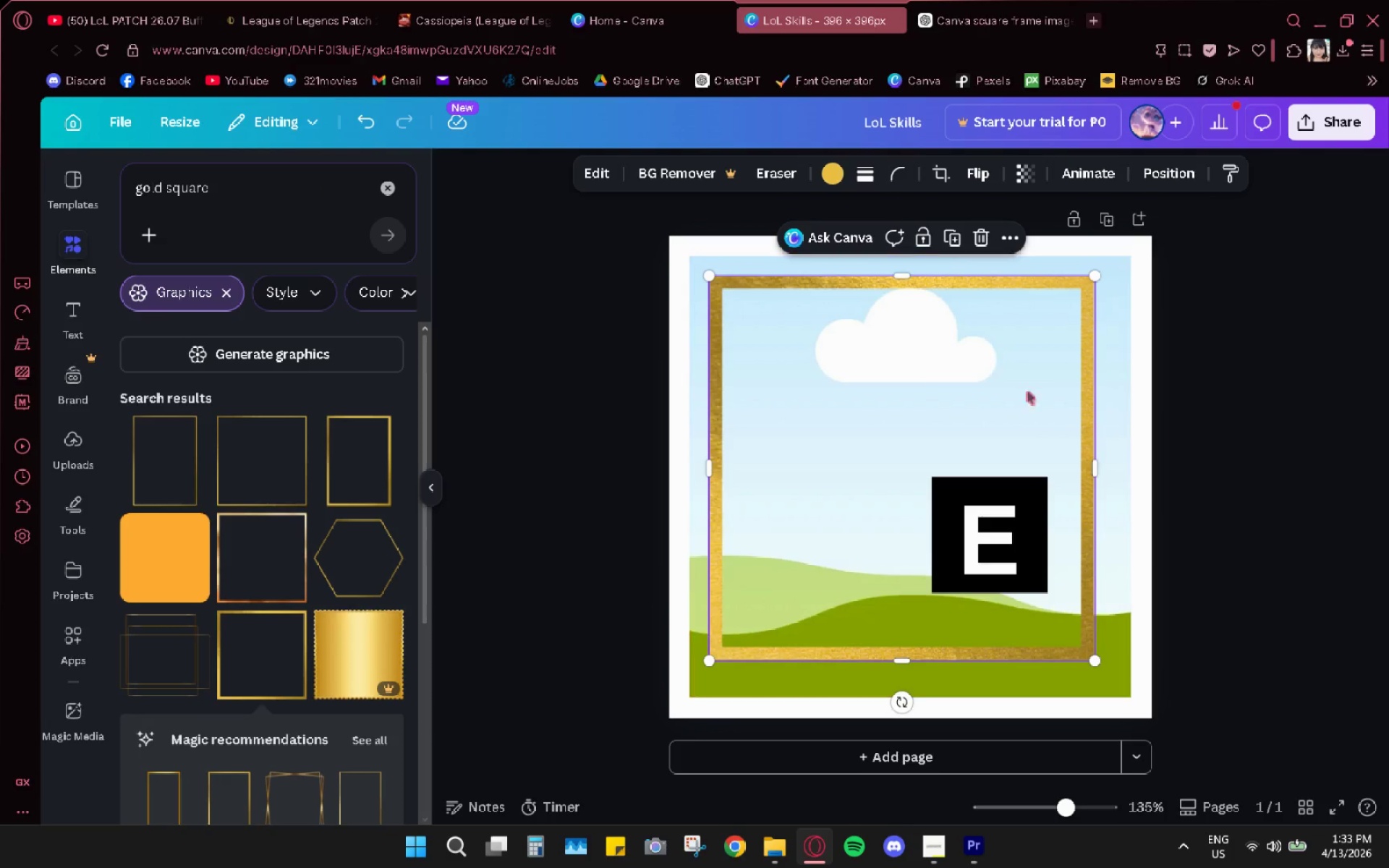 
left_click_drag(start_coordinate=[904, 372], to_coordinate=[870, 334])
 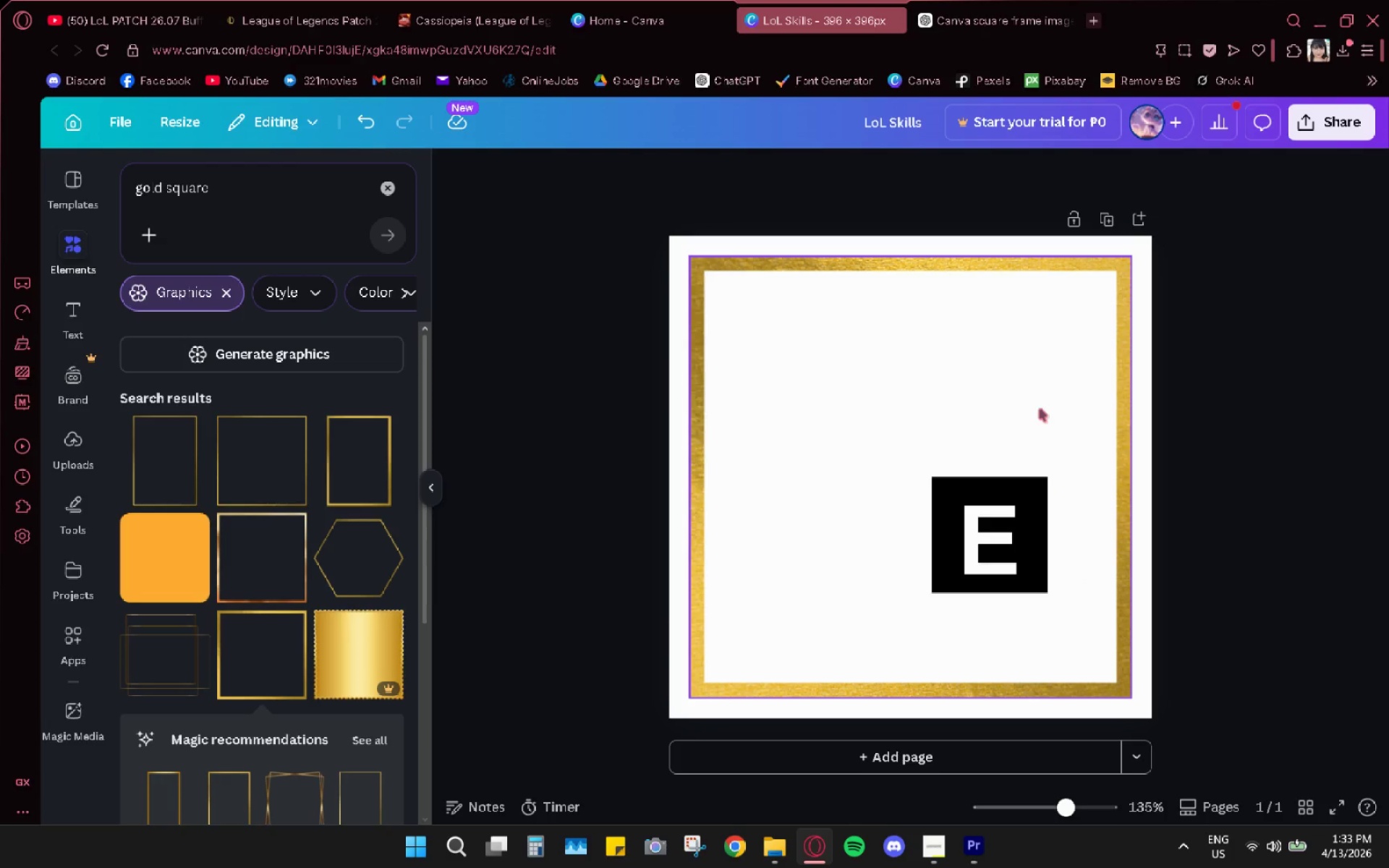 
left_click([1023, 314])
 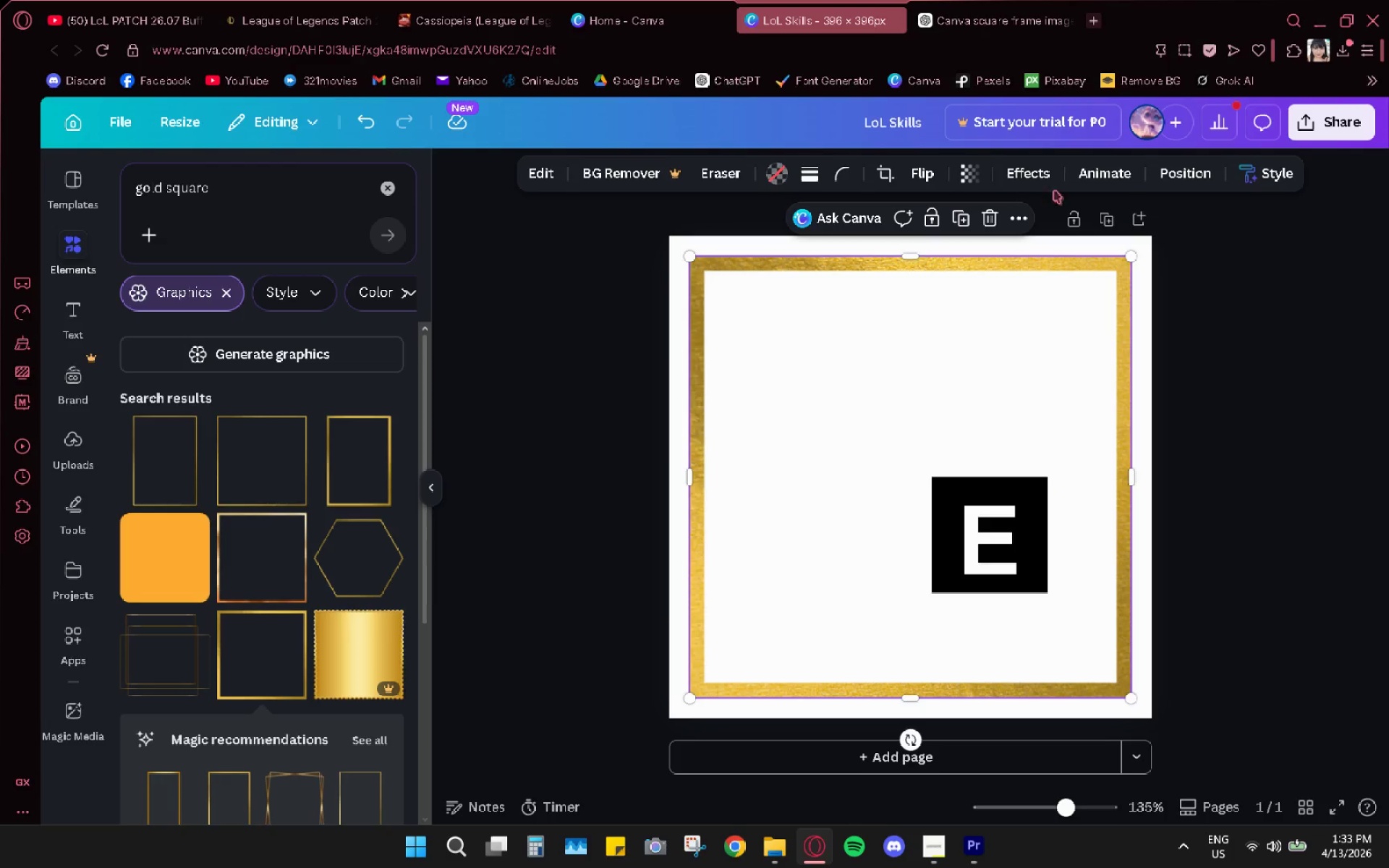 
right_click([1058, 318])
 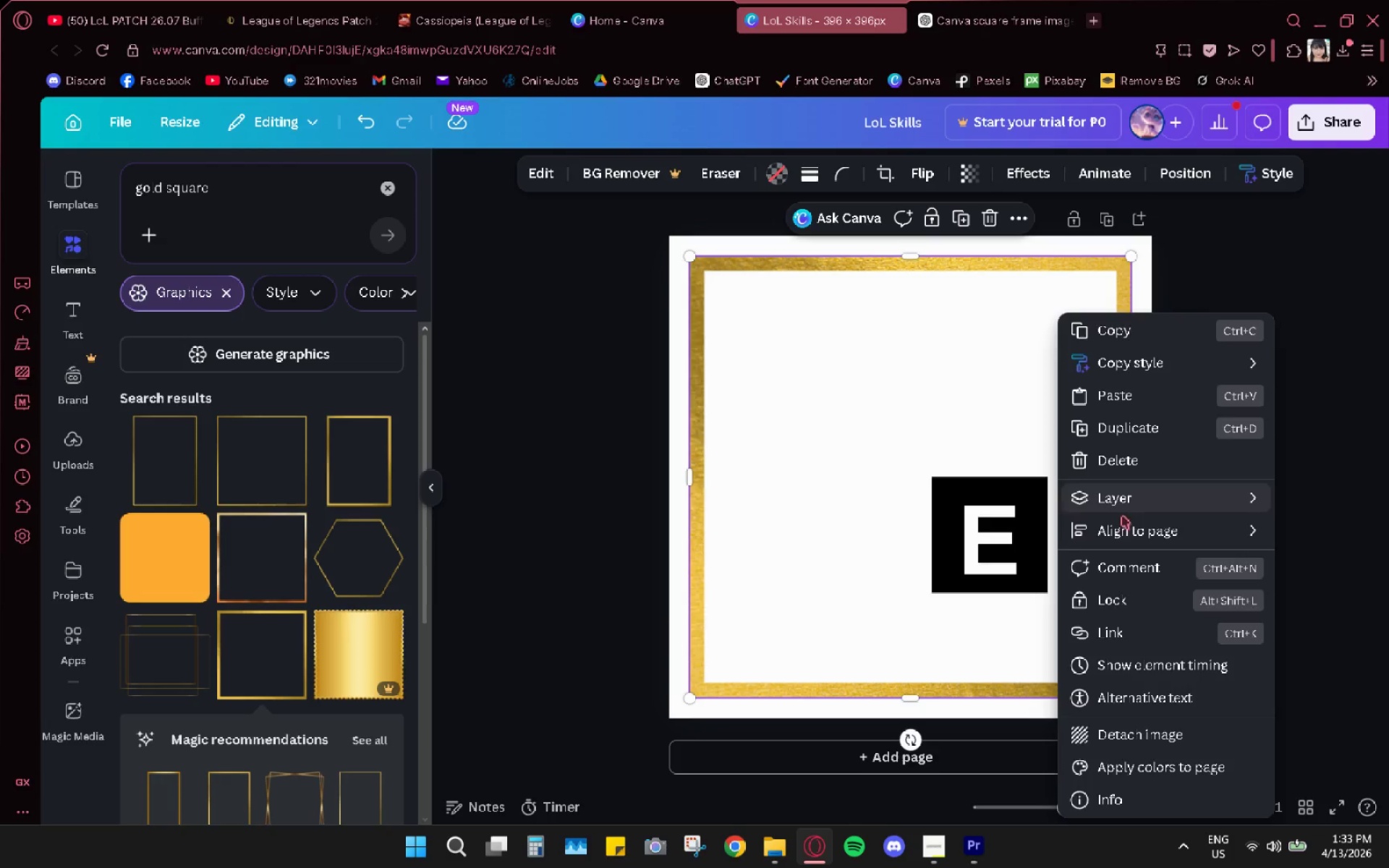 
left_click([1129, 504])
 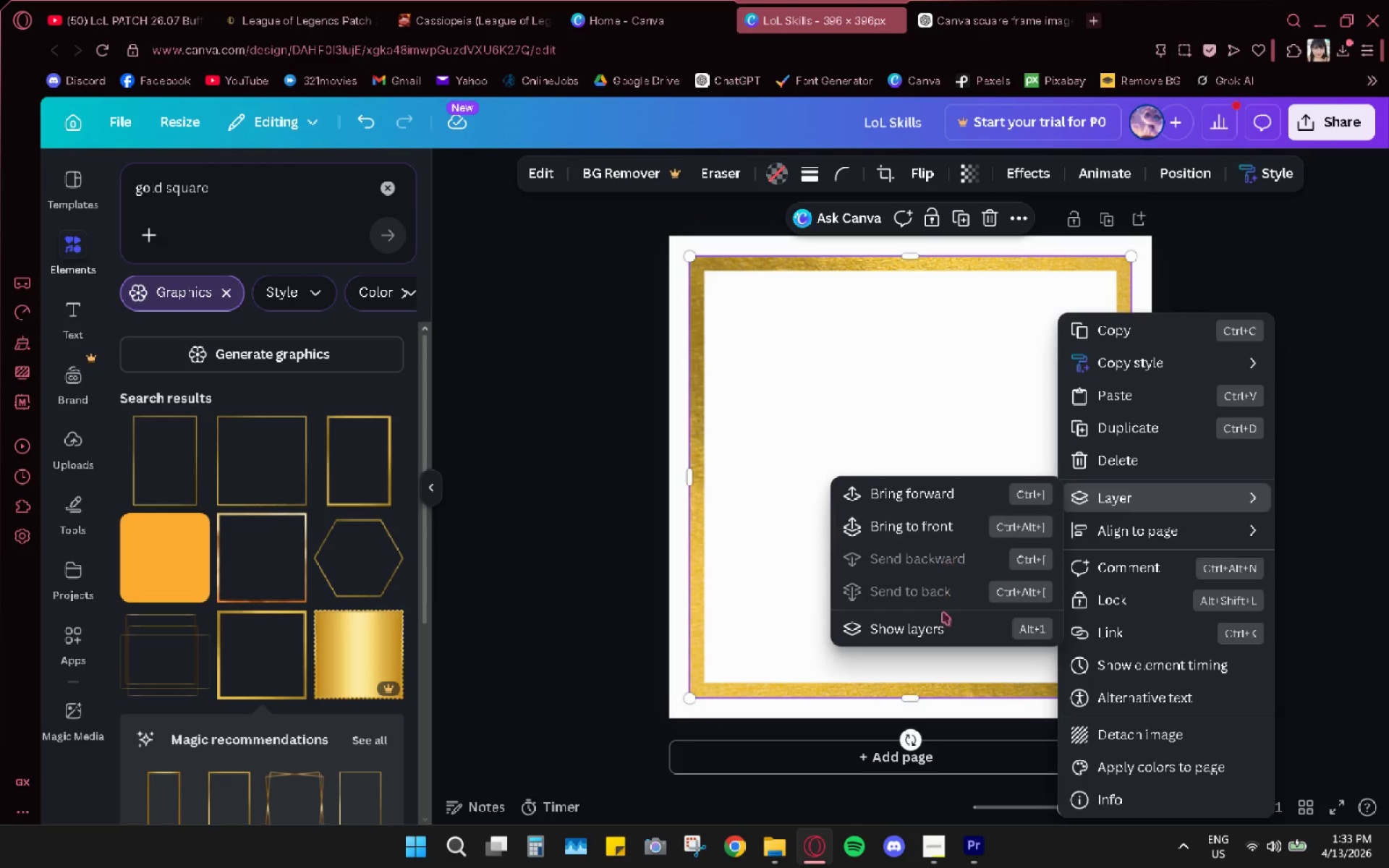 
left_click([933, 634])
 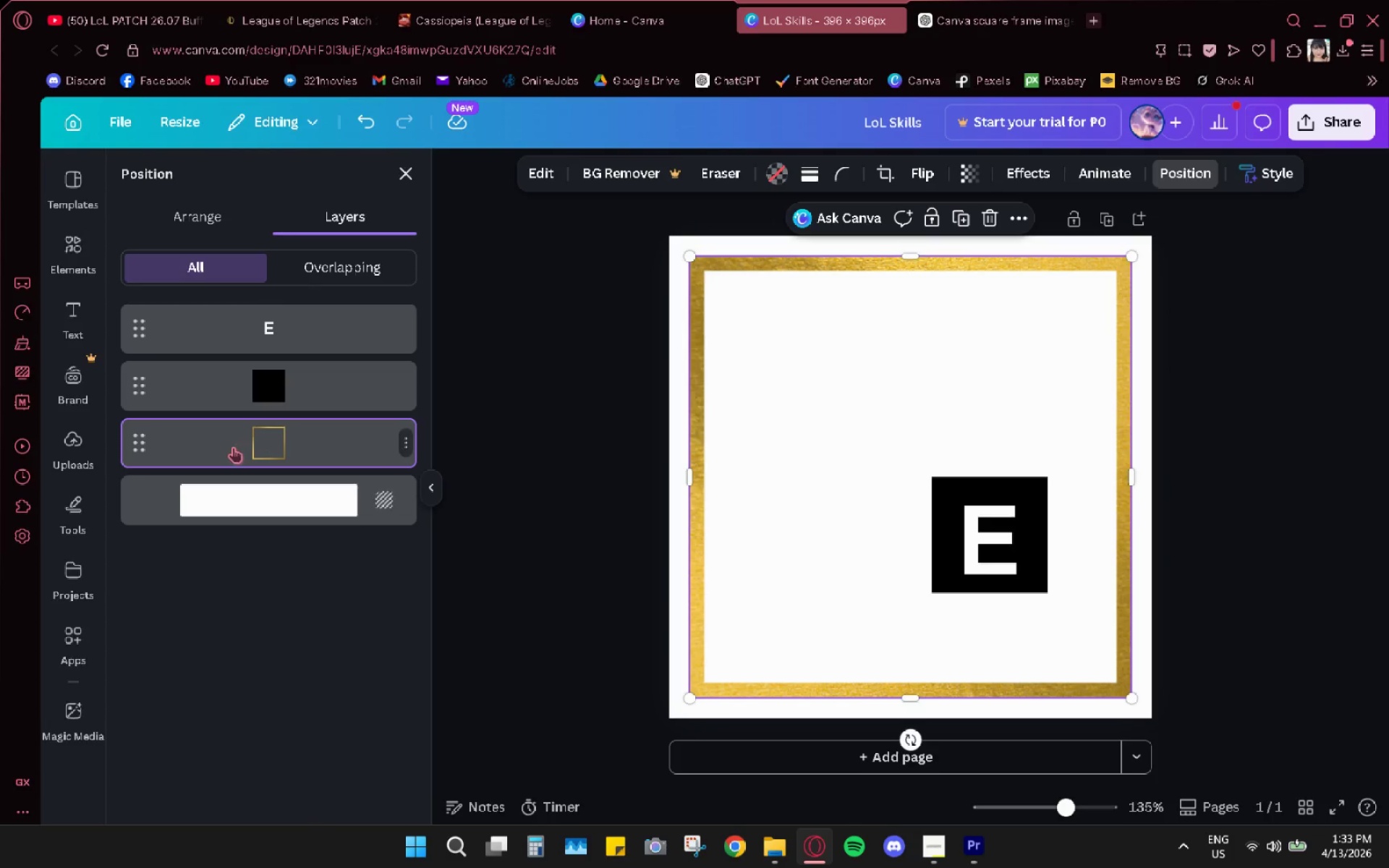 
left_click_drag(start_coordinate=[288, 444], to_coordinate=[283, 536])
 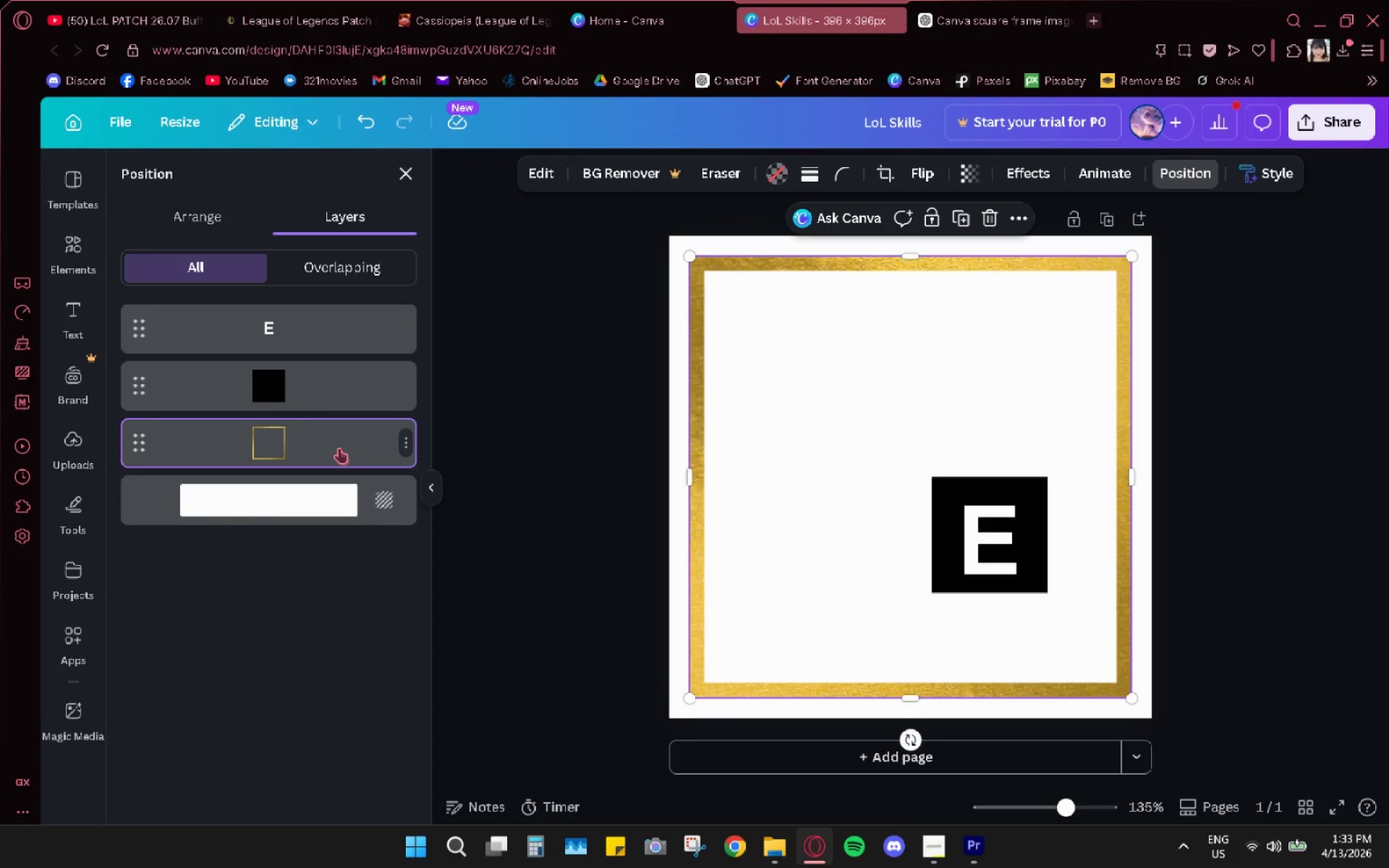 
left_click_drag(start_coordinate=[344, 451], to_coordinate=[349, 529])
 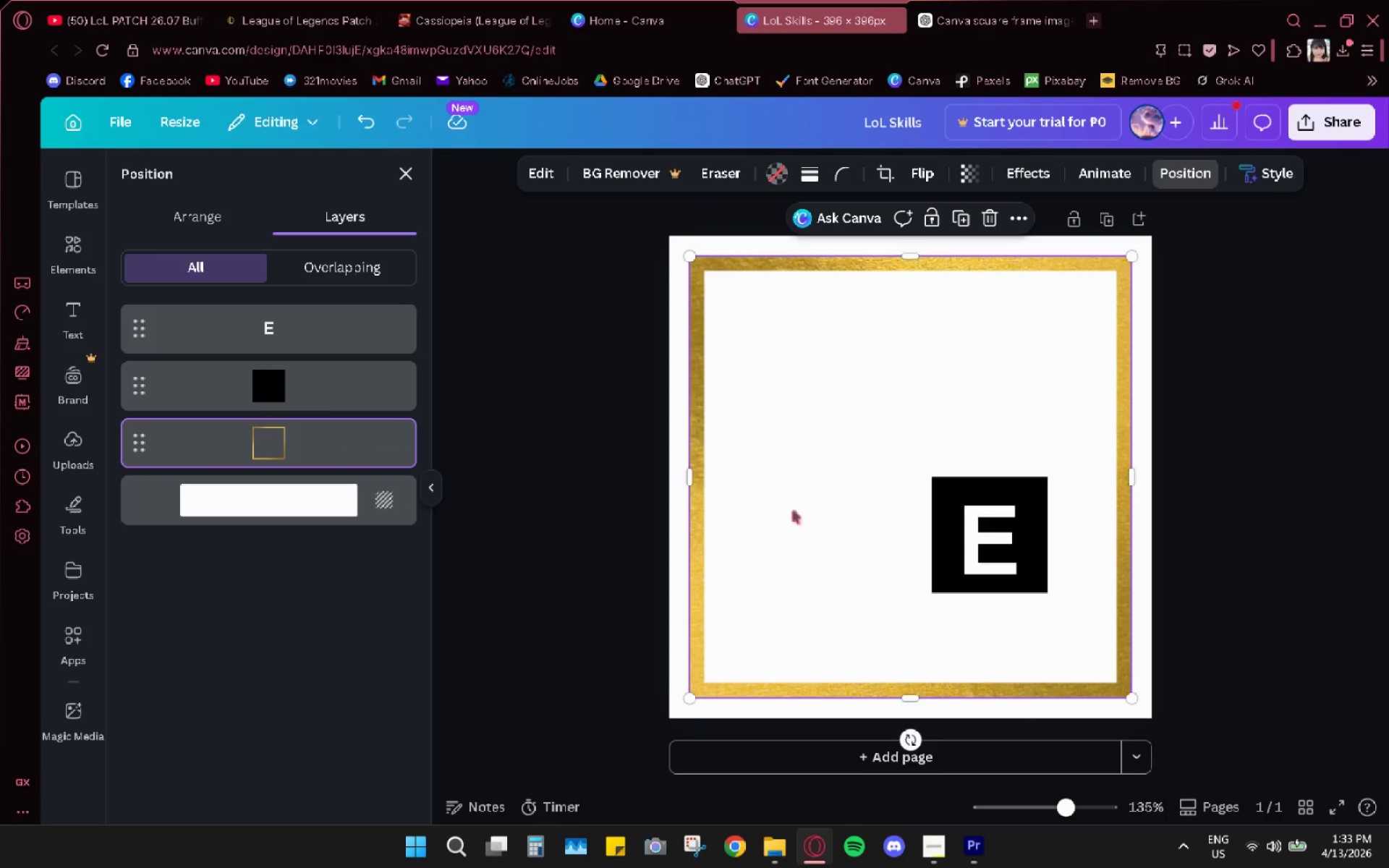 
left_click_drag(start_coordinate=[819, 343], to_coordinate=[817, 576])
 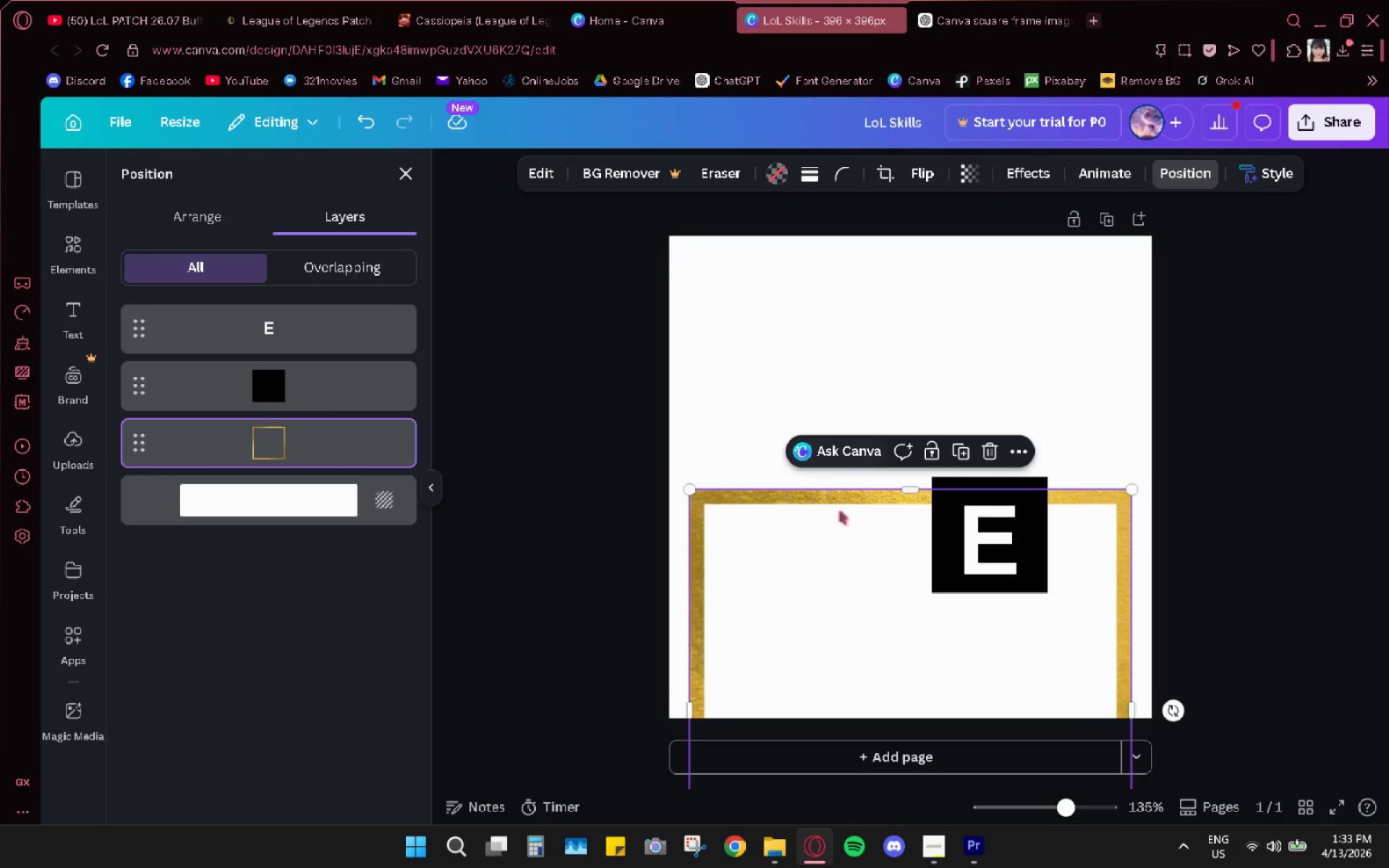 
left_click_drag(start_coordinate=[820, 573], to_coordinate=[828, 522])
 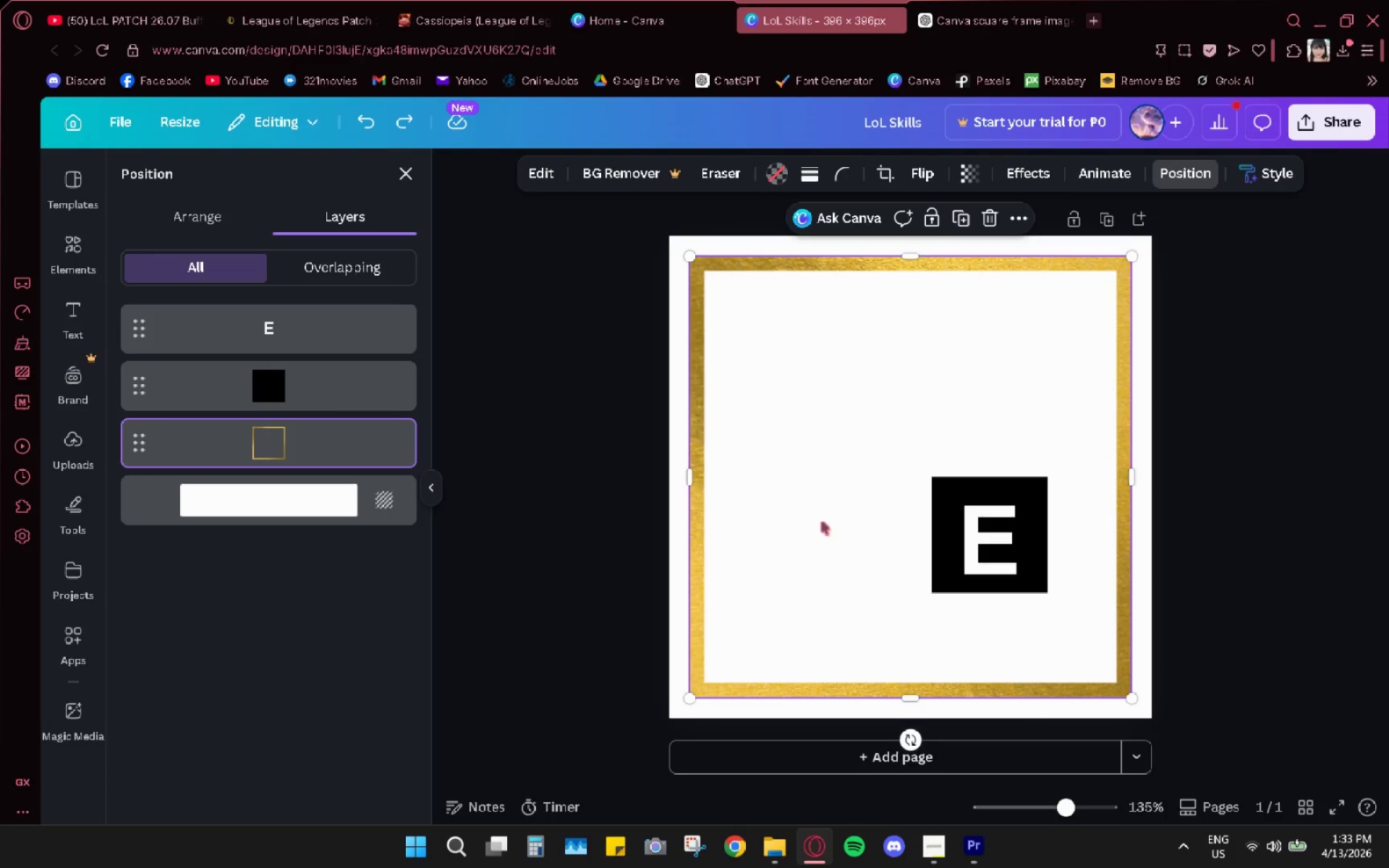 
key(Control+Z)
 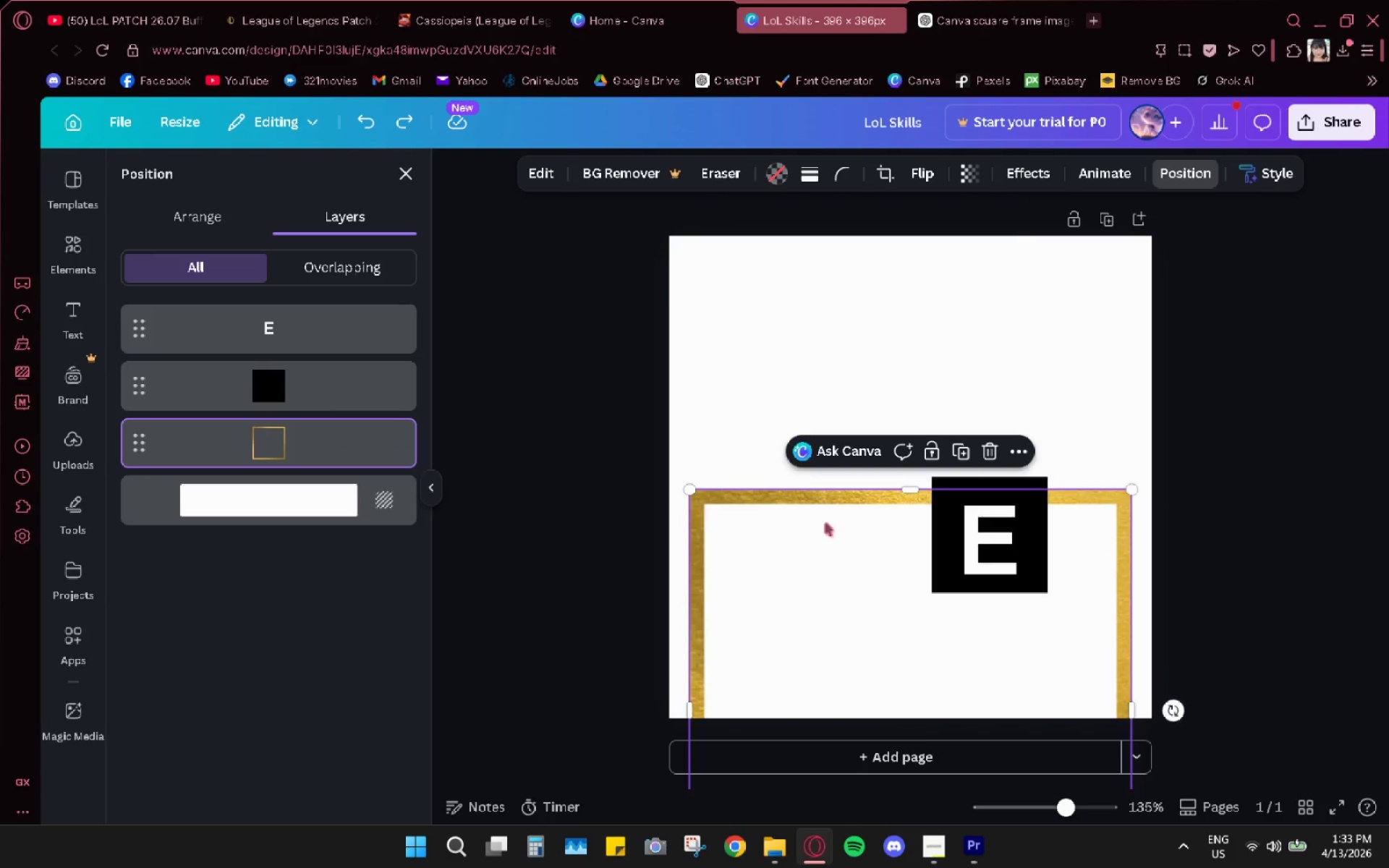 
key(Control+Z)
 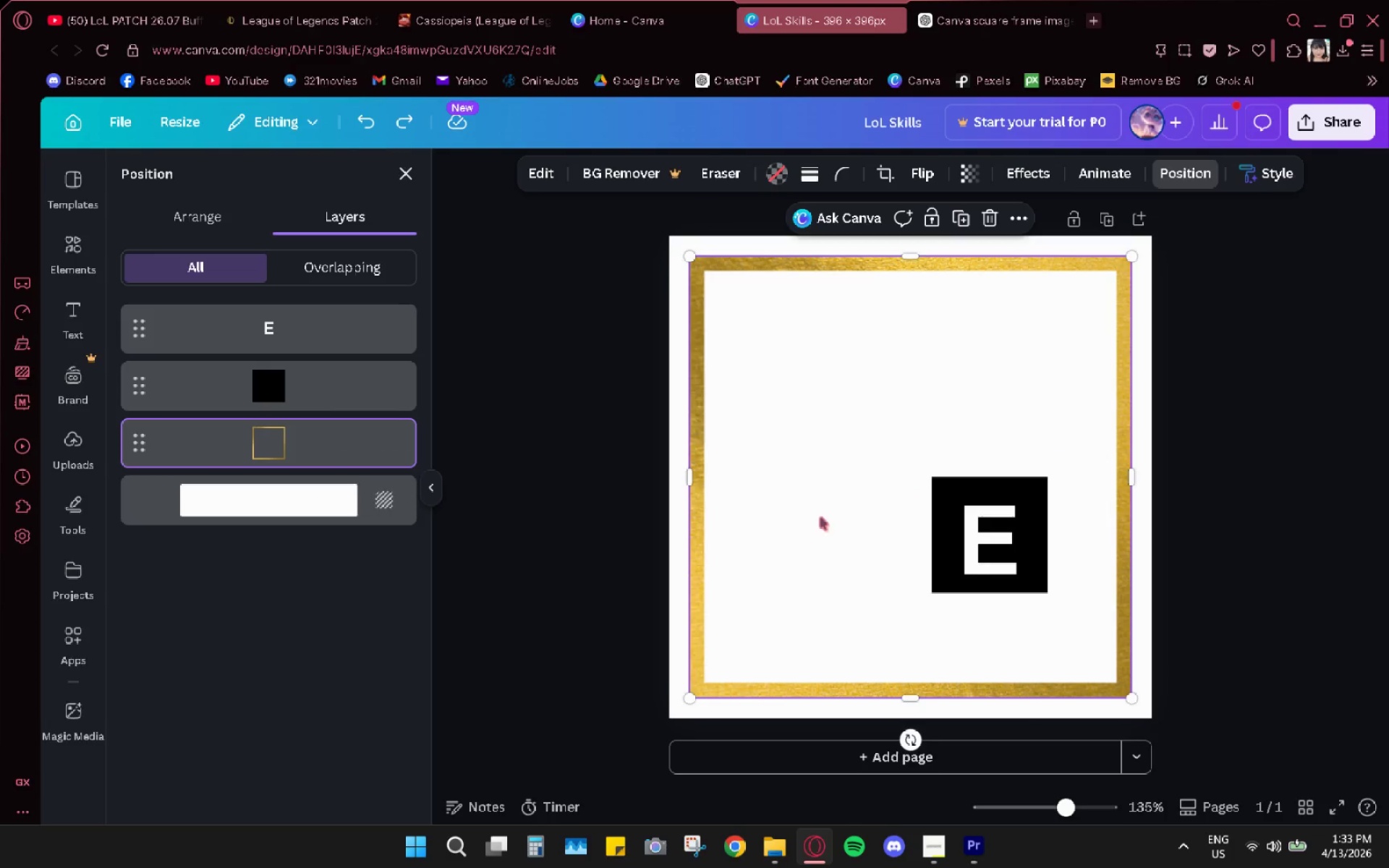 
key(Control+Z)
 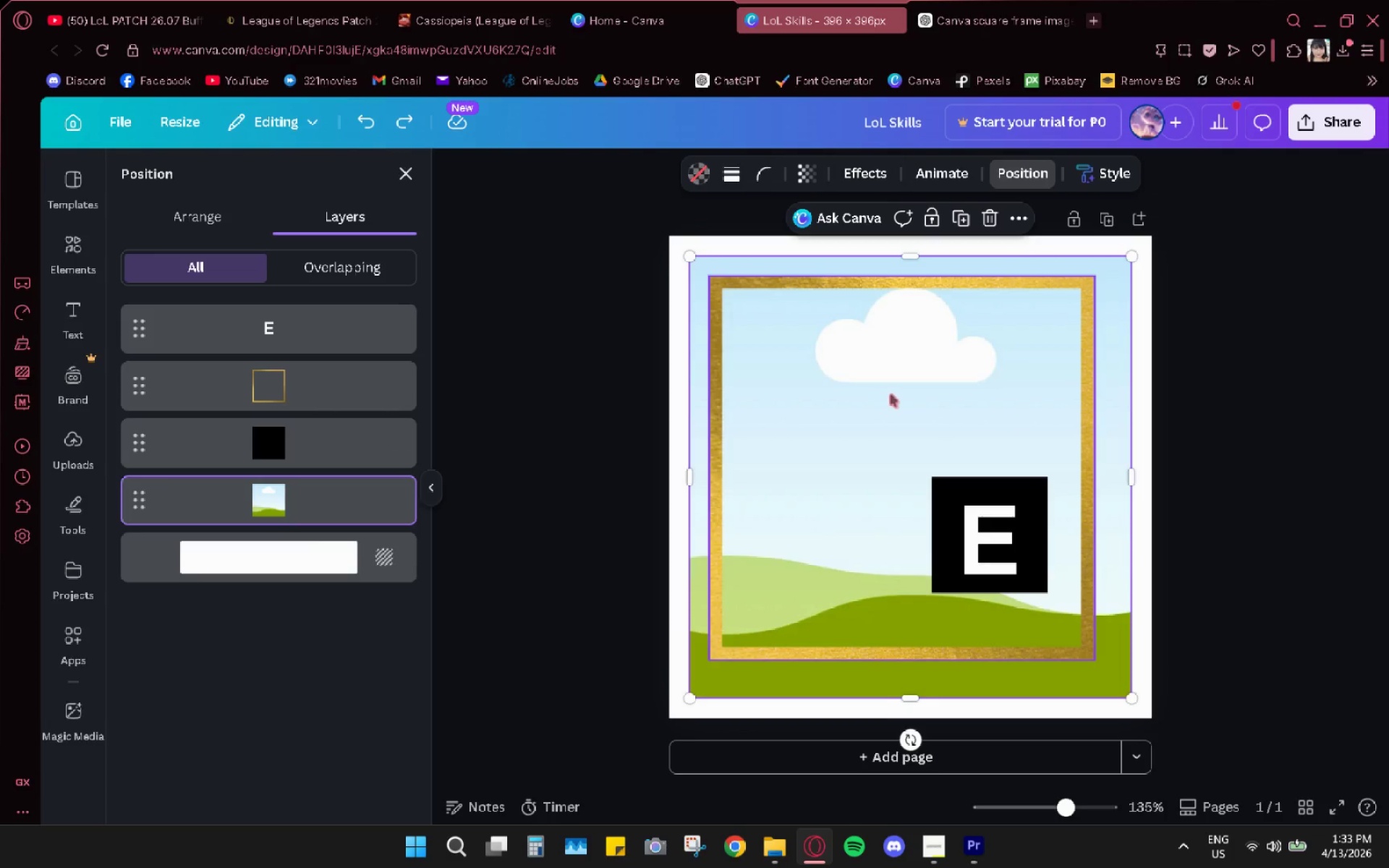 
left_click_drag(start_coordinate=[891, 394], to_coordinate=[910, 401])
 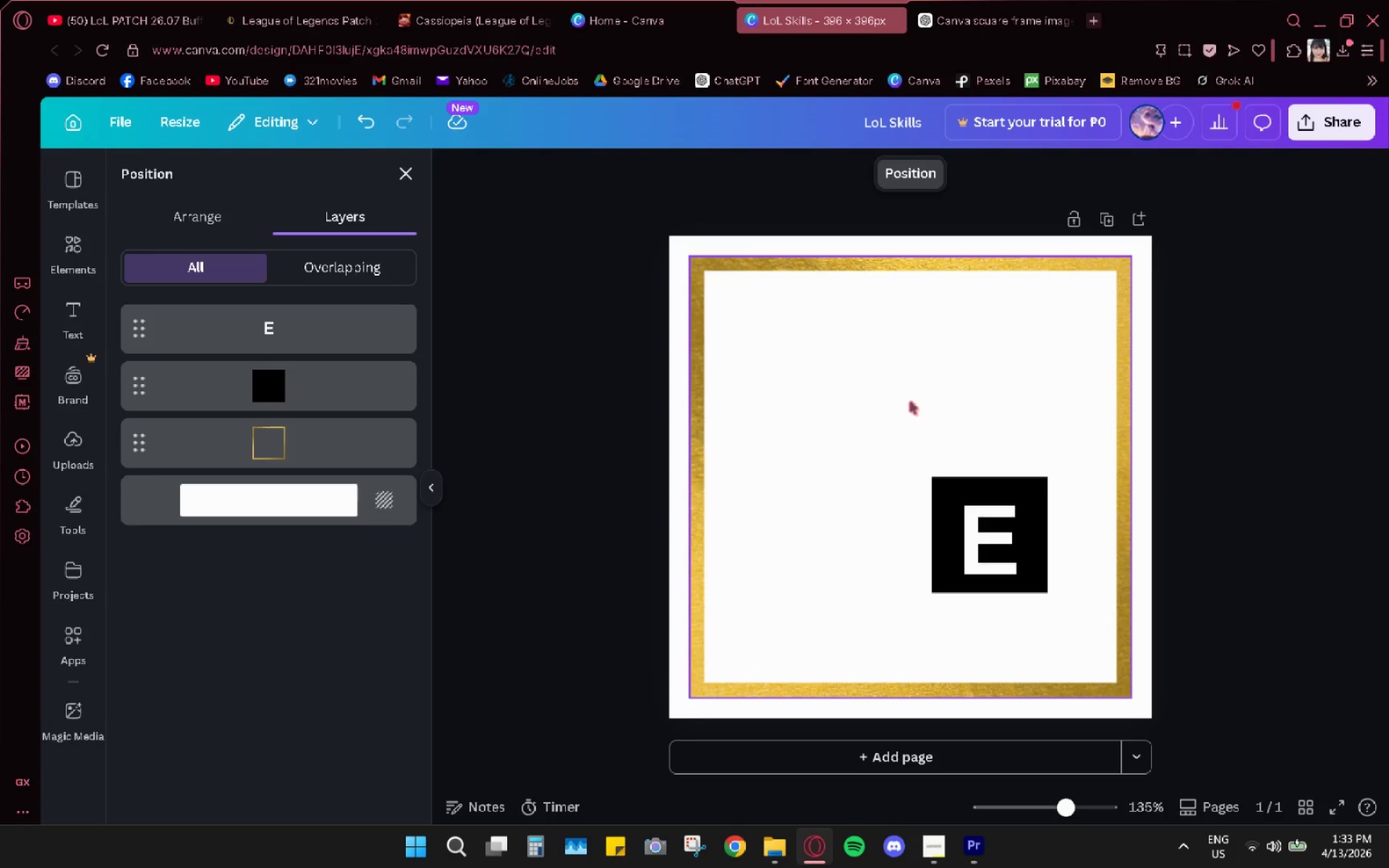 
key(Control+ControlLeft)
 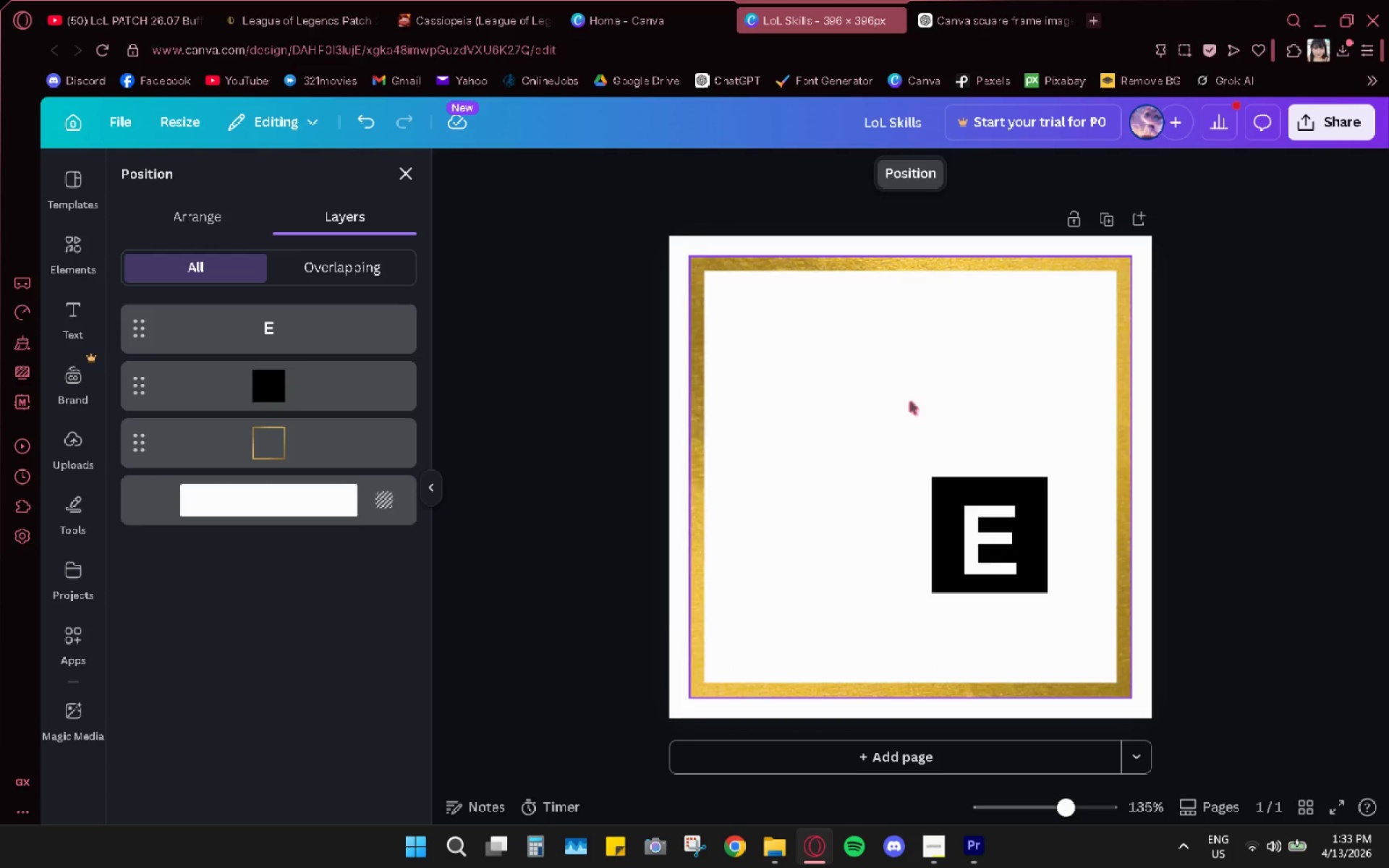 
key(Control+Z)
 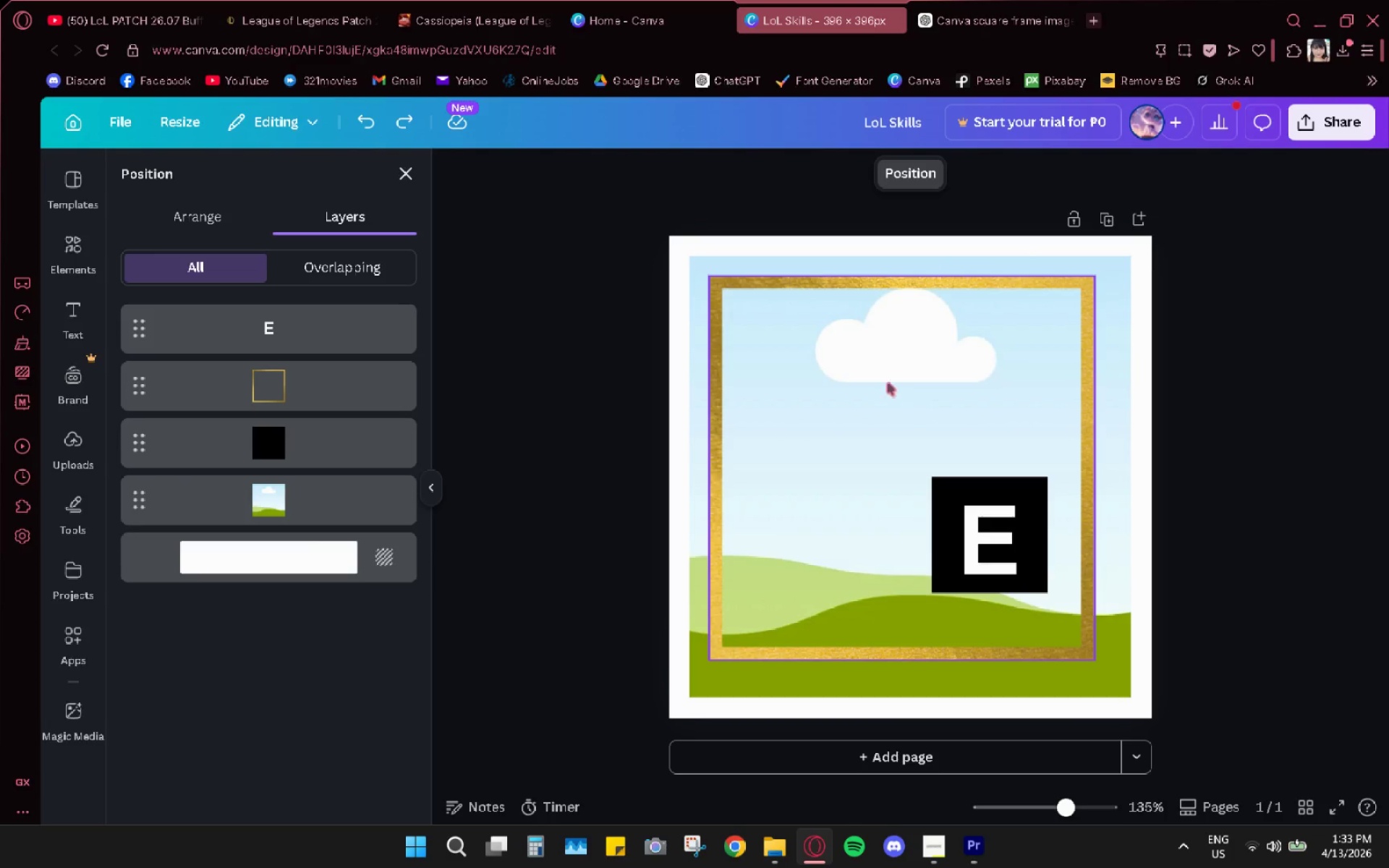 
left_click_drag(start_coordinate=[888, 383], to_coordinate=[893, 407])
 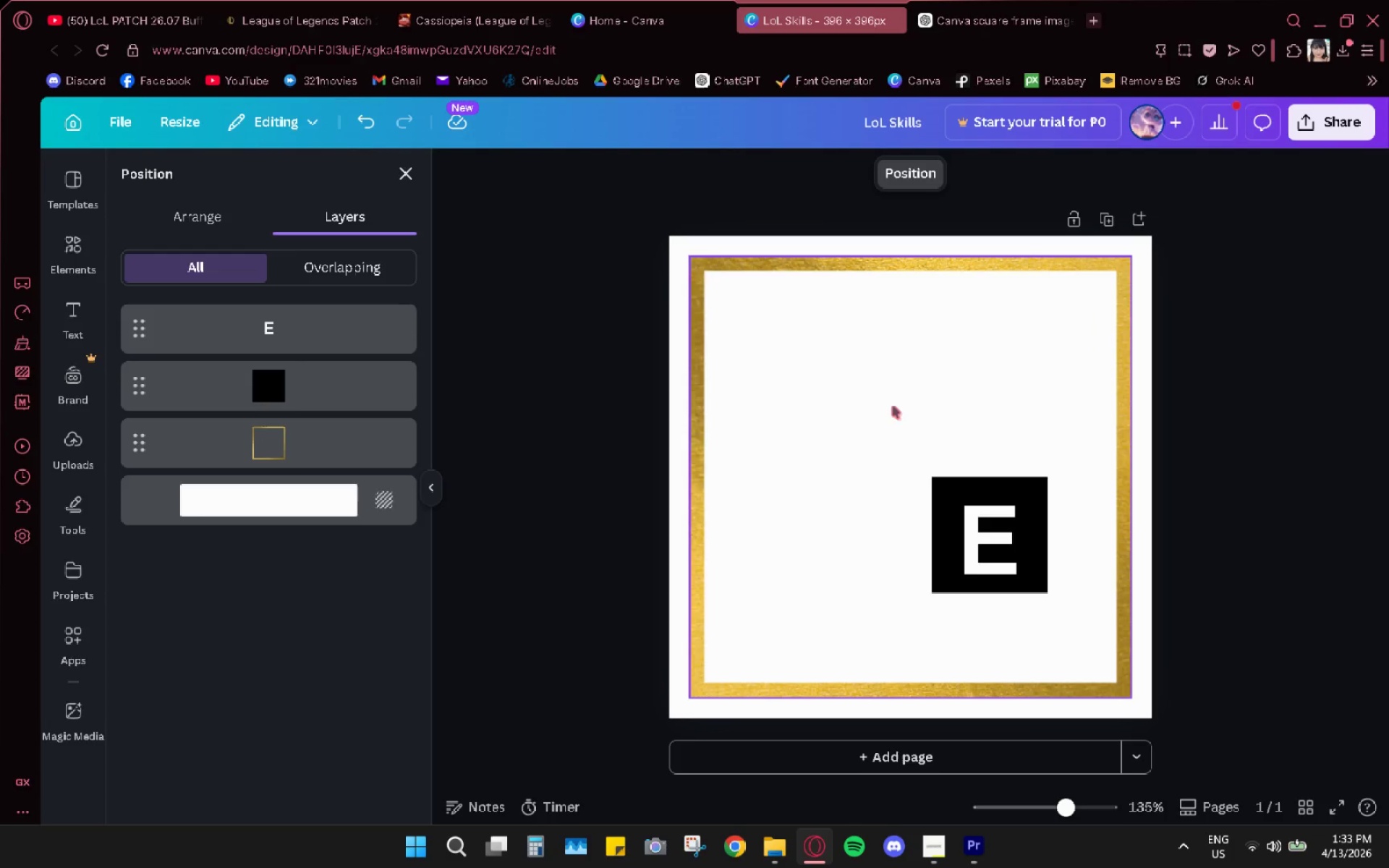 
key(Control+ControlLeft)
 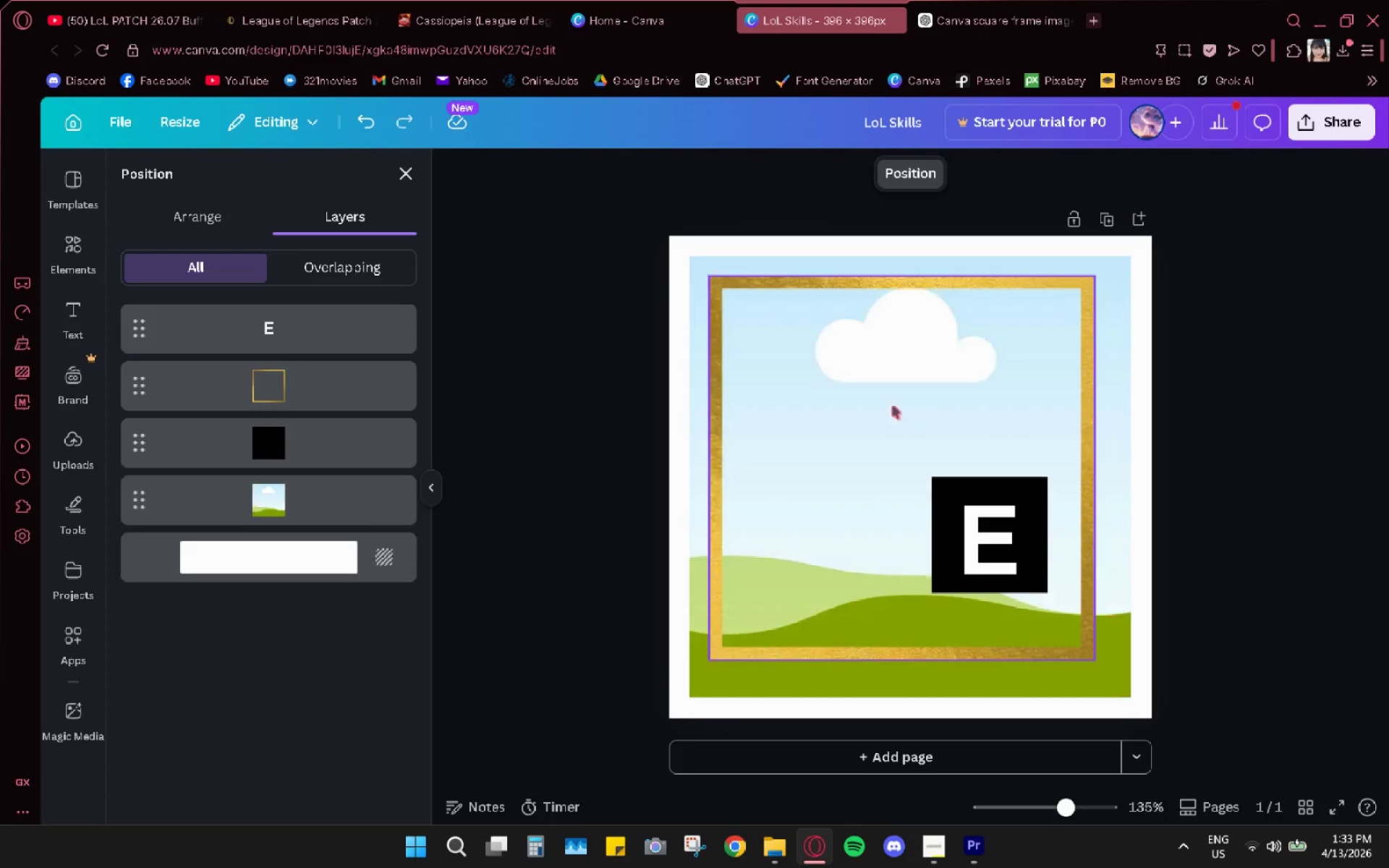 
key(Control+Z)
 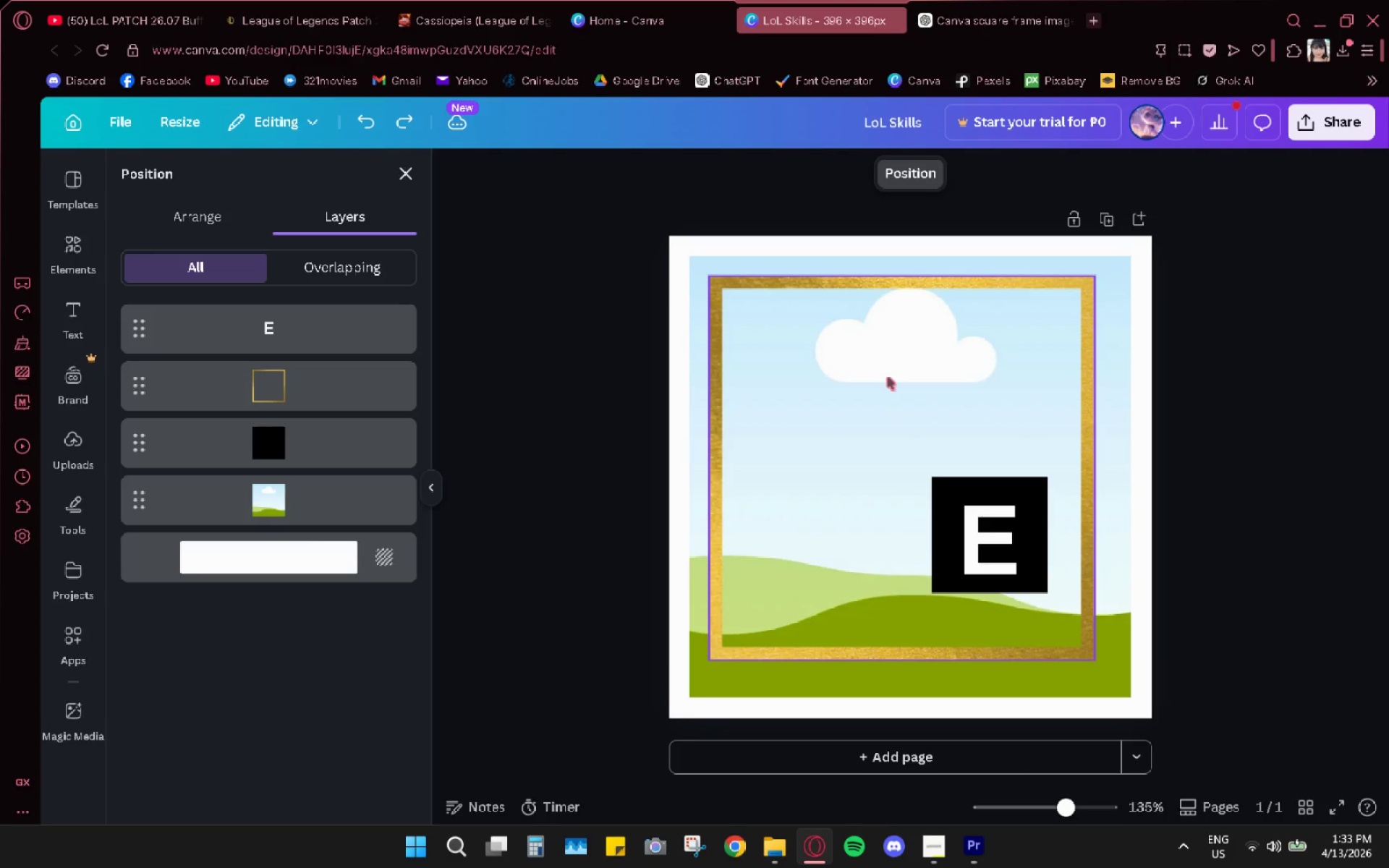 
left_click([896, 388])
 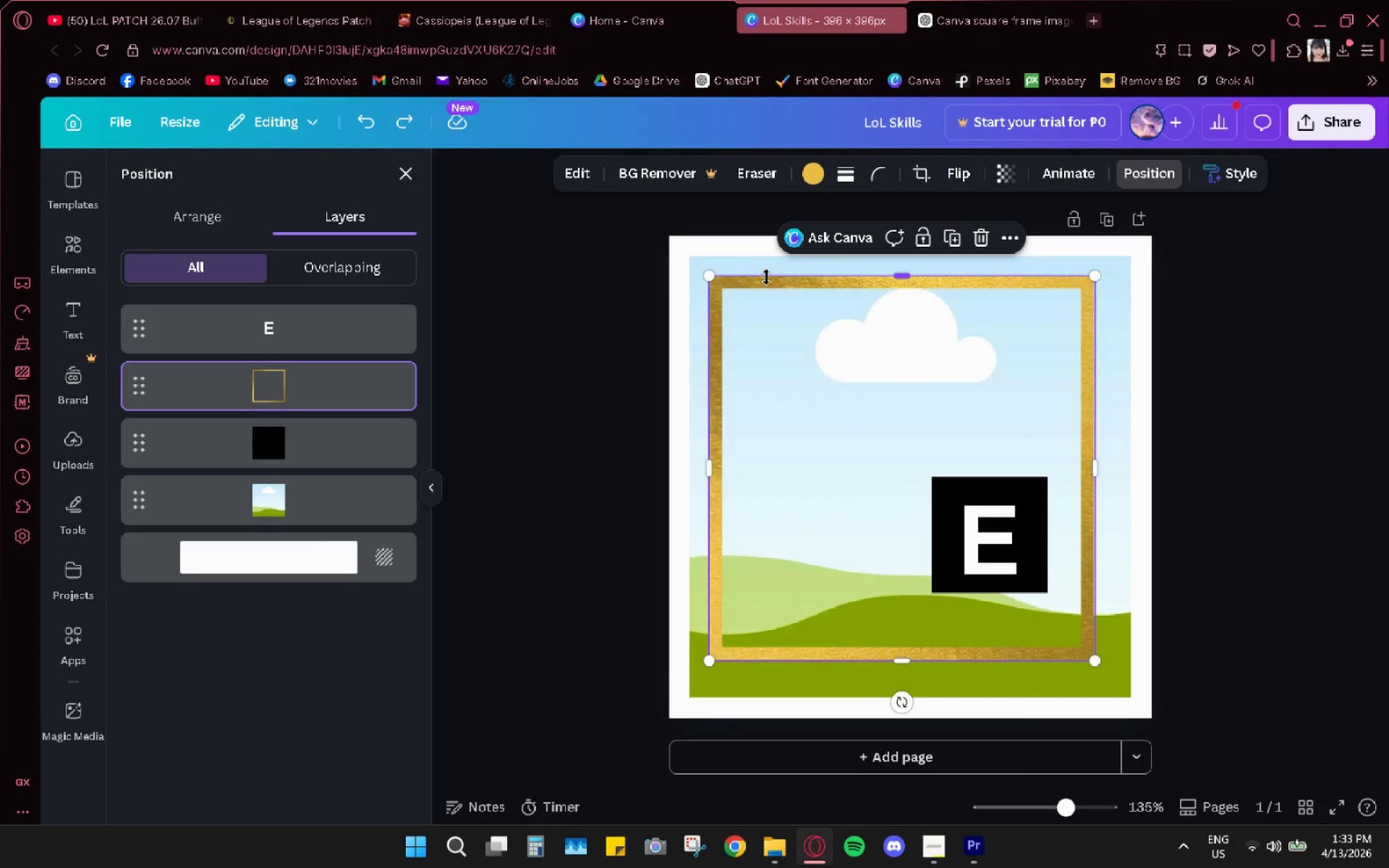 
left_click([774, 266])
 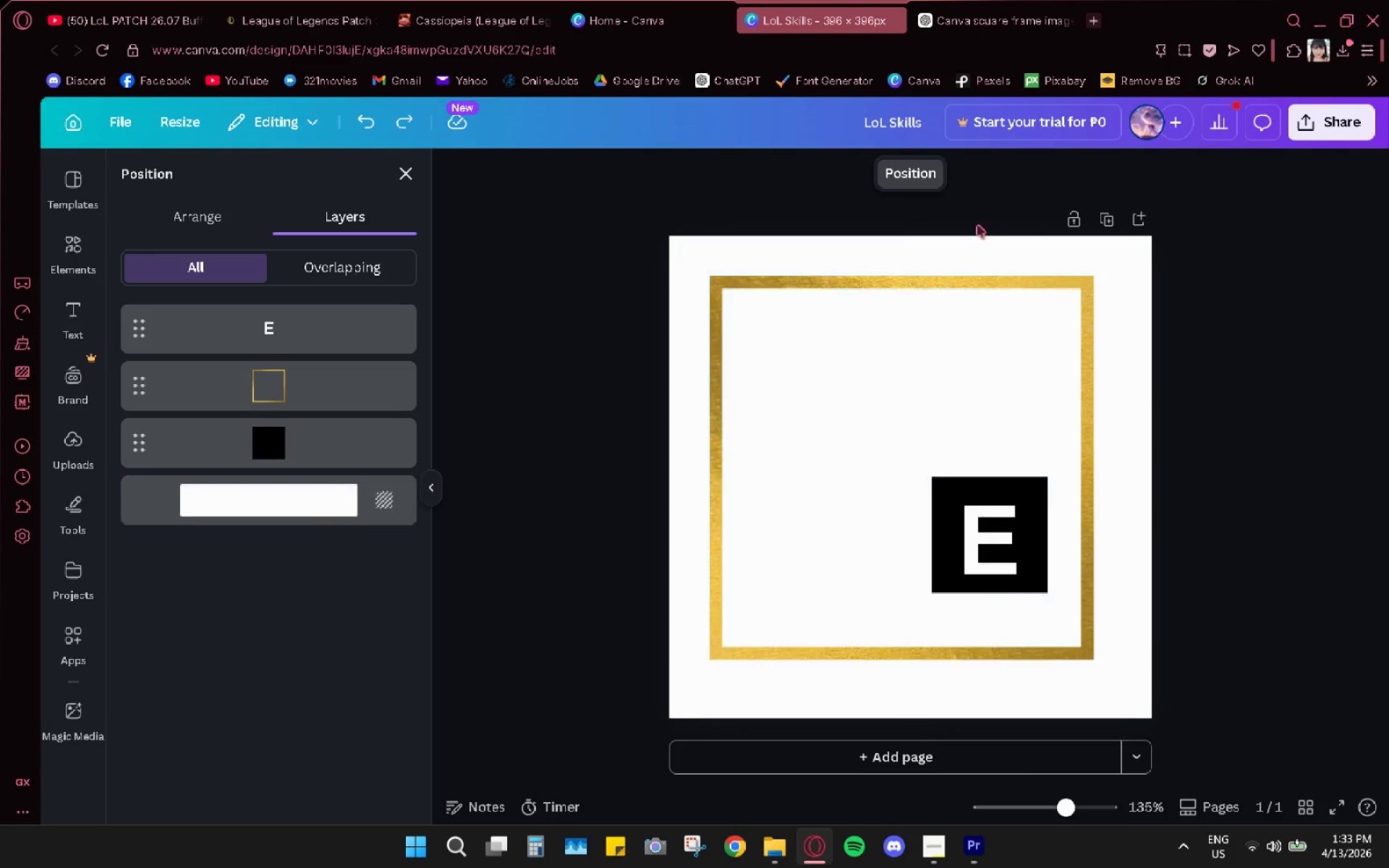 
left_click([904, 367])
 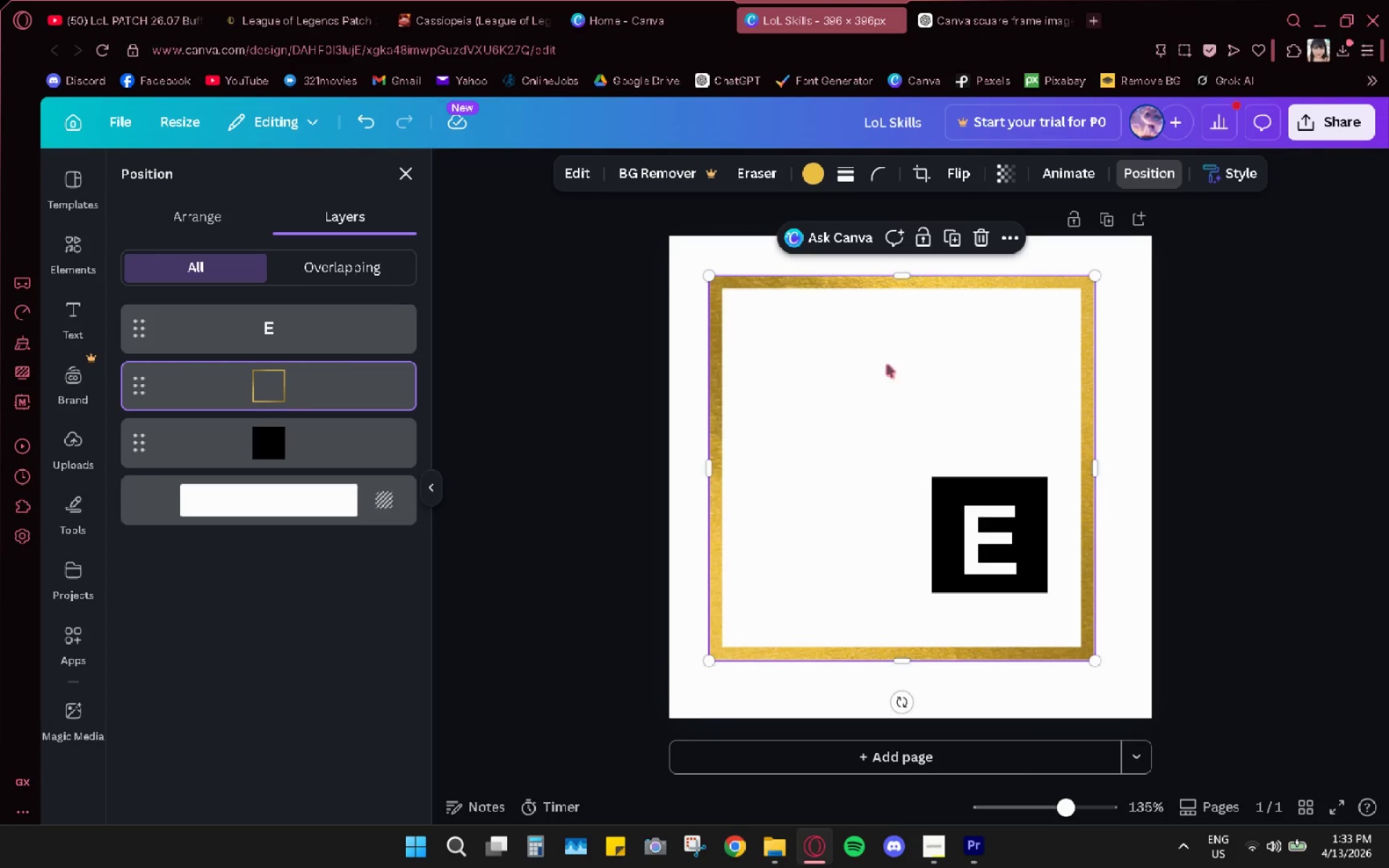 
left_click_drag(start_coordinate=[887, 365], to_coordinate=[858, 319])
 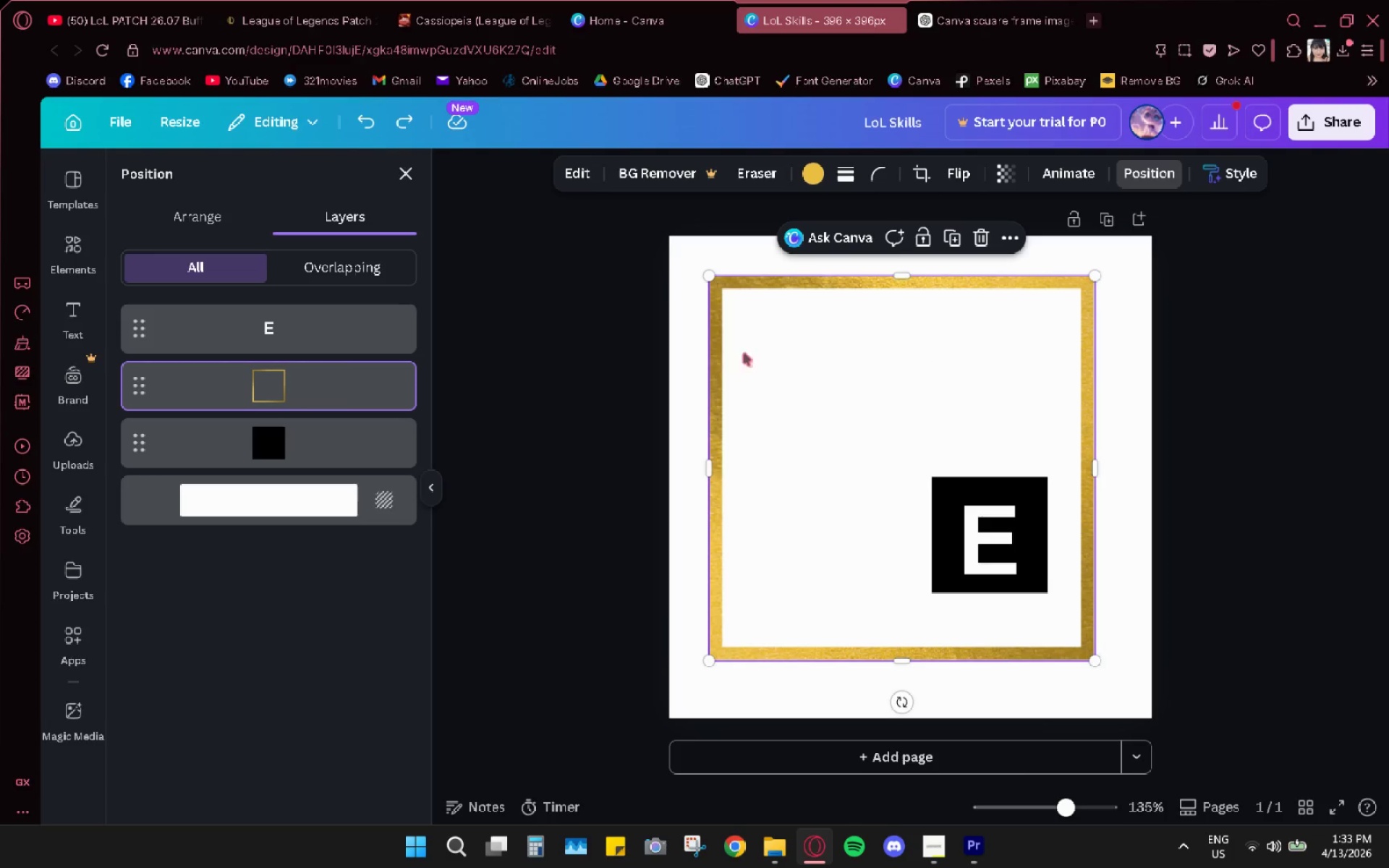 
key(Control+ControlLeft)
 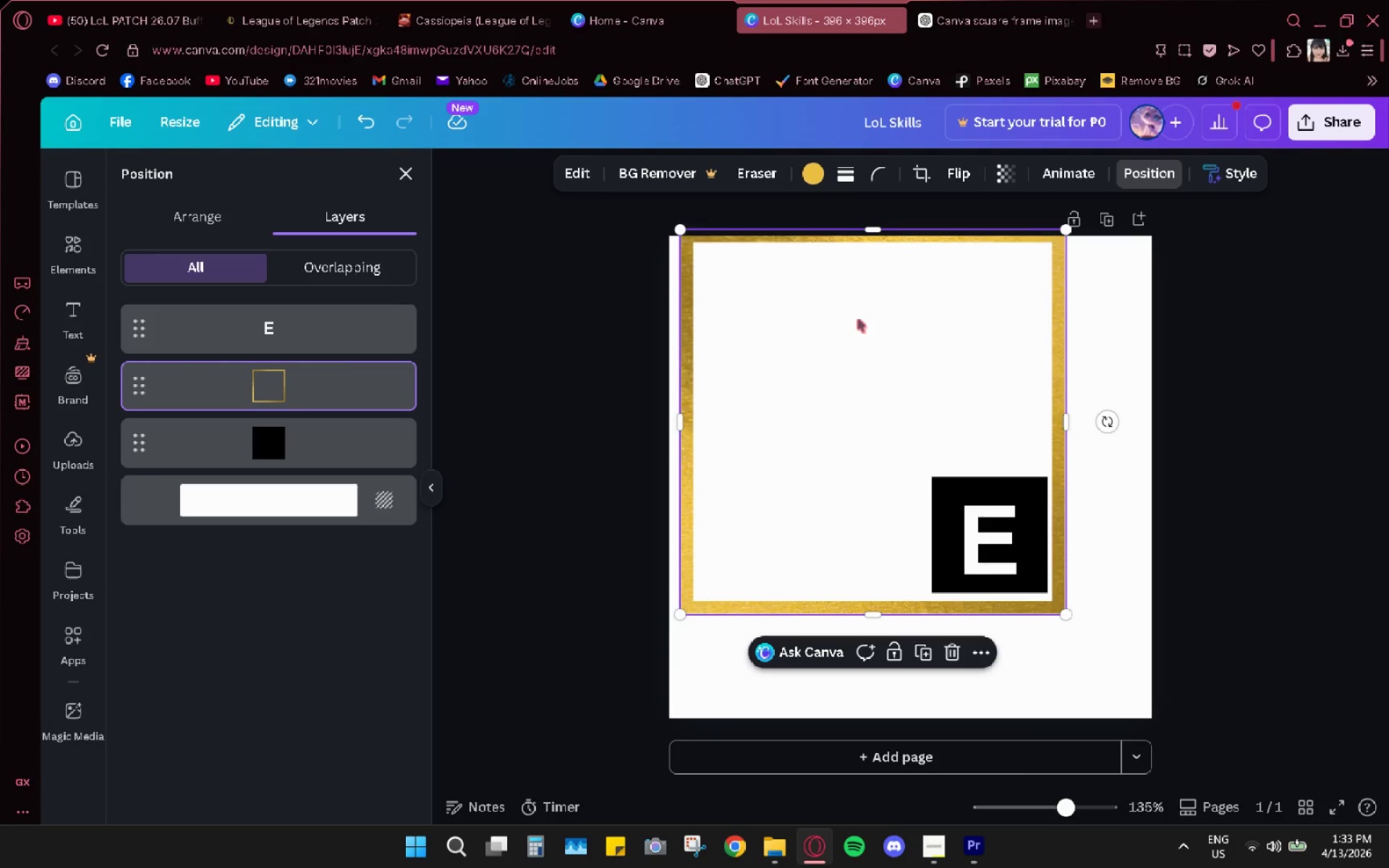 
key(Control+Z)
 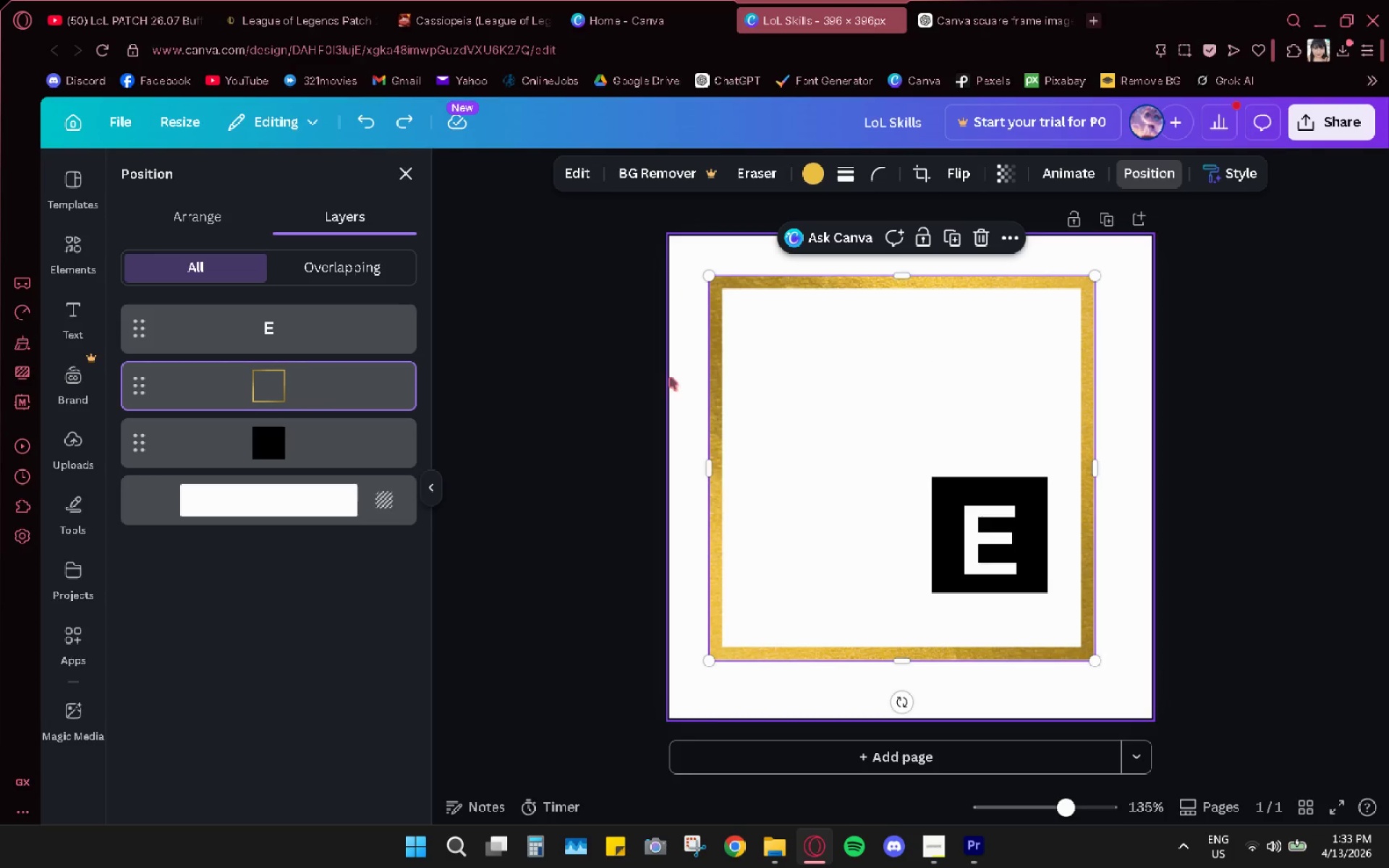 
key(Control+ControlLeft)
 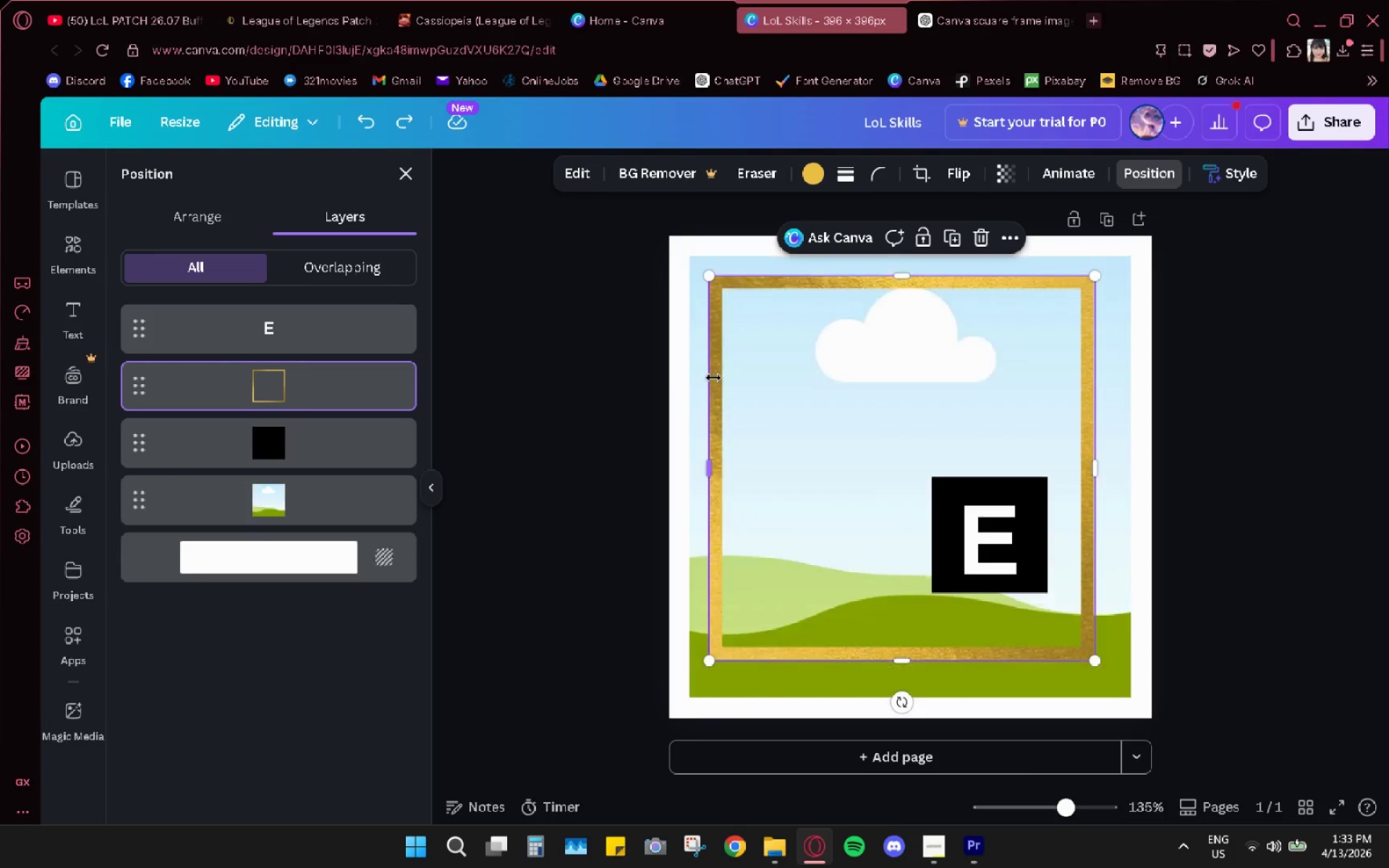 
key(Control+Z)
 